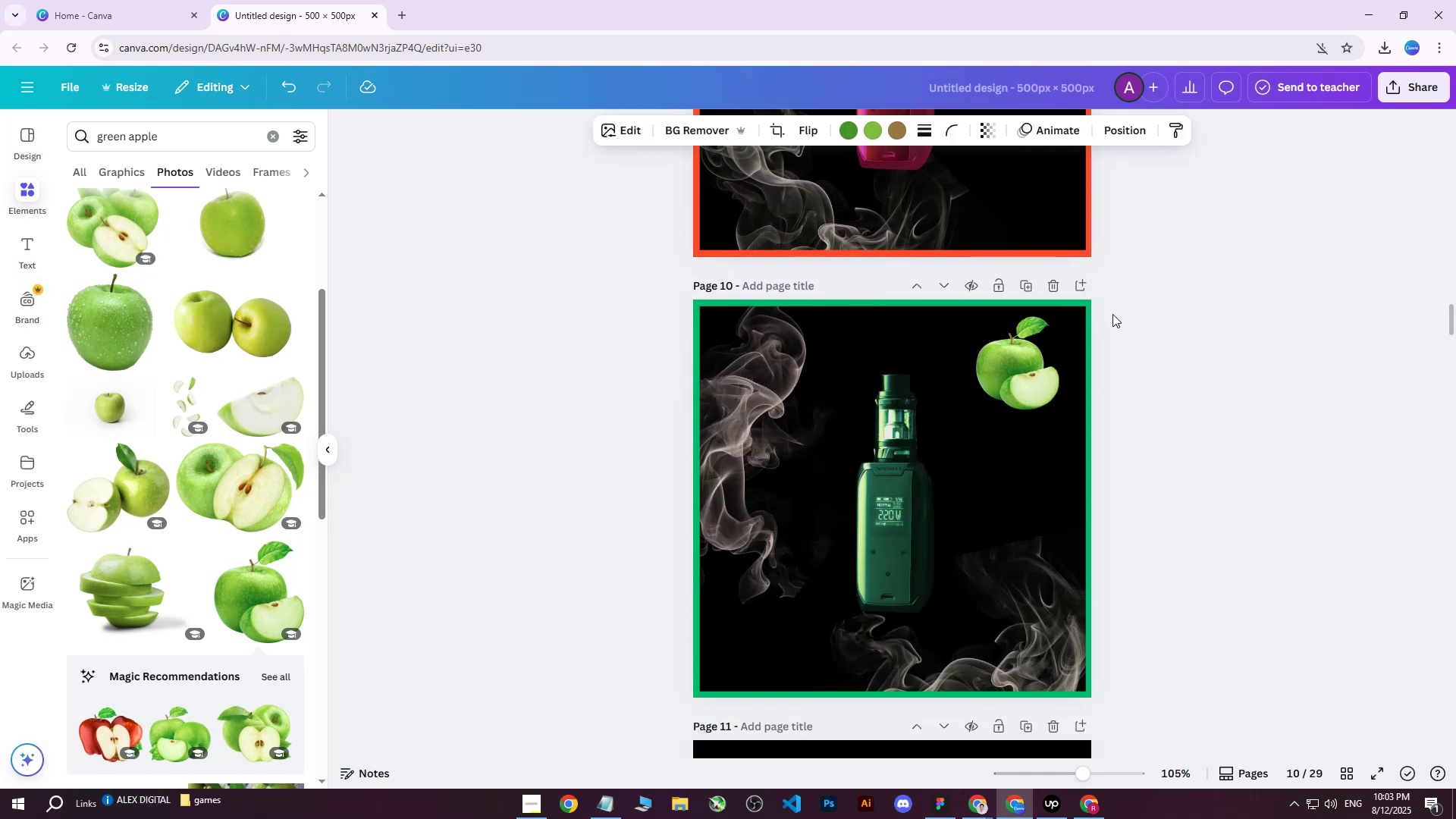 
left_click([1117, 305])
 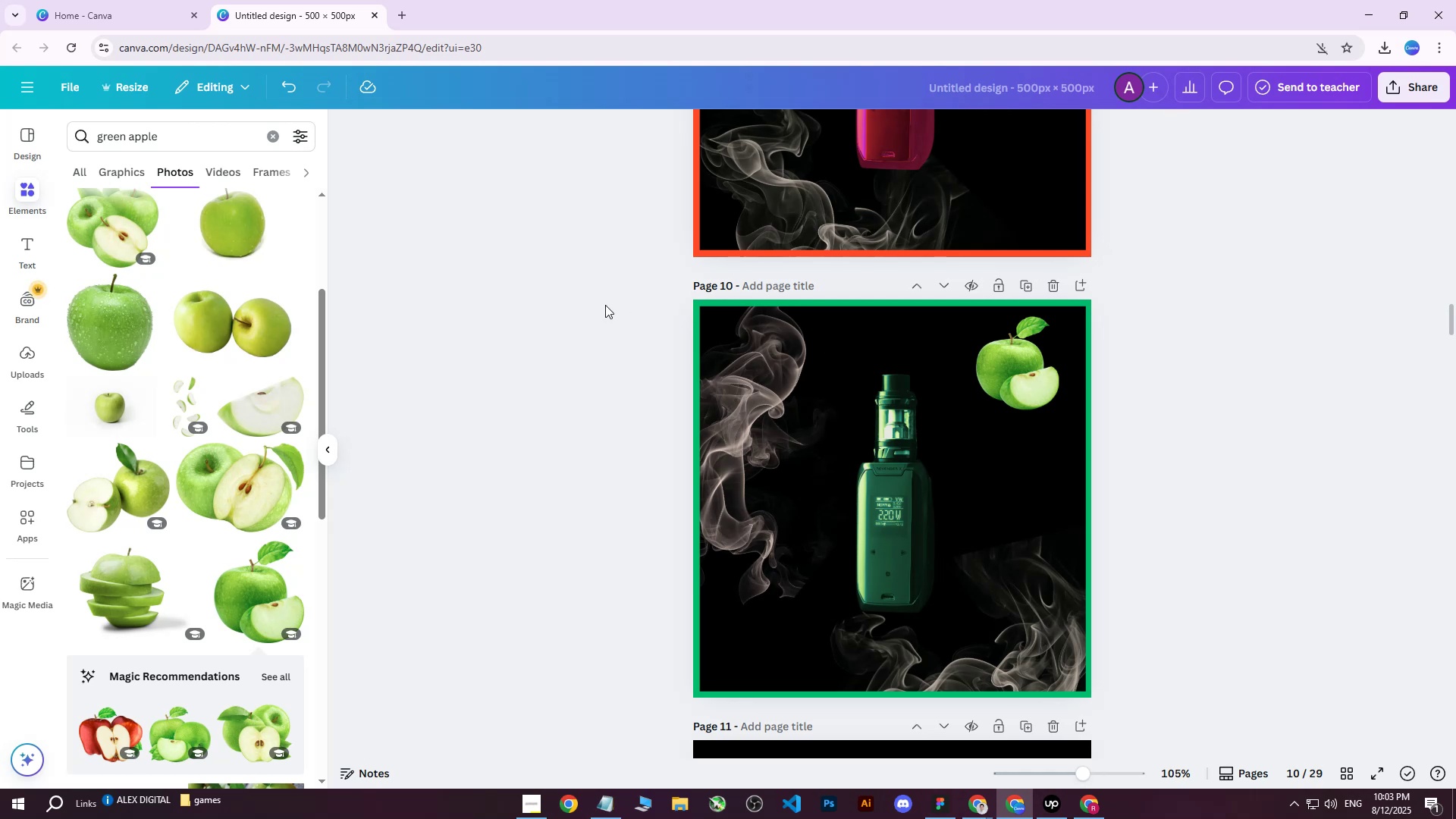 
left_click_drag(start_coordinate=[605, 296], to_coordinate=[752, 347])
 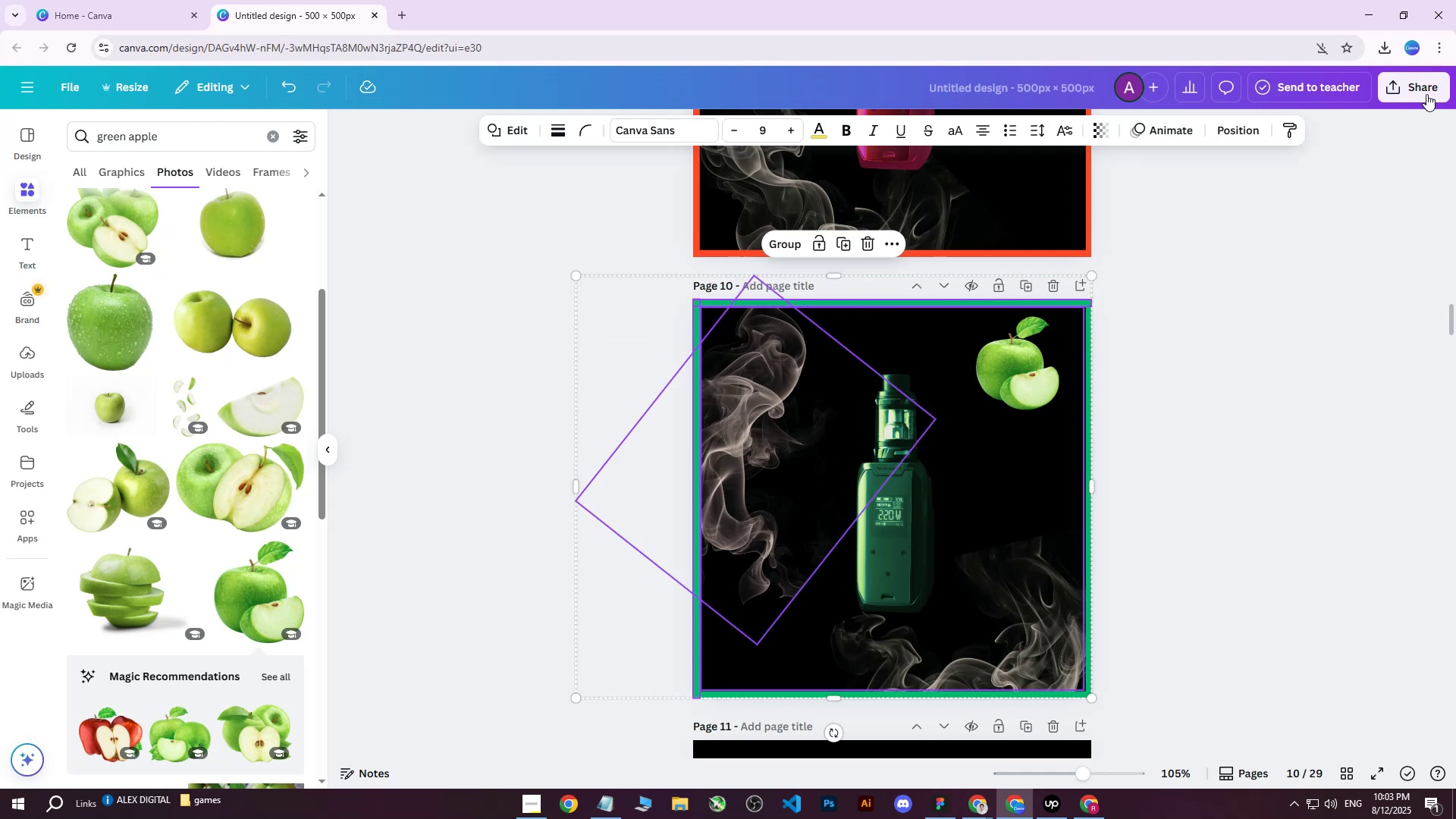 
left_click([1433, 89])
 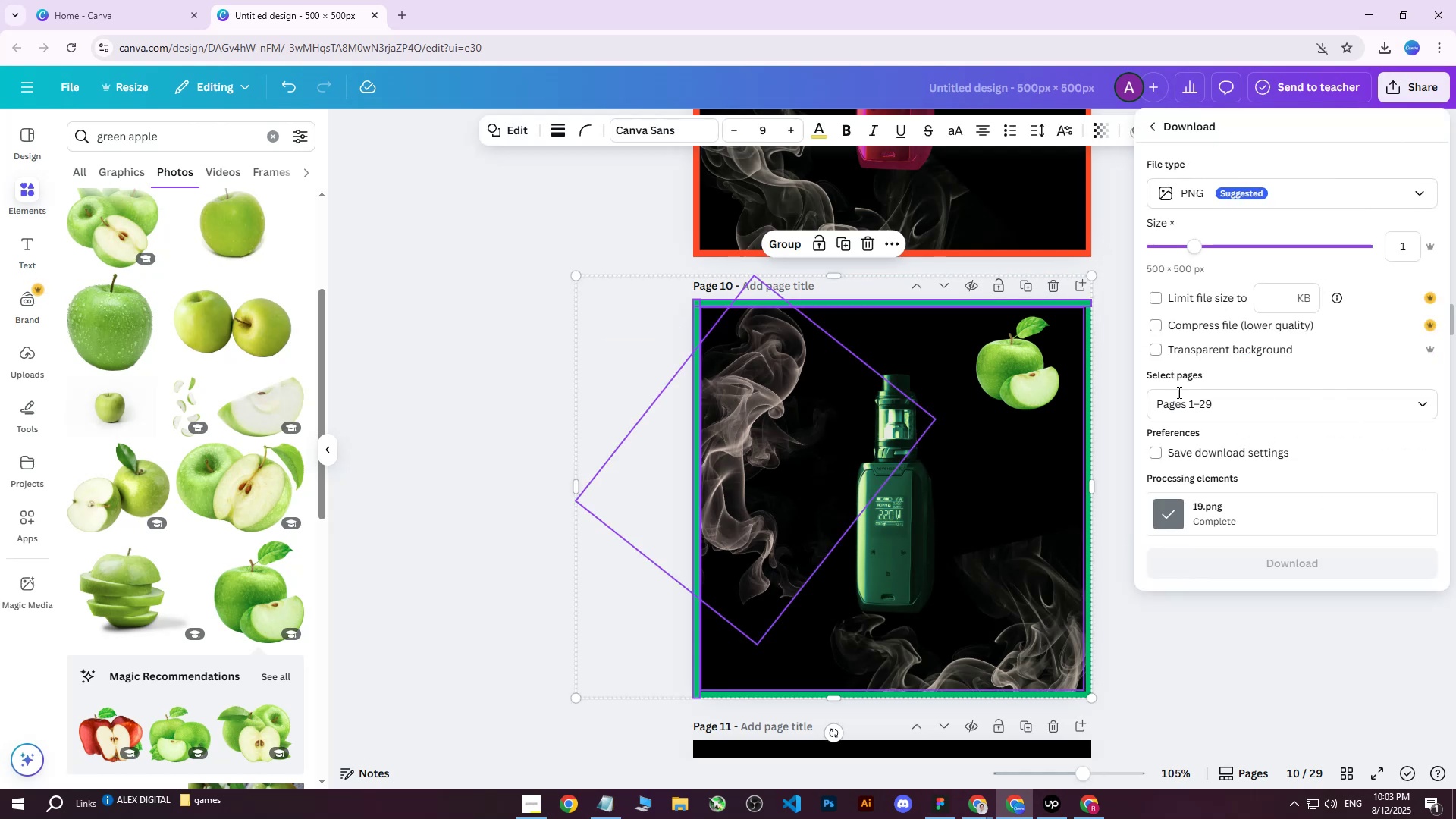 
double_click([1189, 396])
 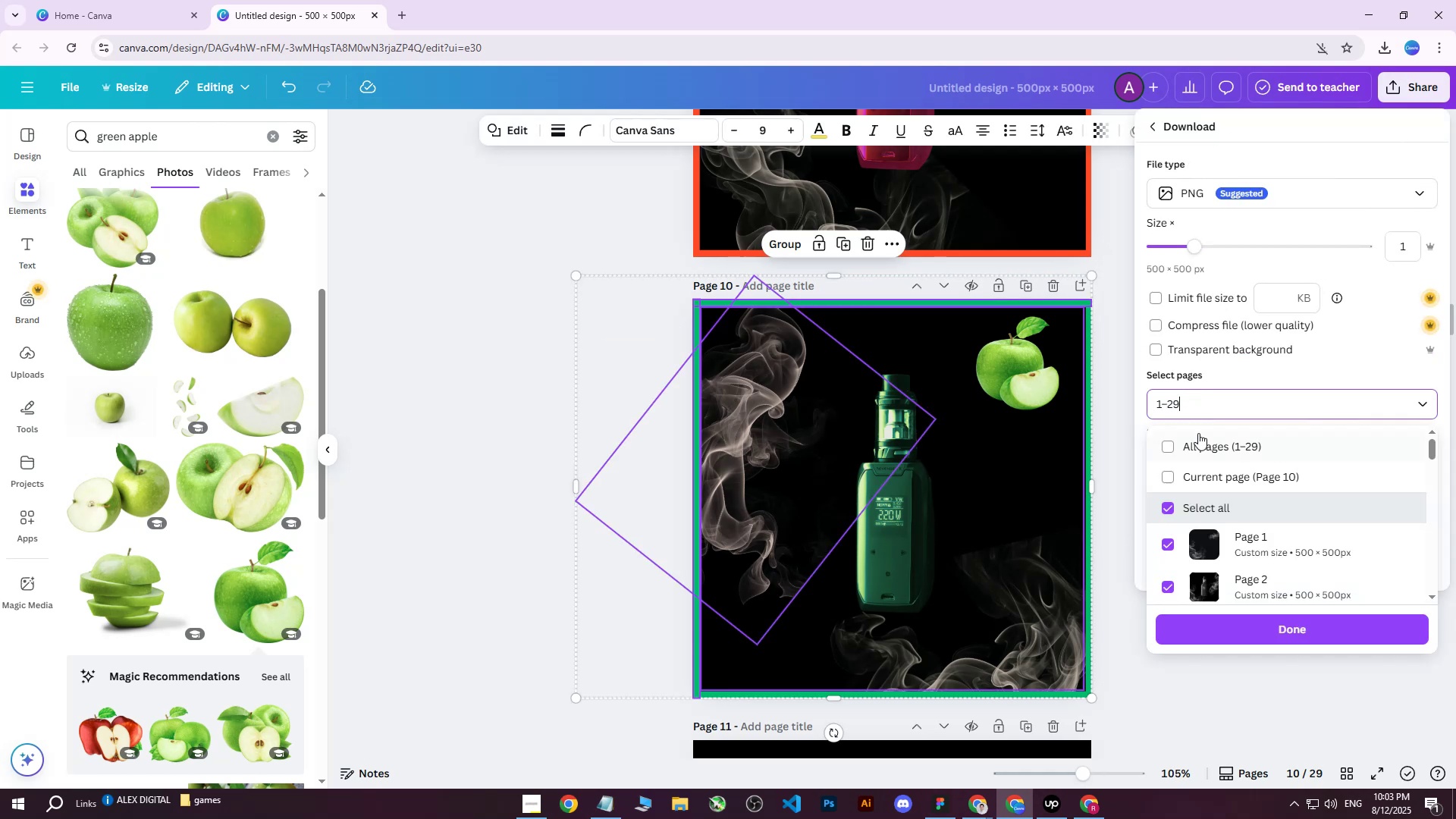 
triple_click([1198, 433])
 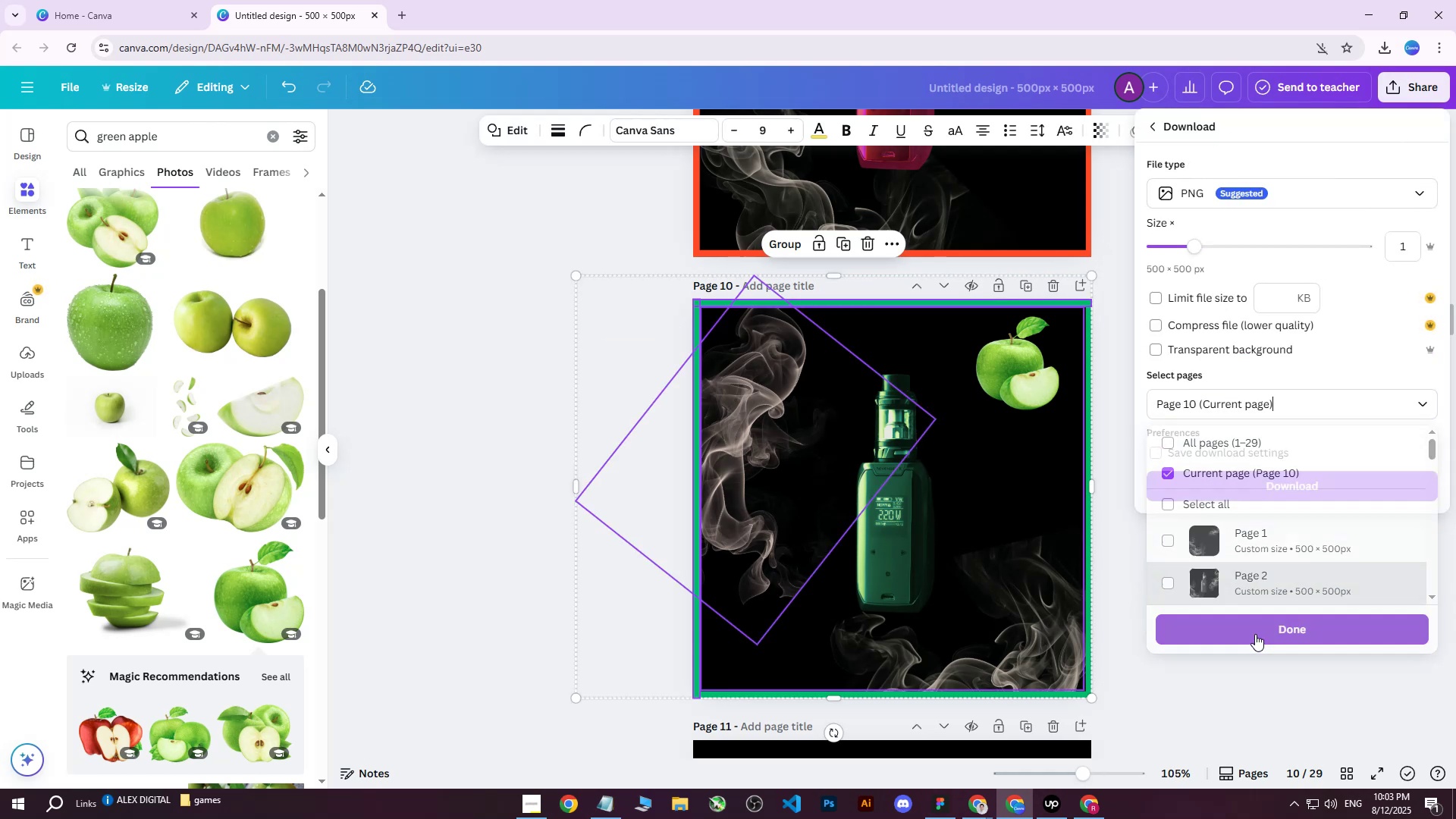 
double_click([1332, 489])
 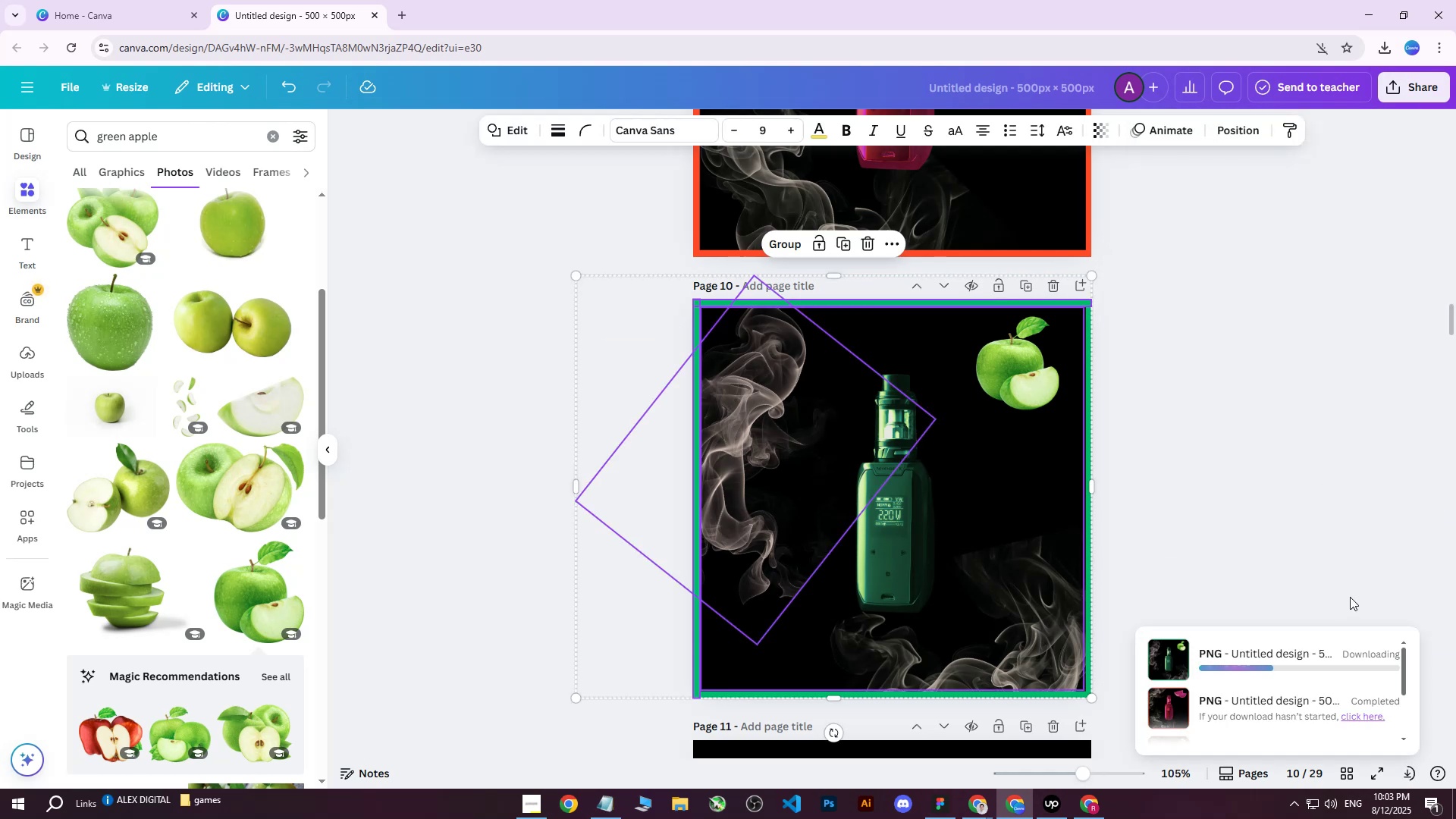 
left_click([1363, 666])
 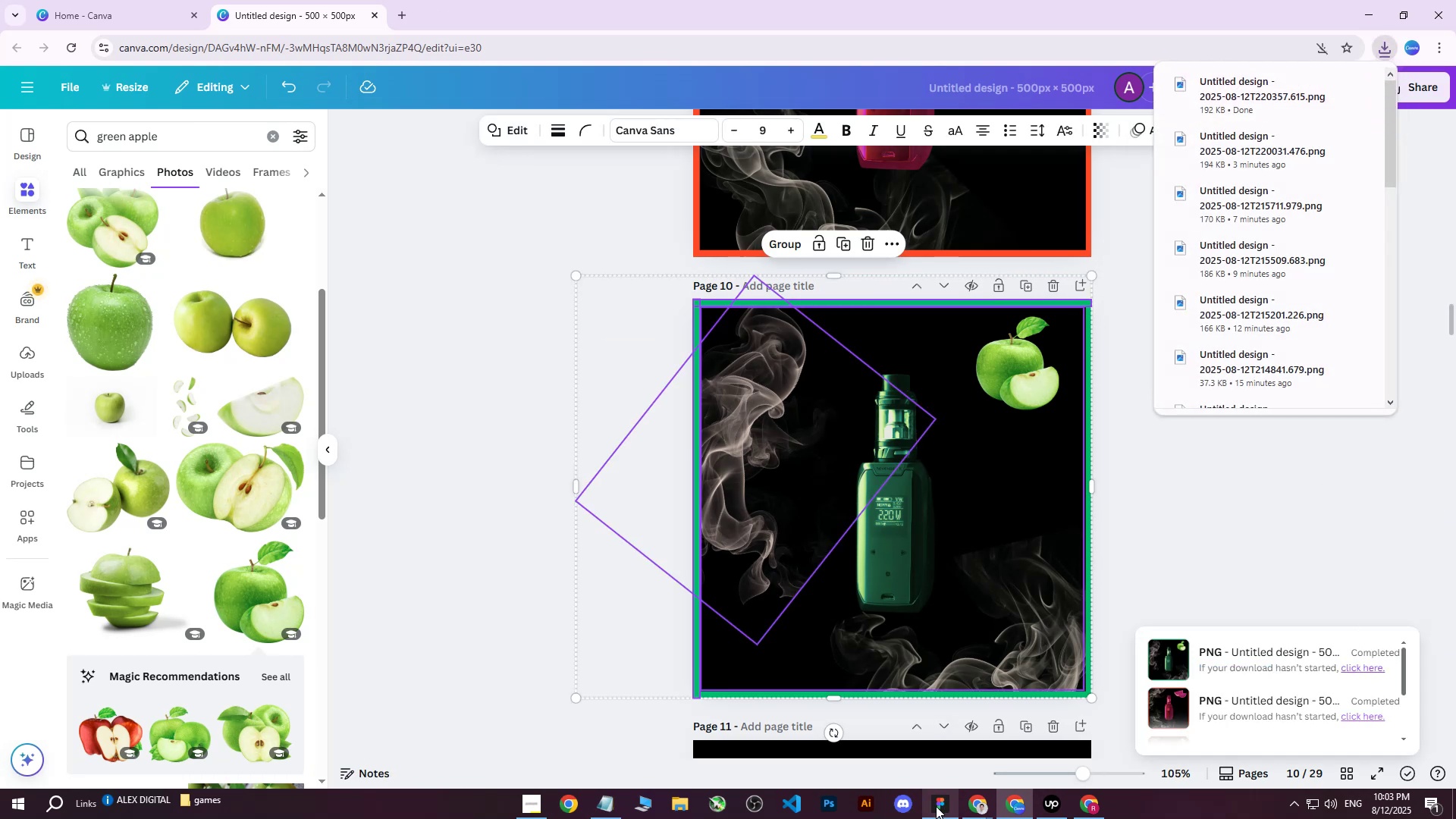 
left_click([937, 807])
 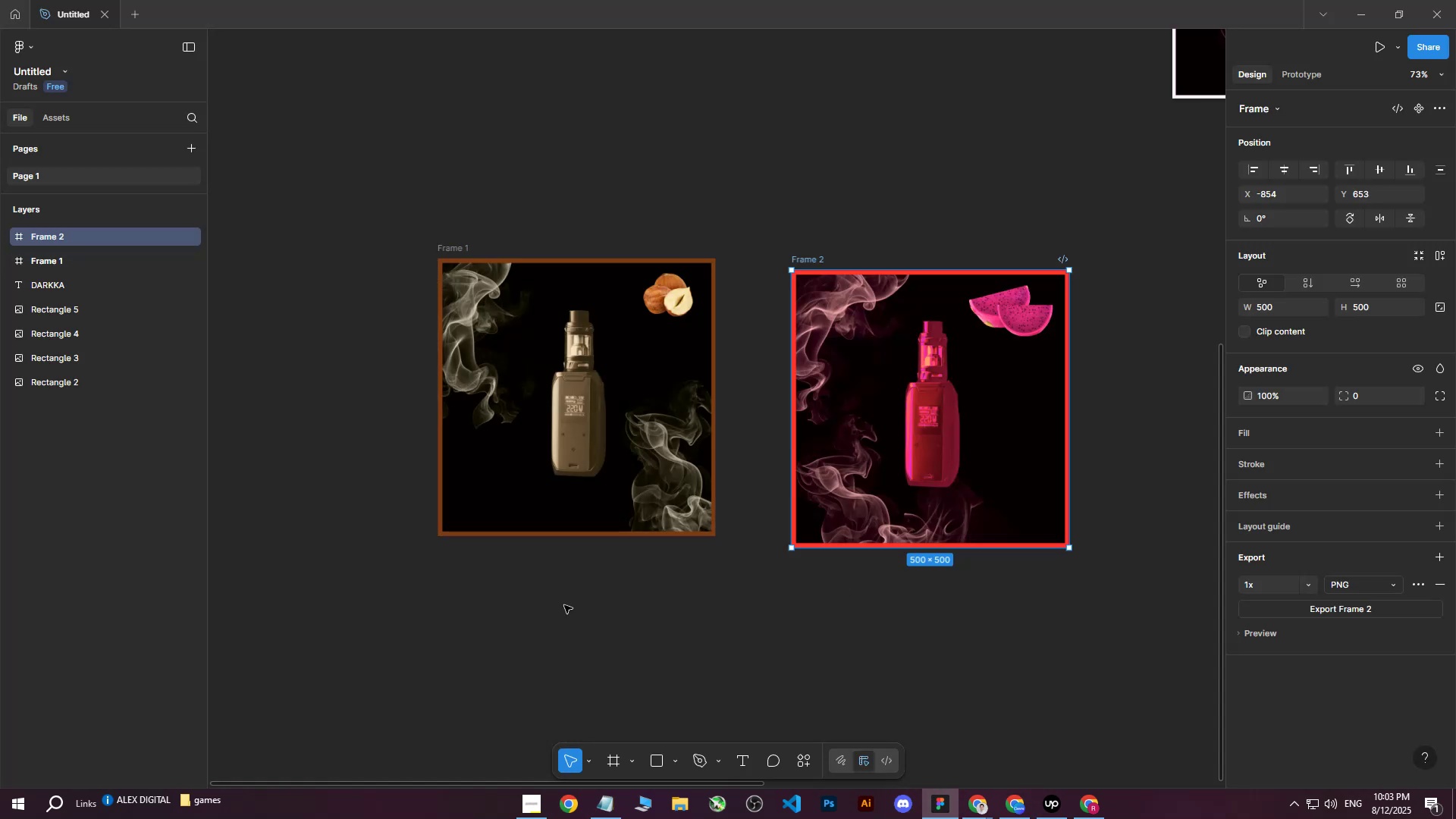 
scroll: coordinate [588, 596], scroll_direction: down, amount: 5.0
 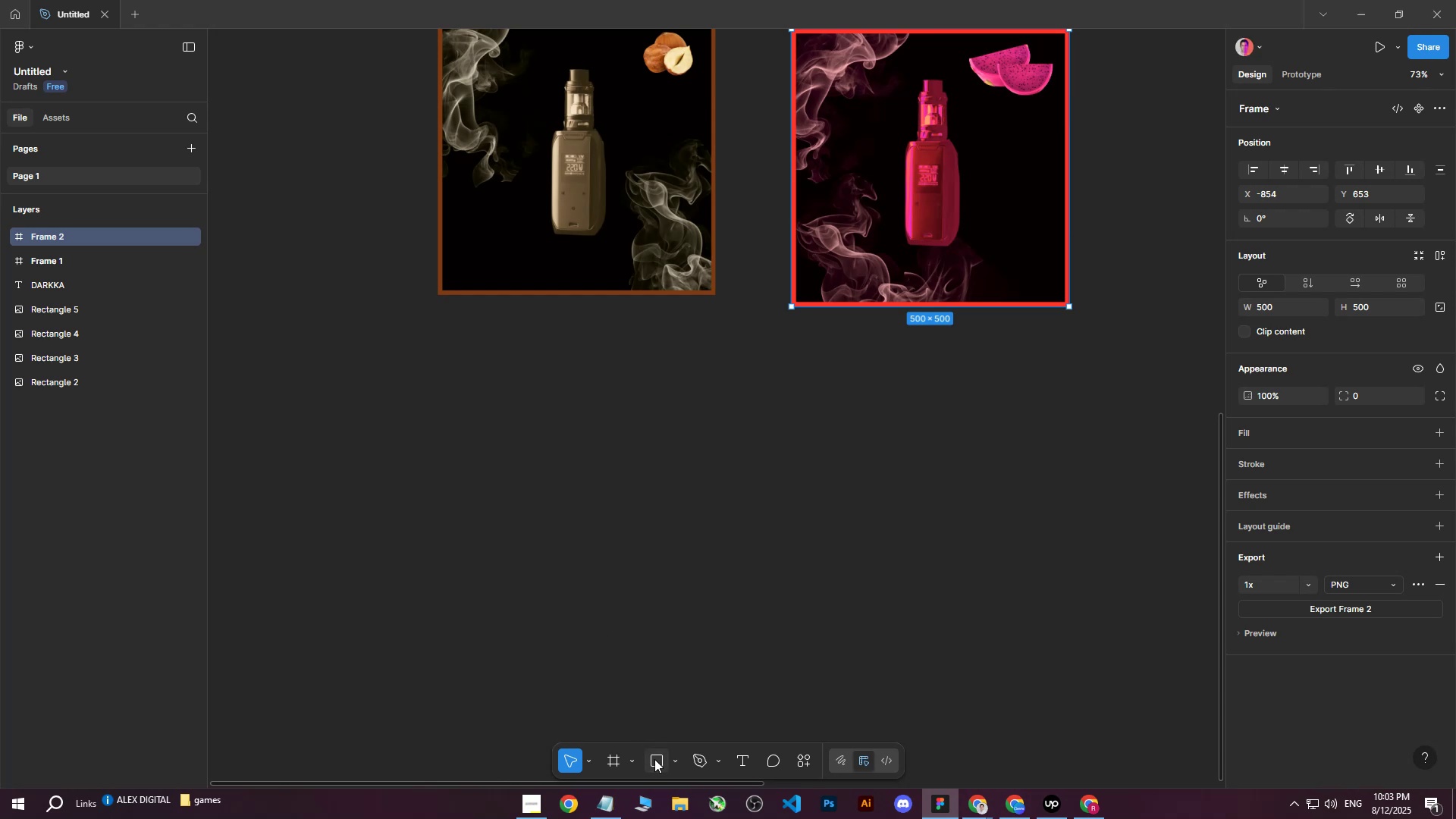 
left_click_drag(start_coordinate=[507, 456], to_coordinate=[712, 631])
 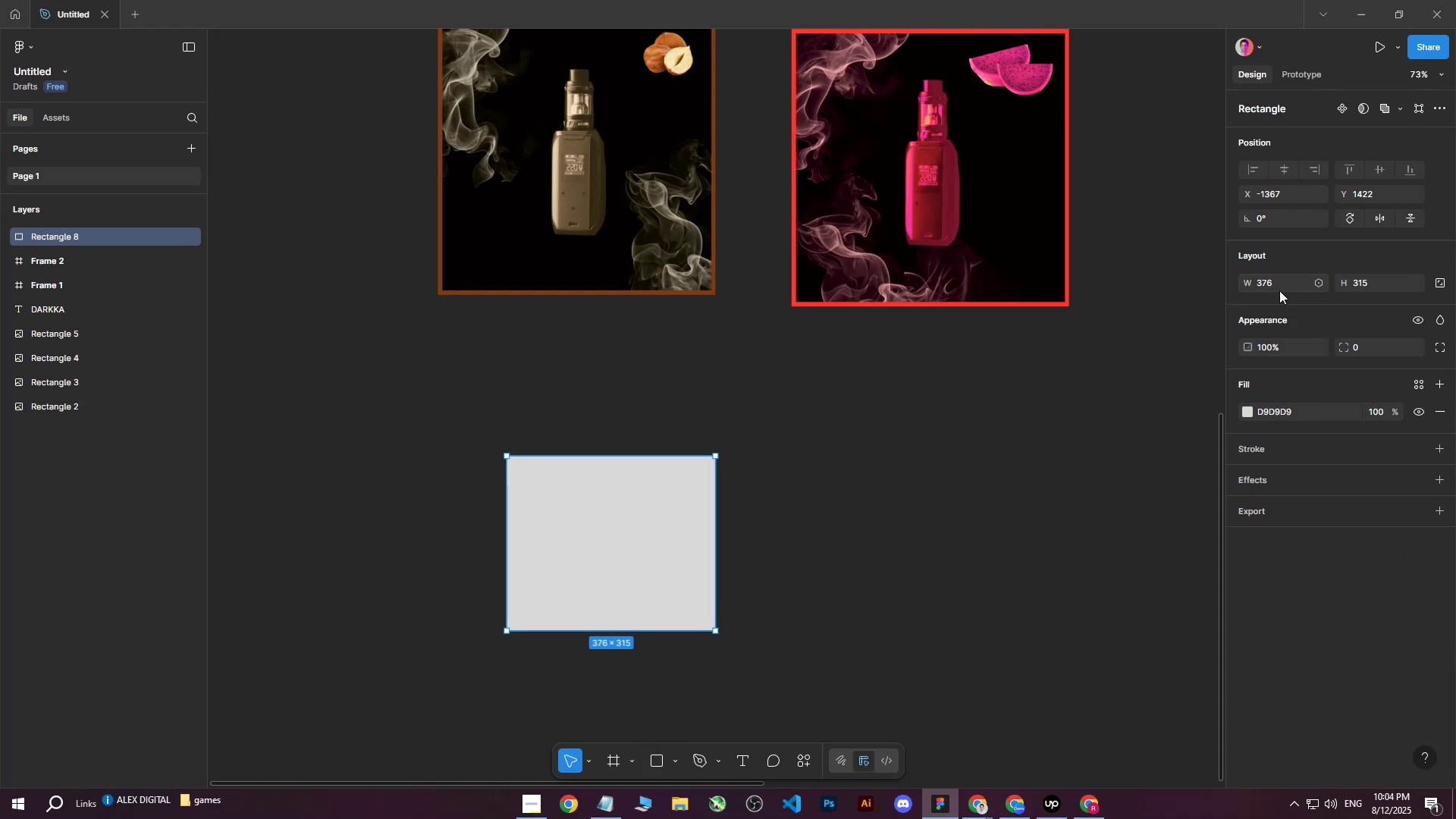 
double_click([1279, 289])
 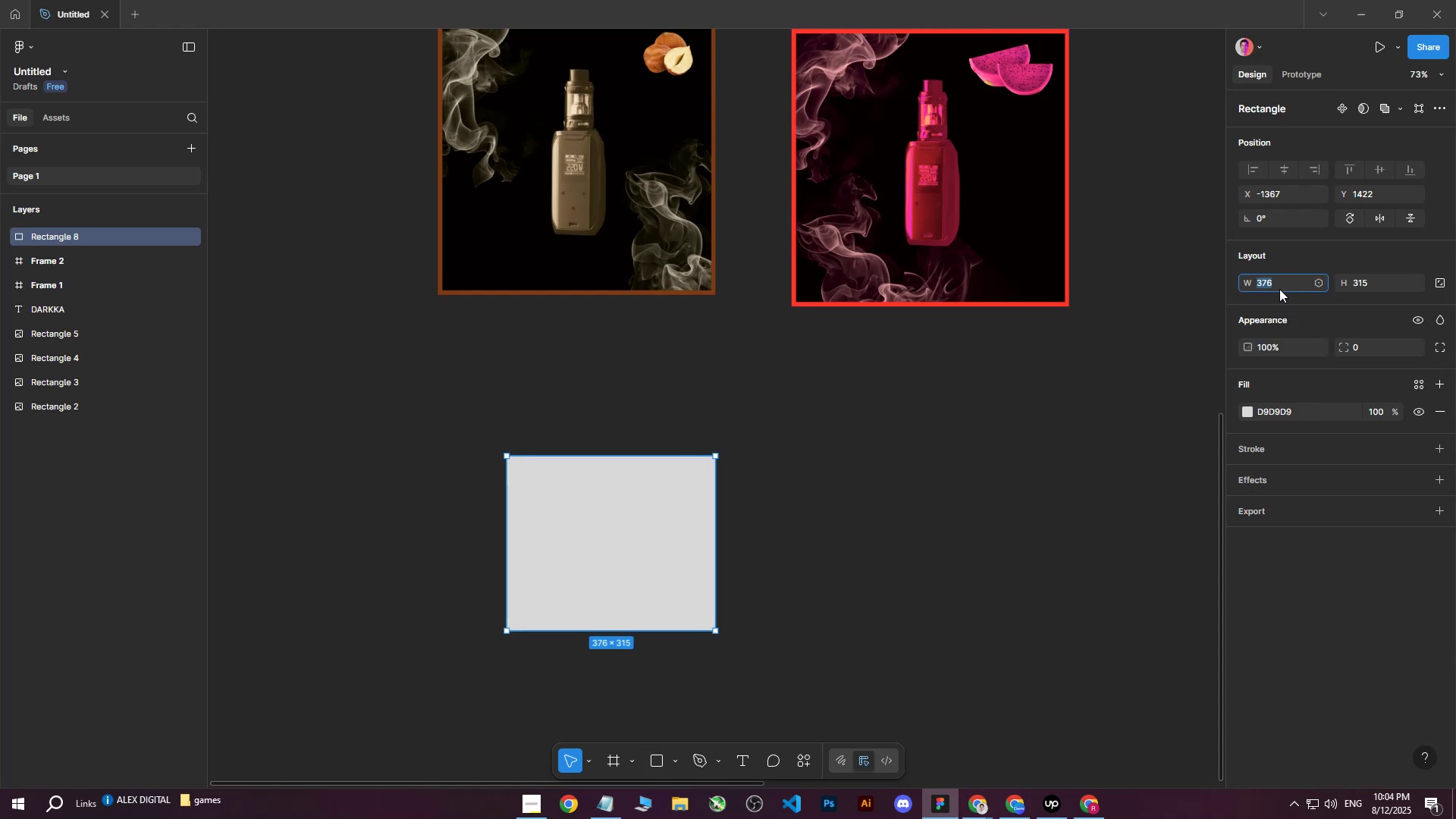 
type(500)
key(Tab)
type(500)
 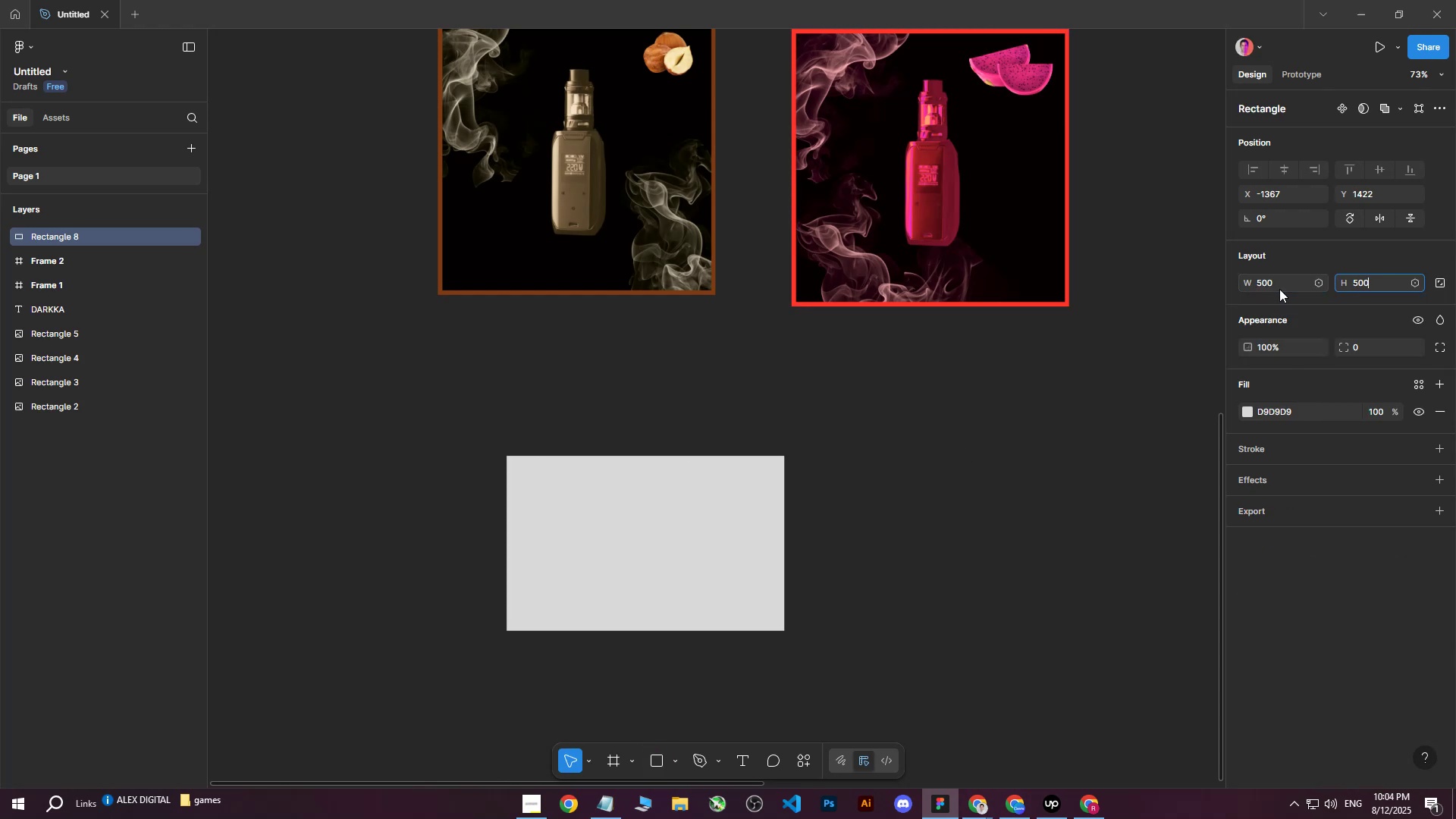 
key(Enter)
 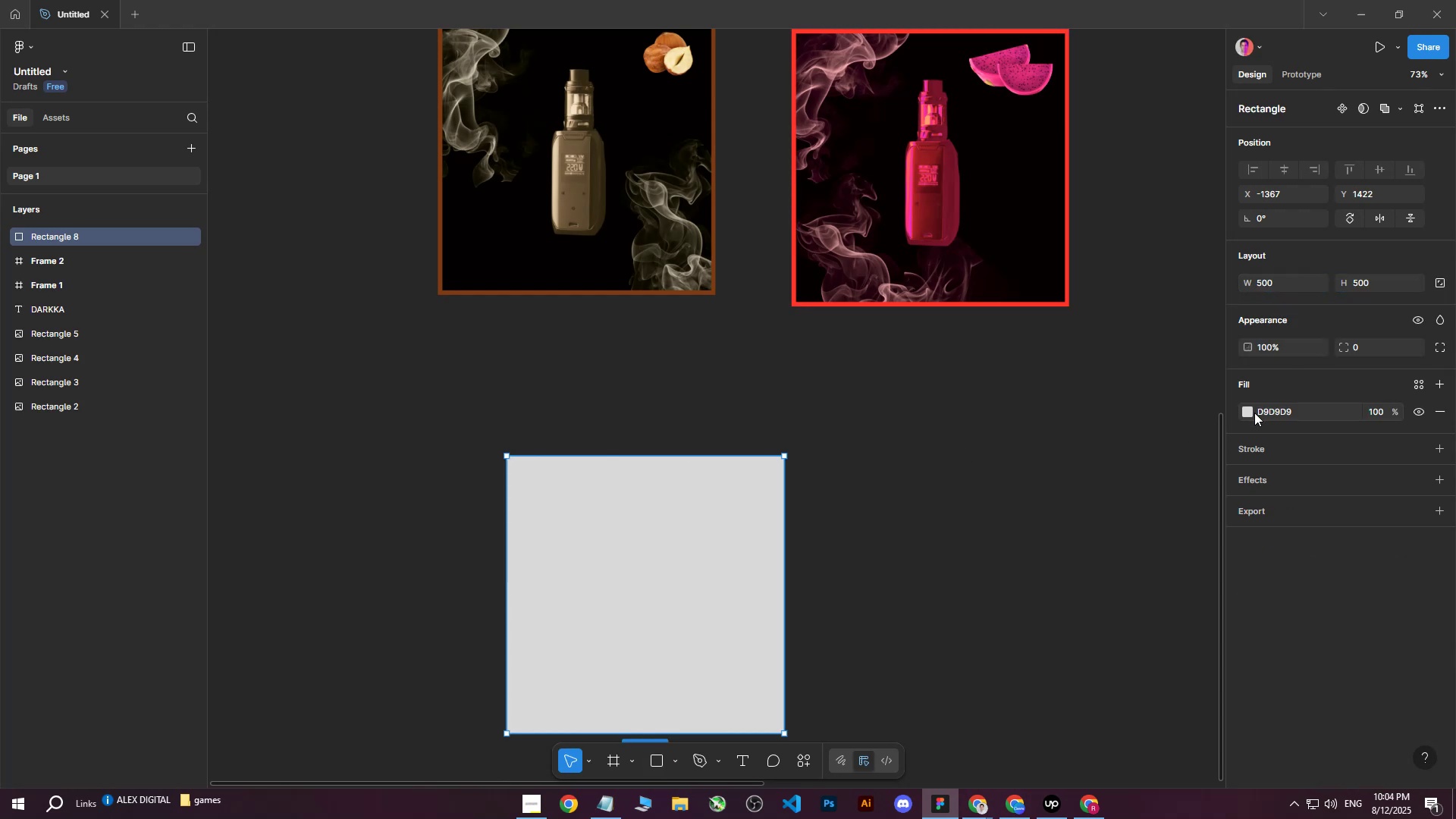 
double_click([1250, 413])
 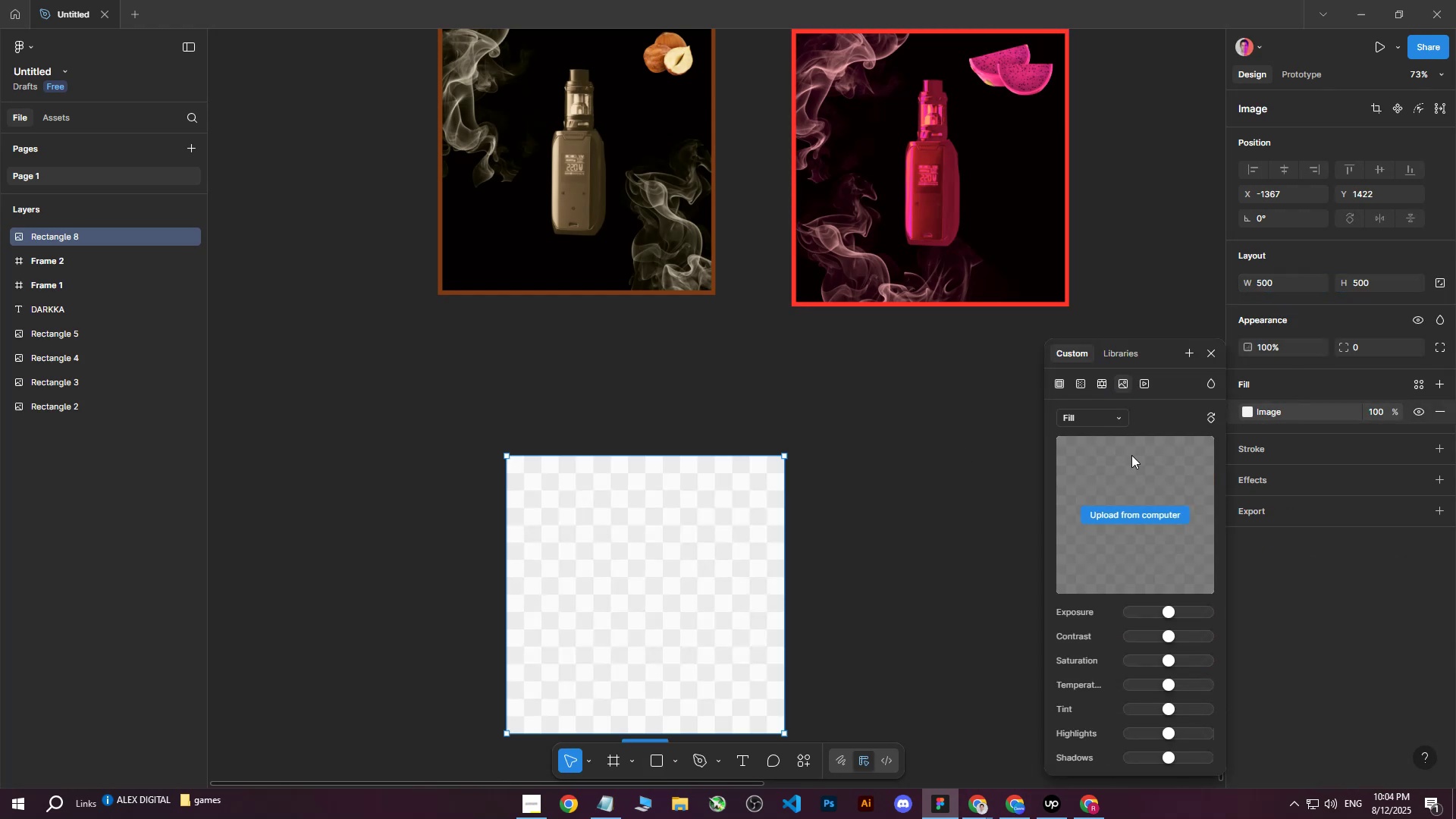 
double_click([1144, 511])
 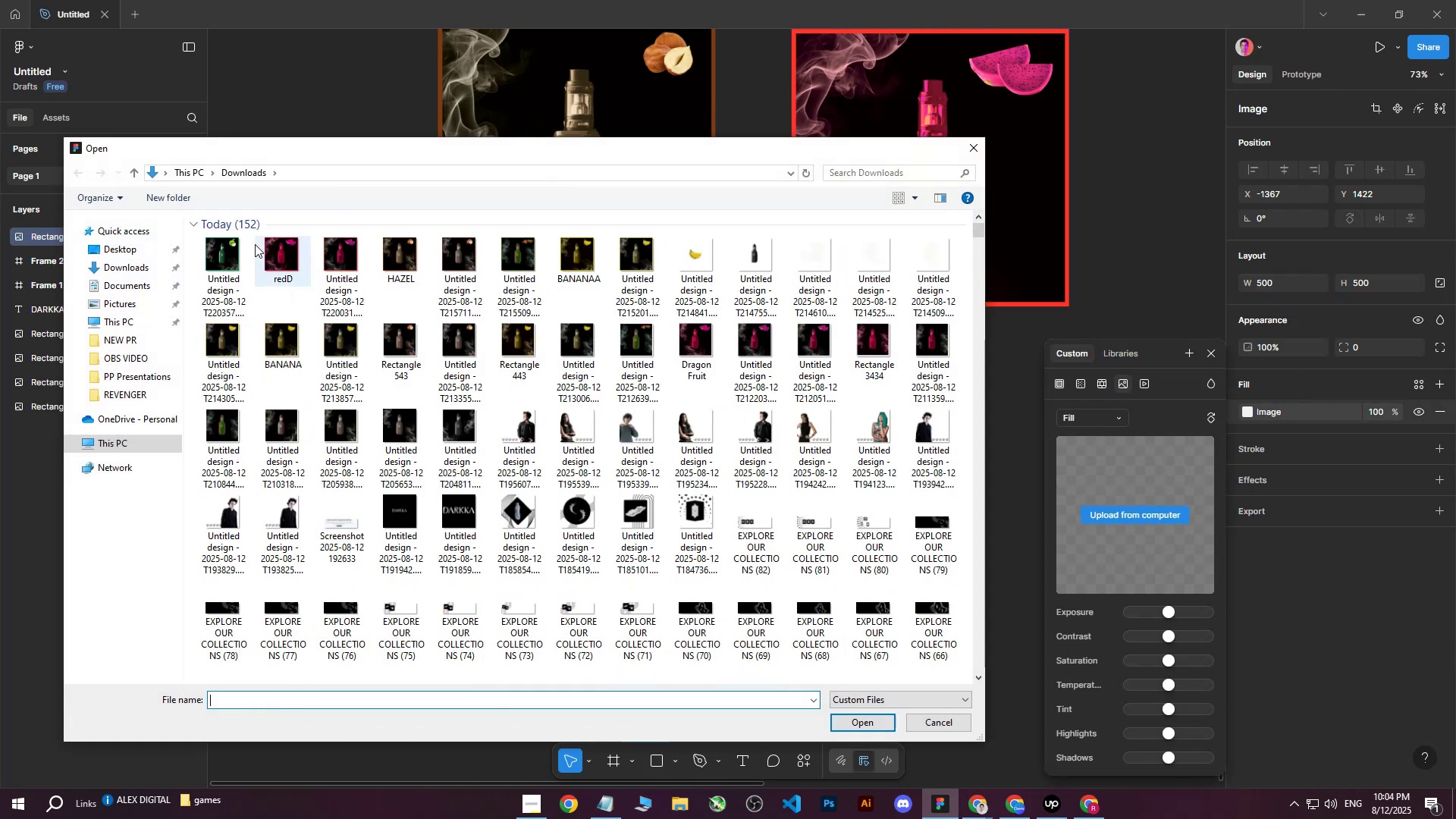 
left_click([209, 265])
 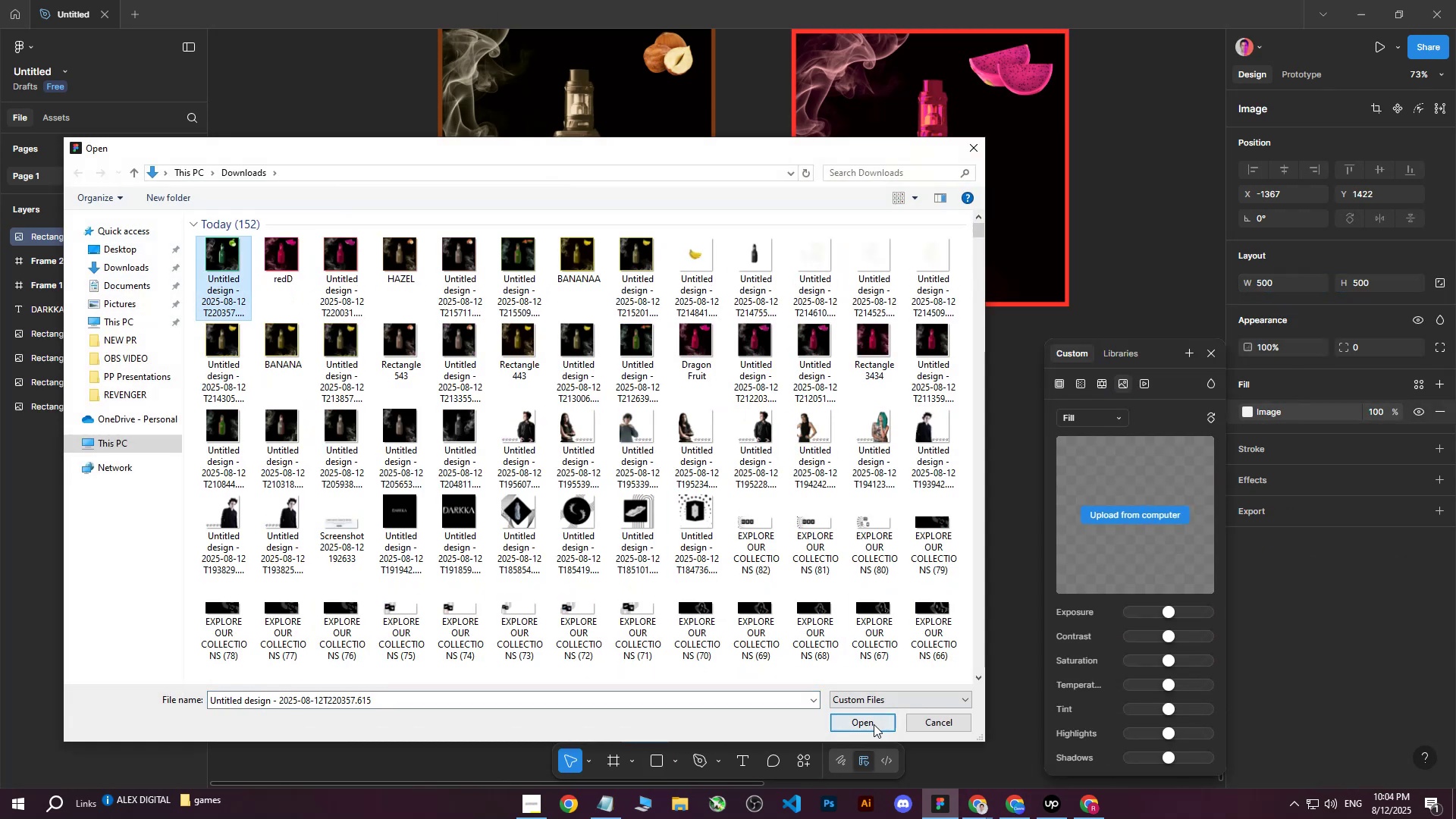 
left_click([868, 720])
 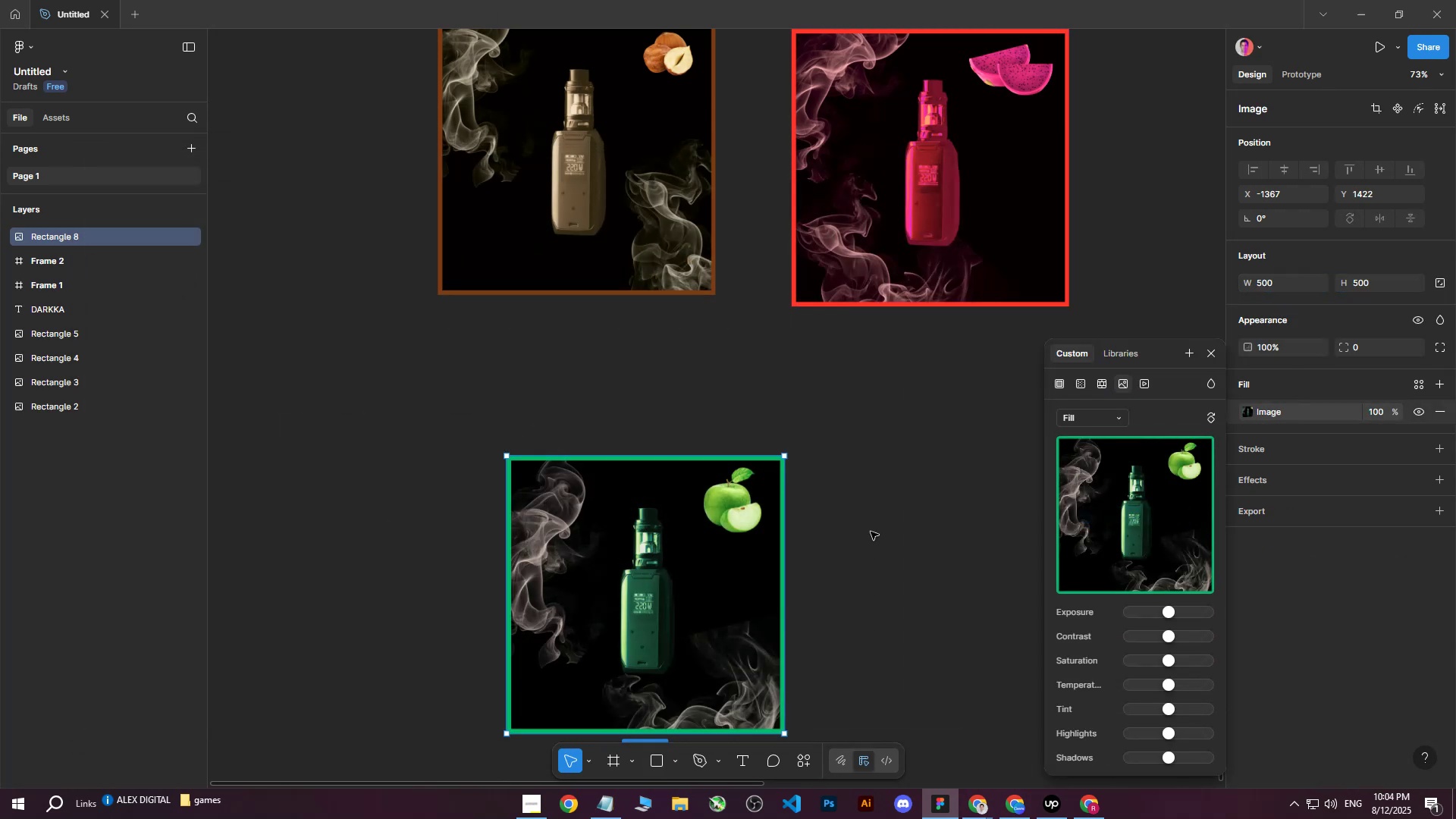 
scroll: coordinate [876, 548], scroll_direction: down, amount: 4.0
 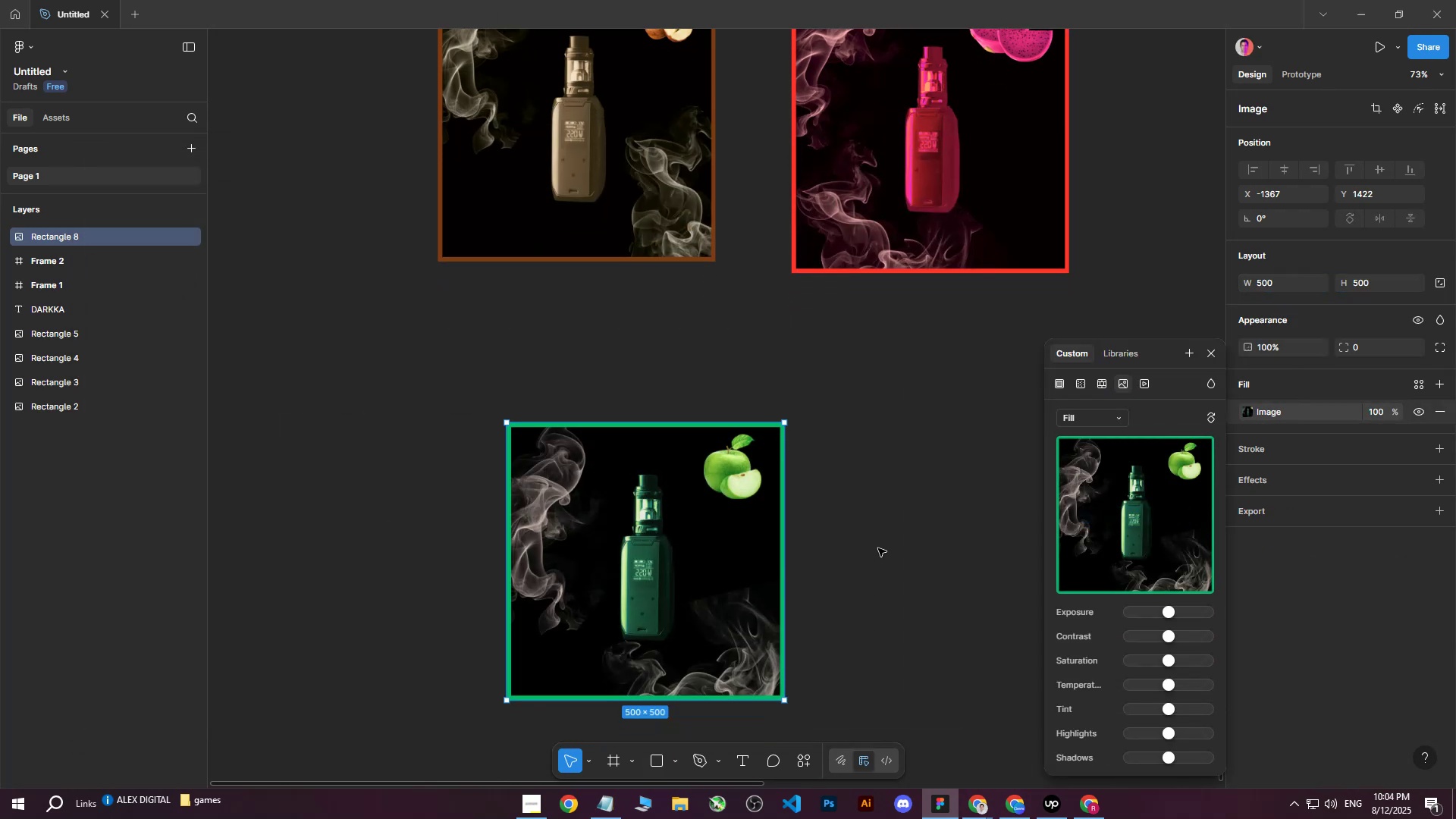 
left_click([878, 548])
 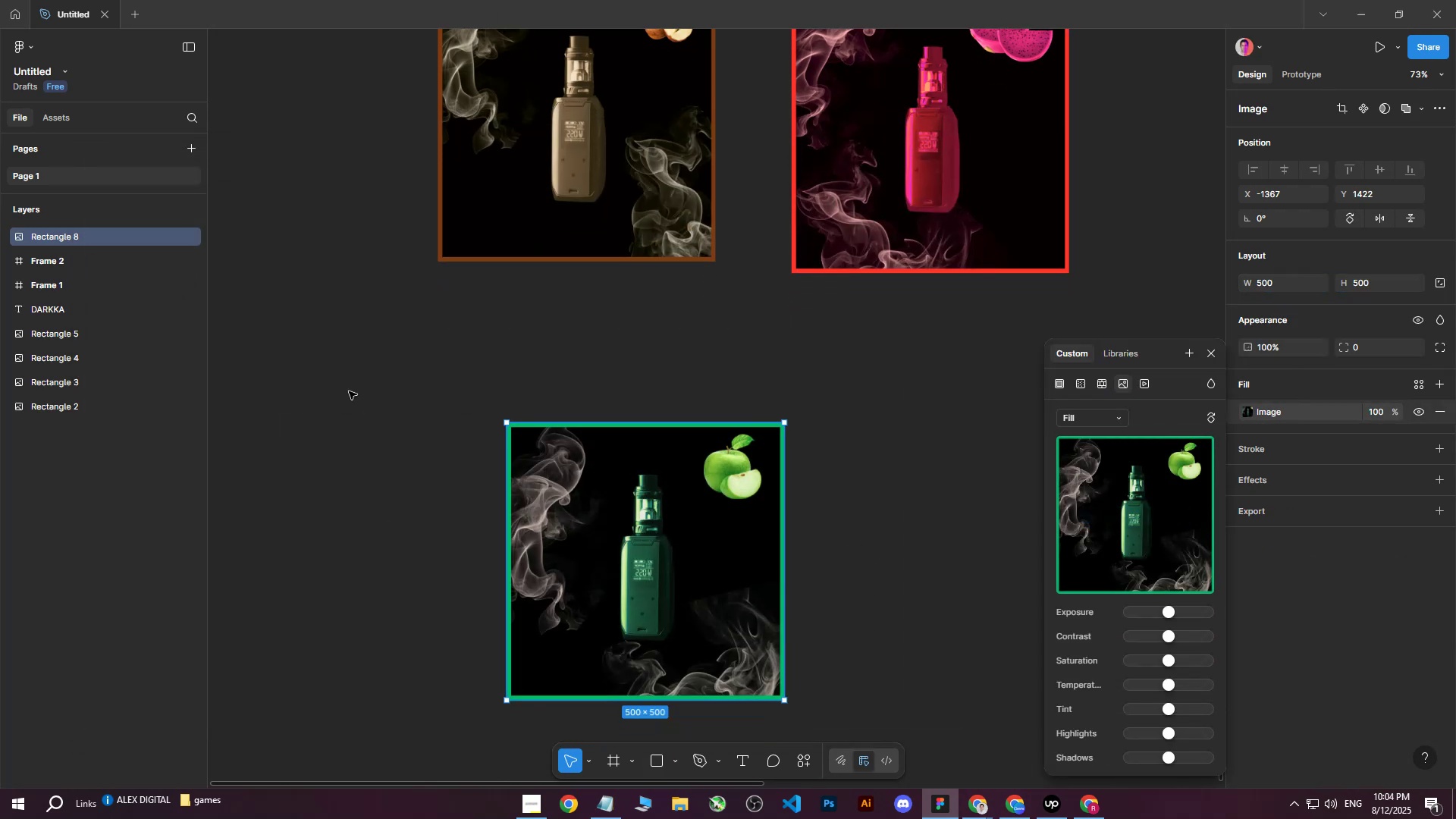 
left_click_drag(start_coordinate=[324, 378], to_coordinate=[884, 726])
 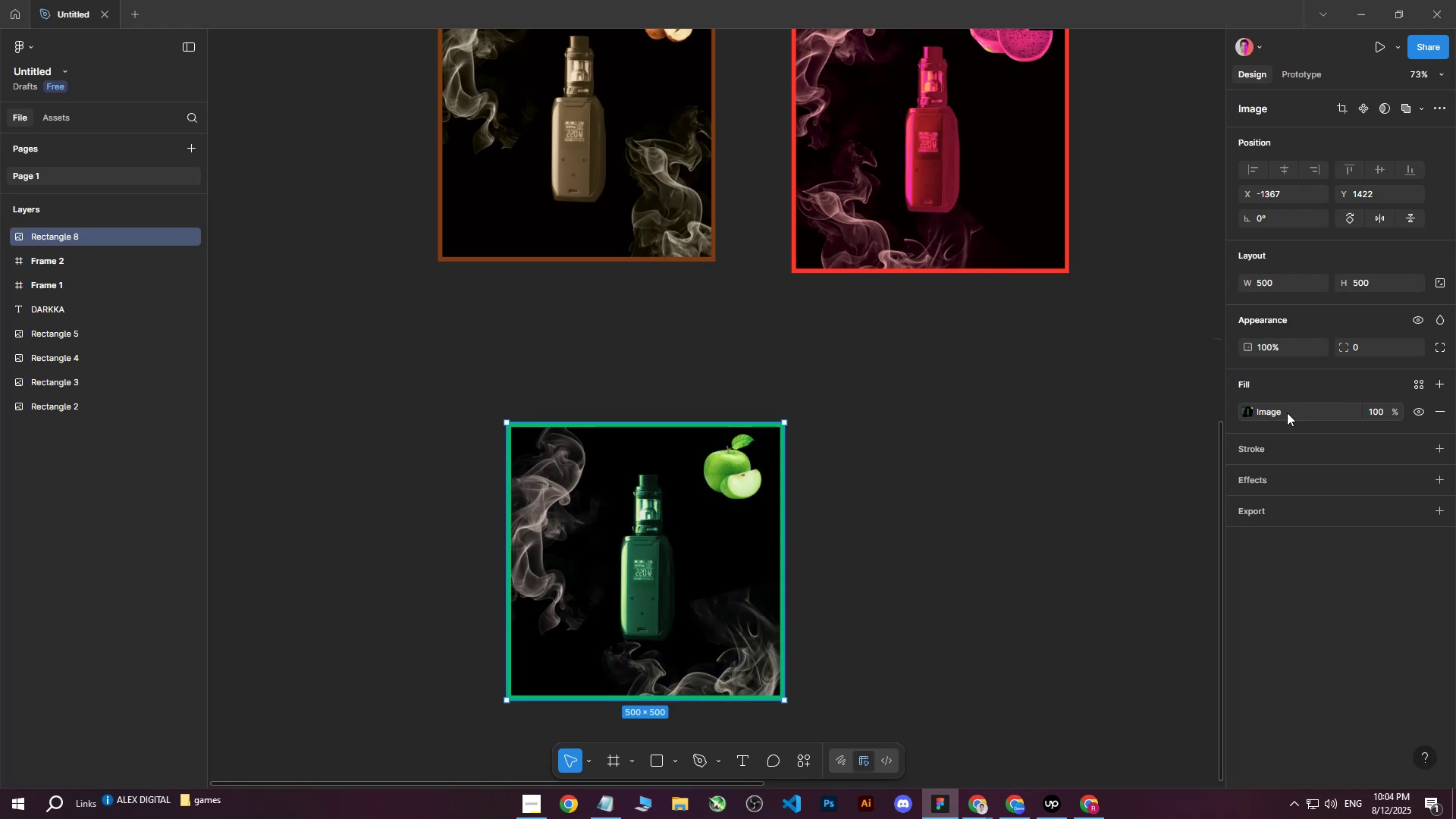 
left_click([1247, 413])
 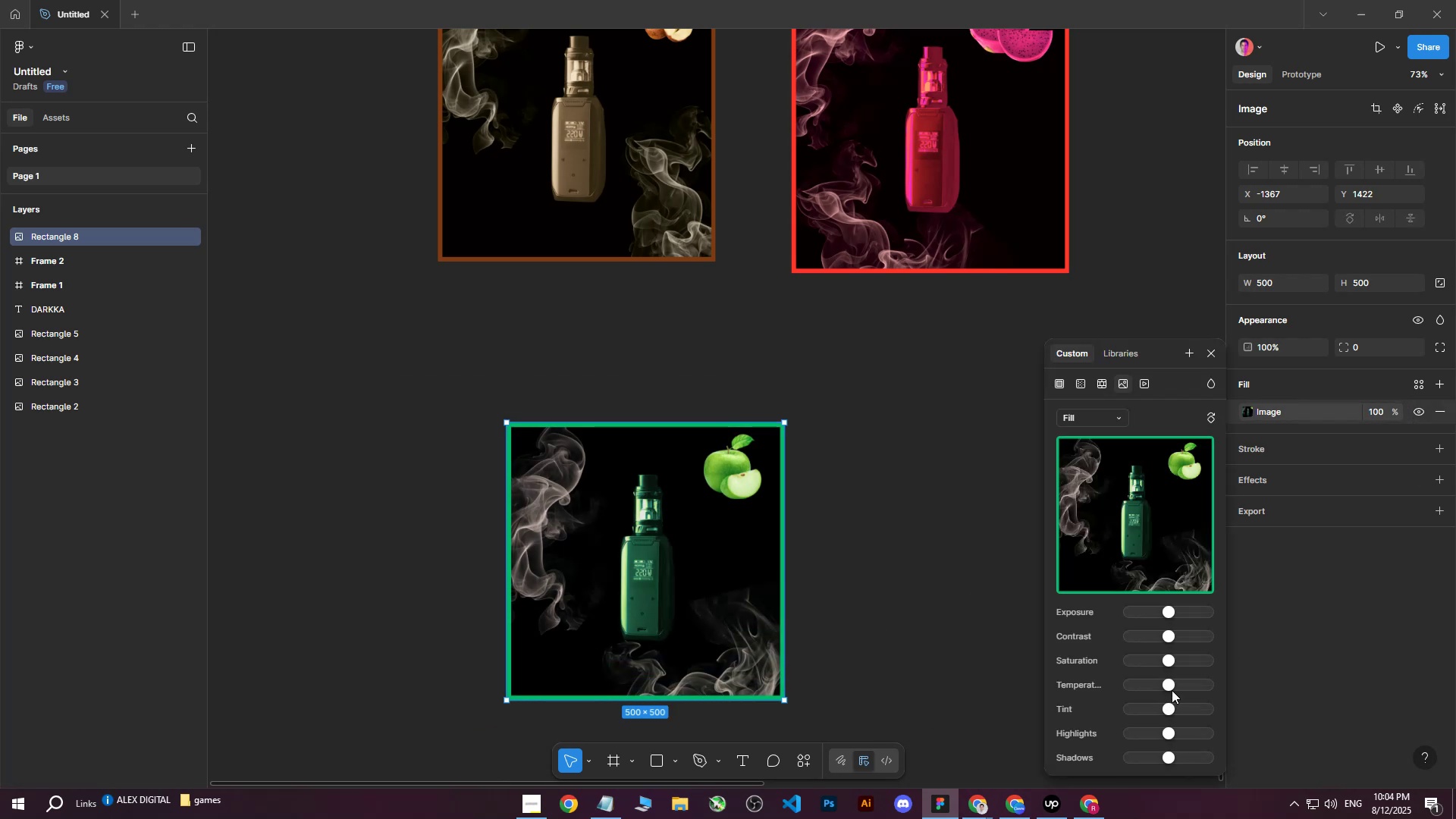 
left_click_drag(start_coordinate=[1168, 686], to_coordinate=[1169, 690])
 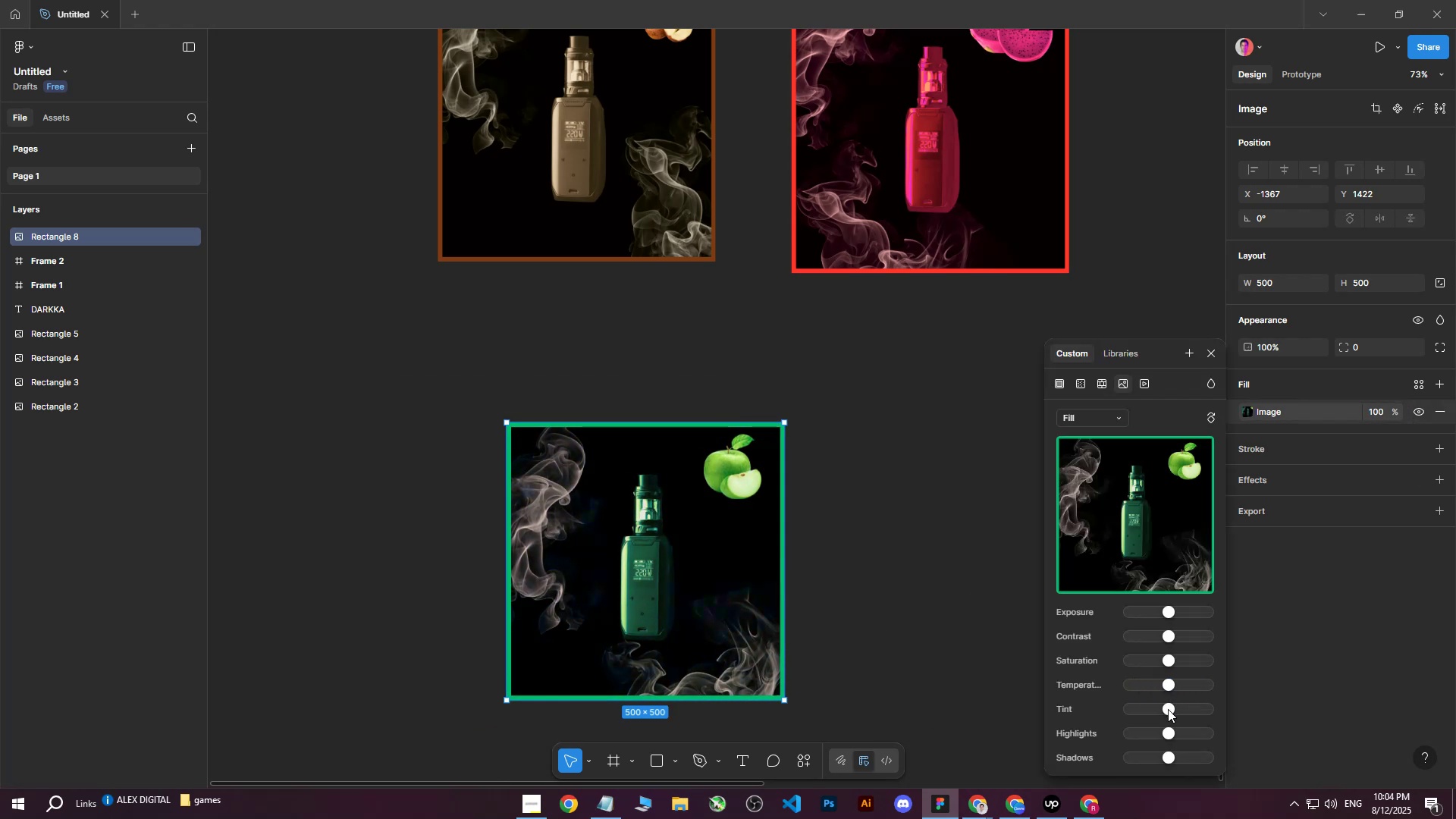 
left_click_drag(start_coordinate=[1168, 711], to_coordinate=[1140, 711])
 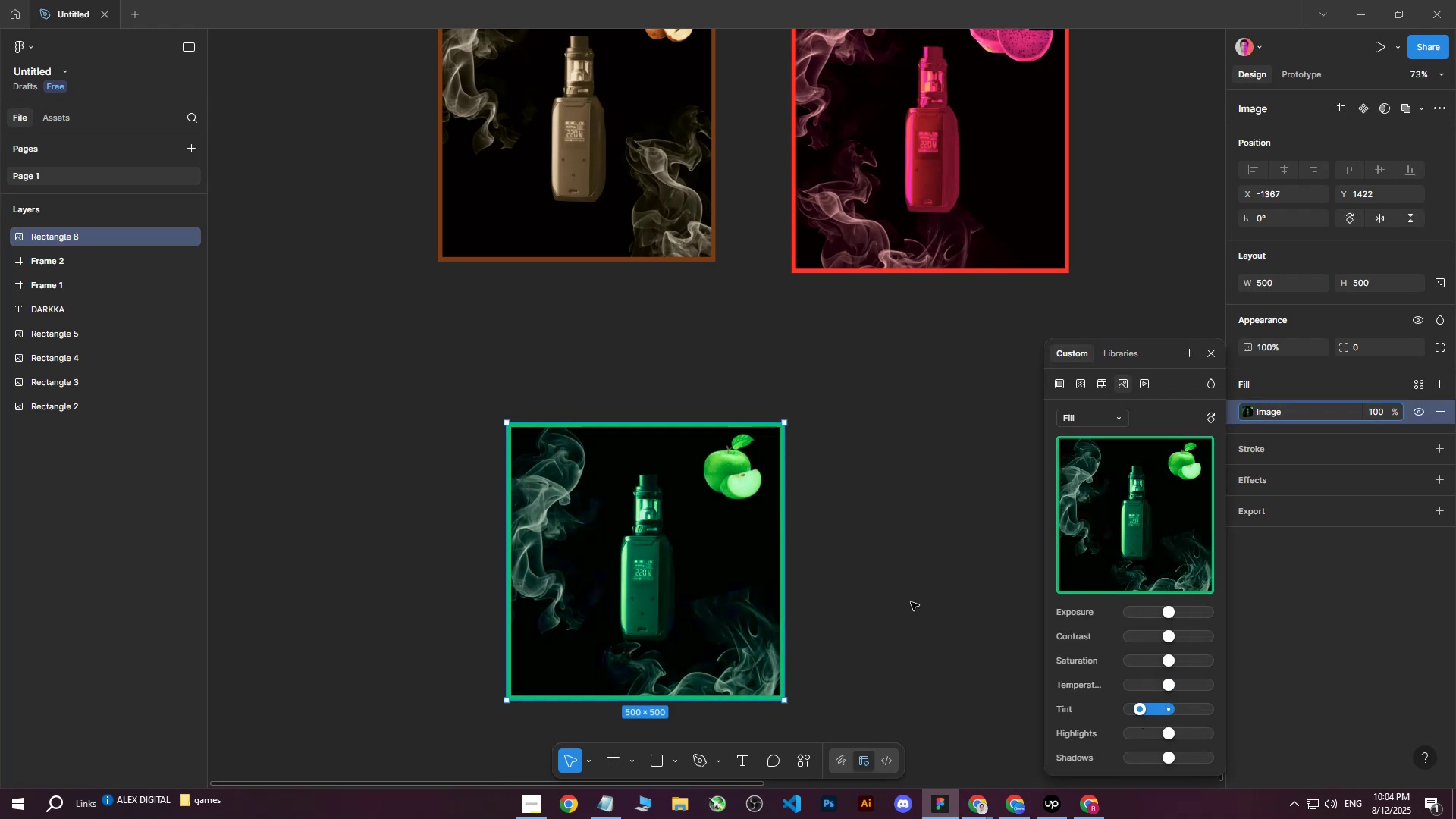 
double_click([911, 602])
 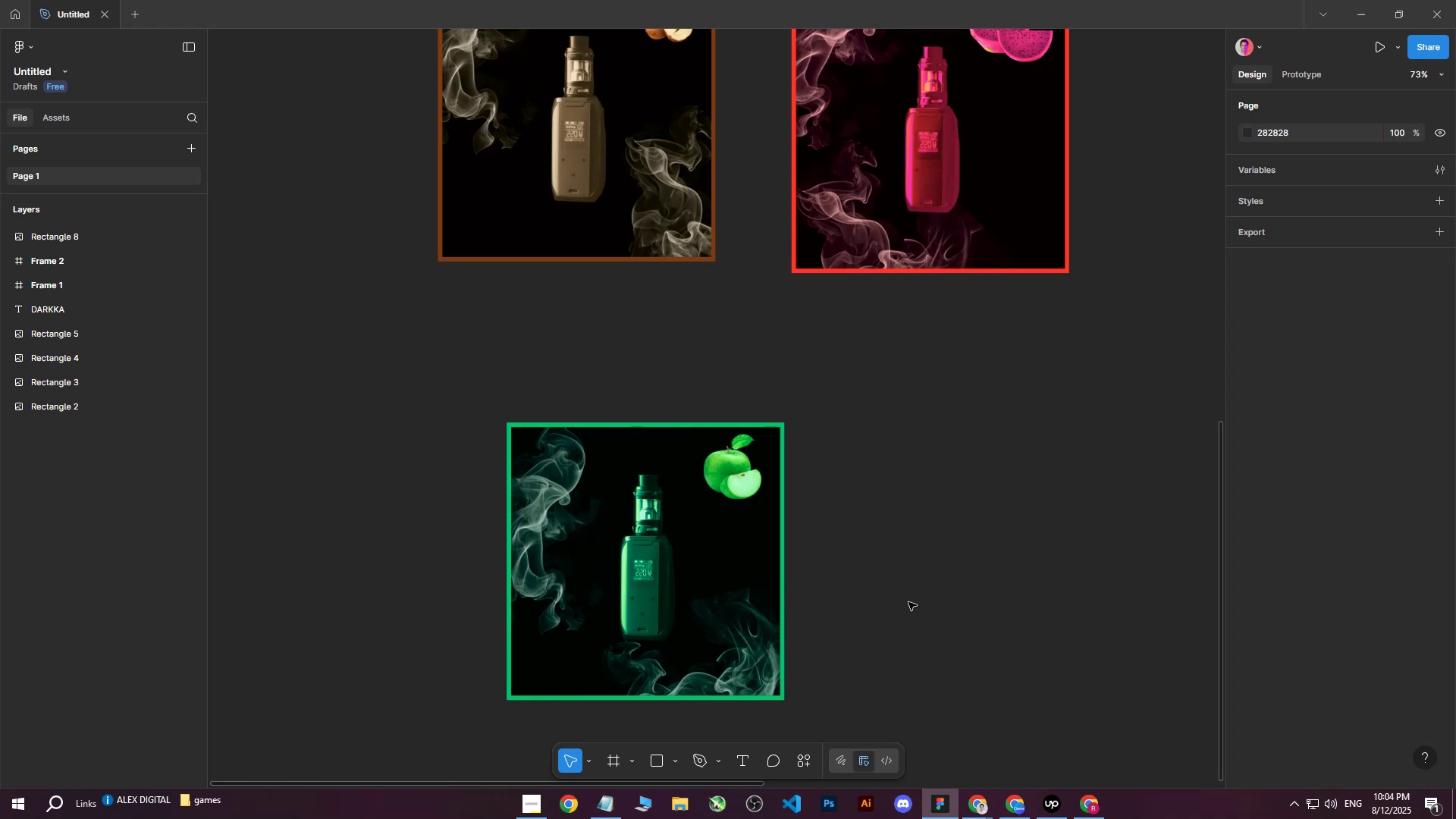 
triple_click([908, 602])
 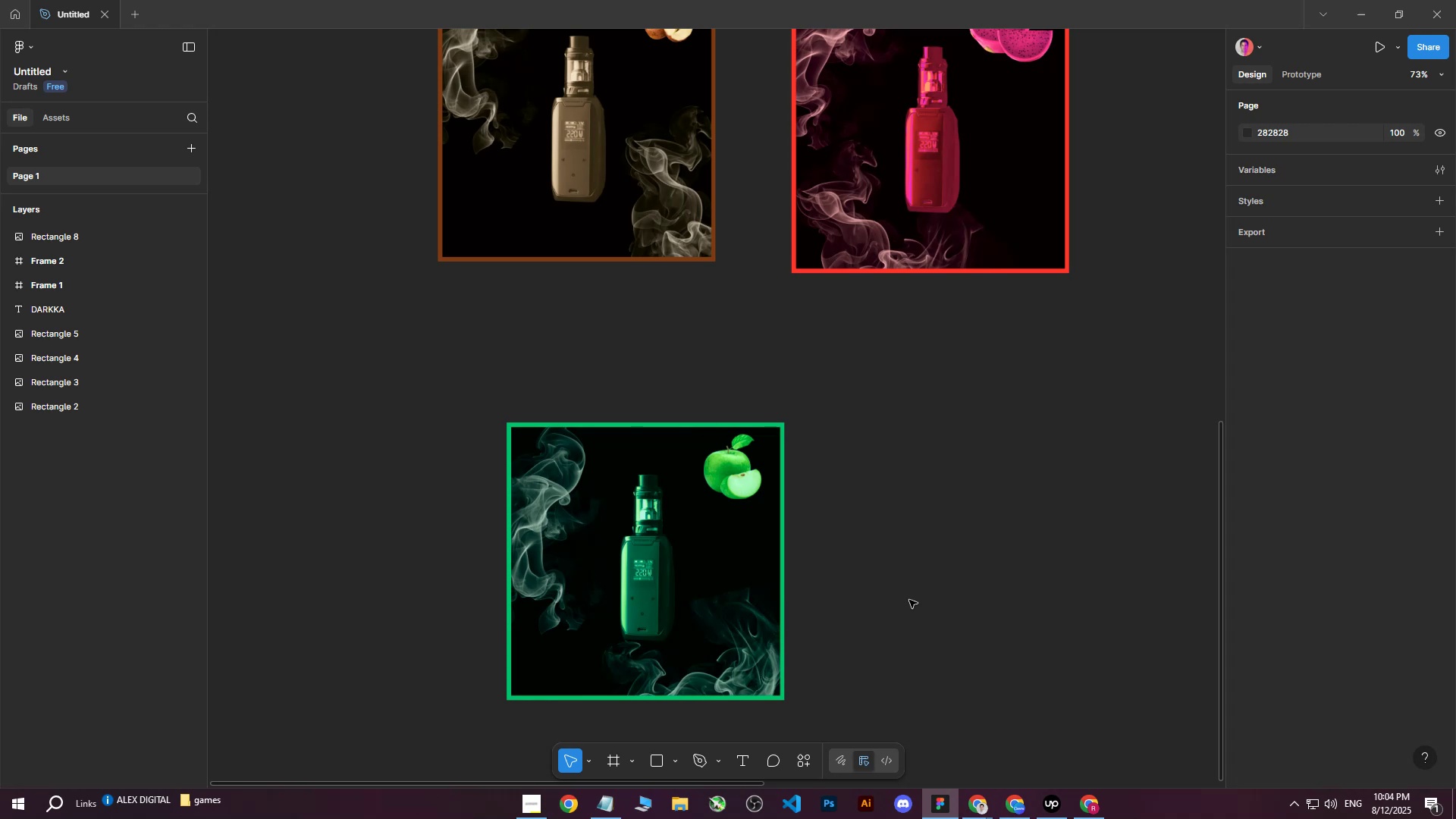 
scroll: coordinate [910, 599], scroll_direction: down, amount: 3.0
 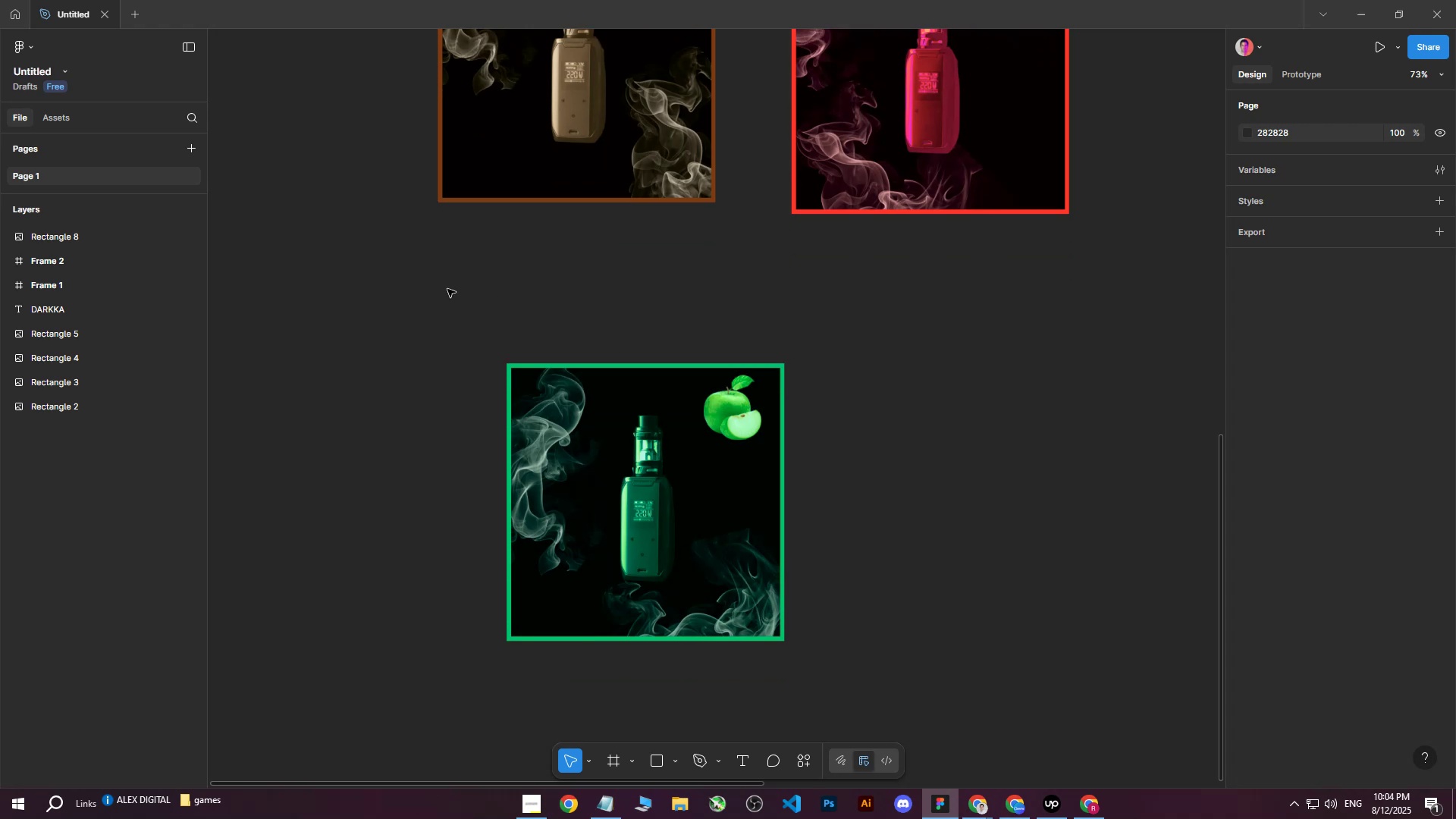 
left_click_drag(start_coordinate=[398, 300], to_coordinate=[940, 682])
 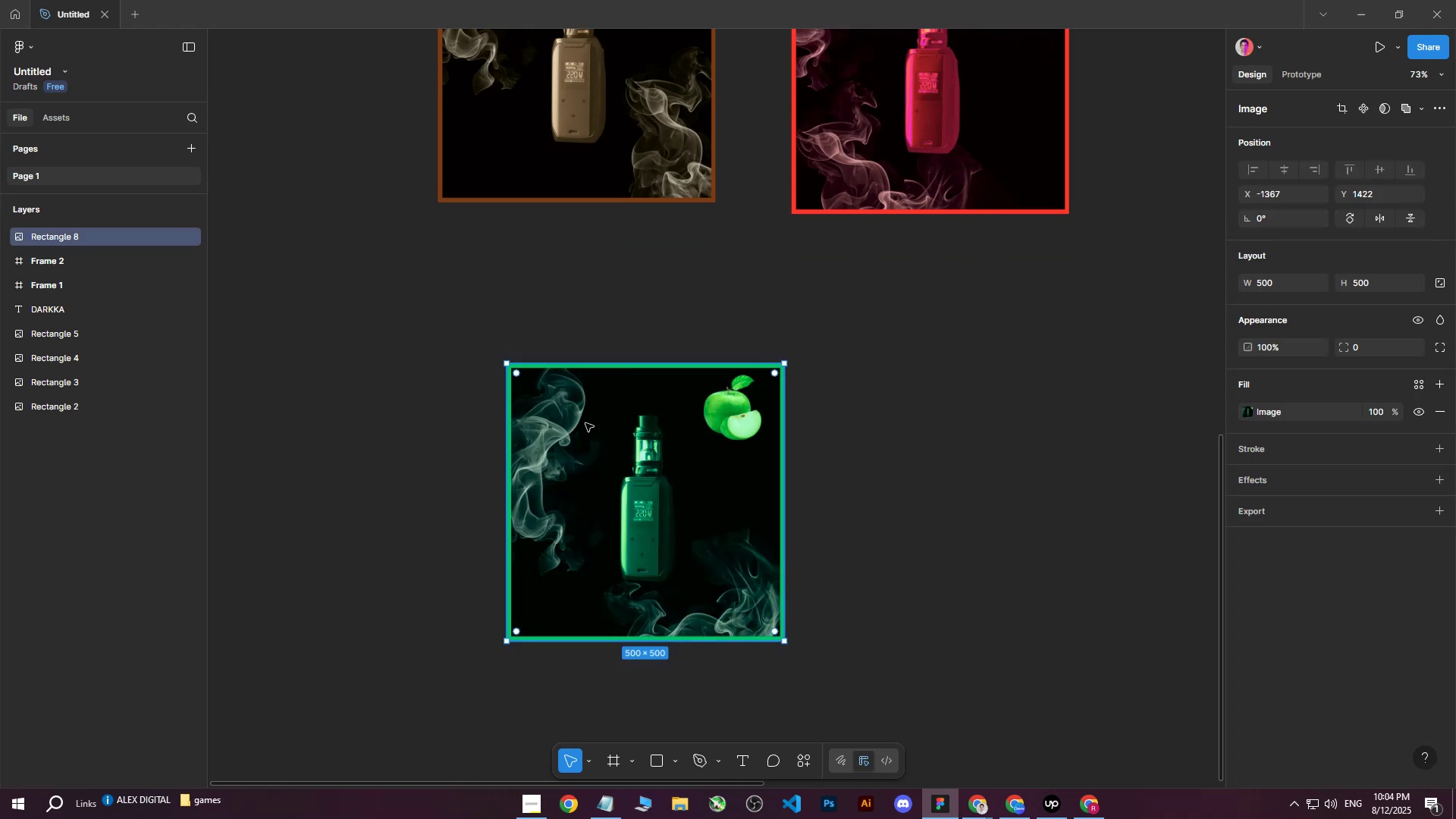 
right_click([585, 423])
 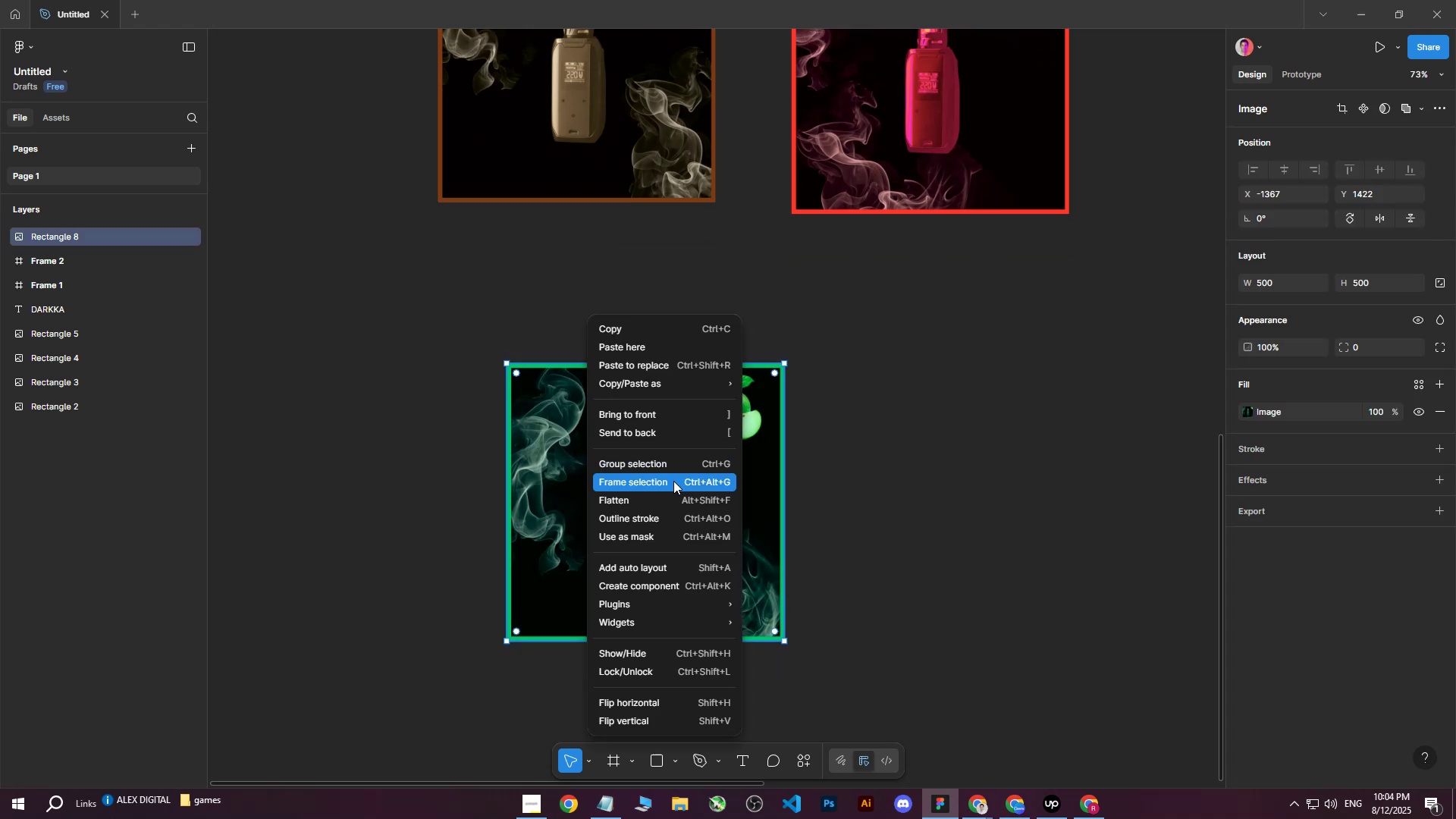 
left_click([671, 482])
 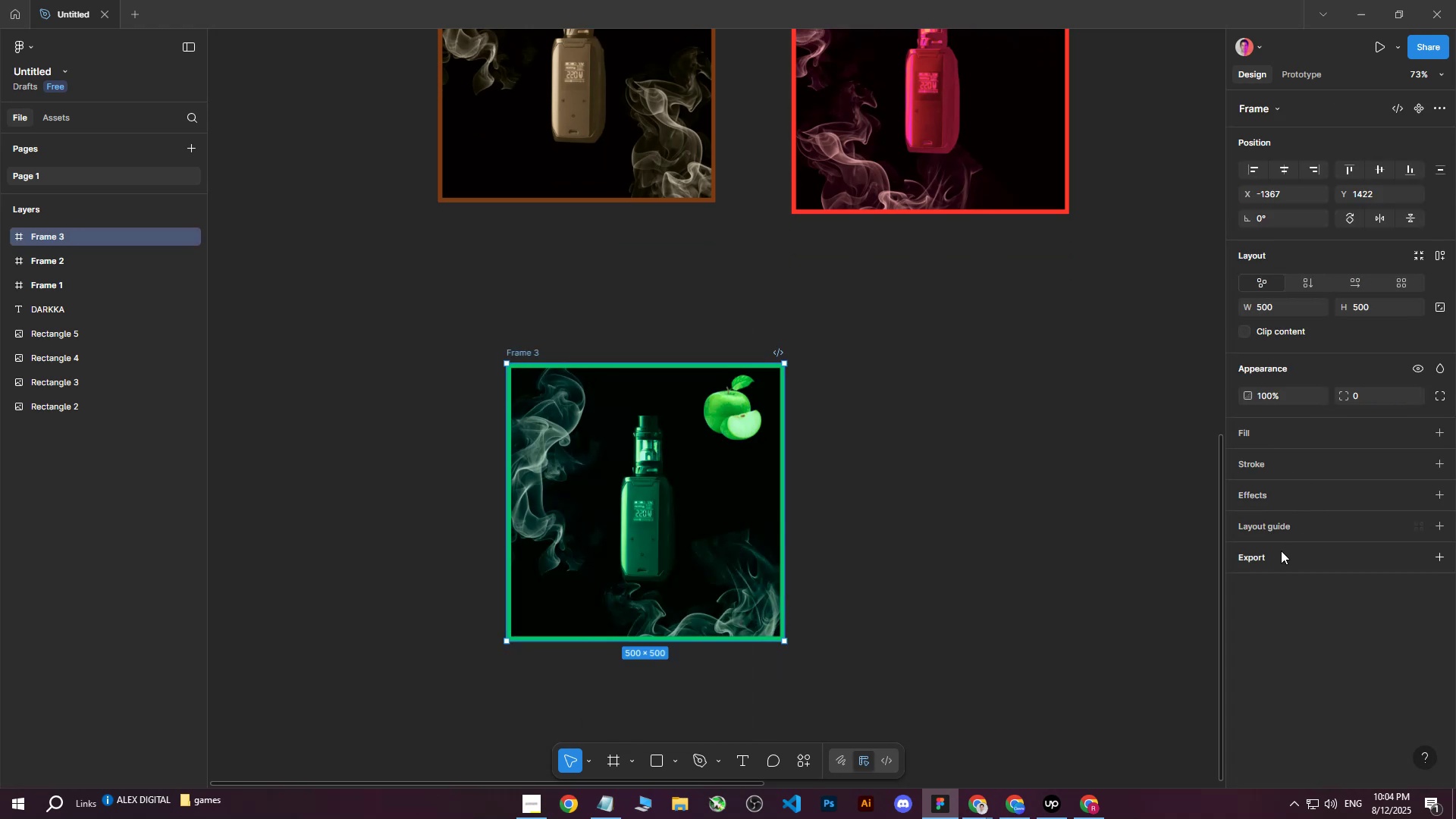 
left_click([1270, 559])
 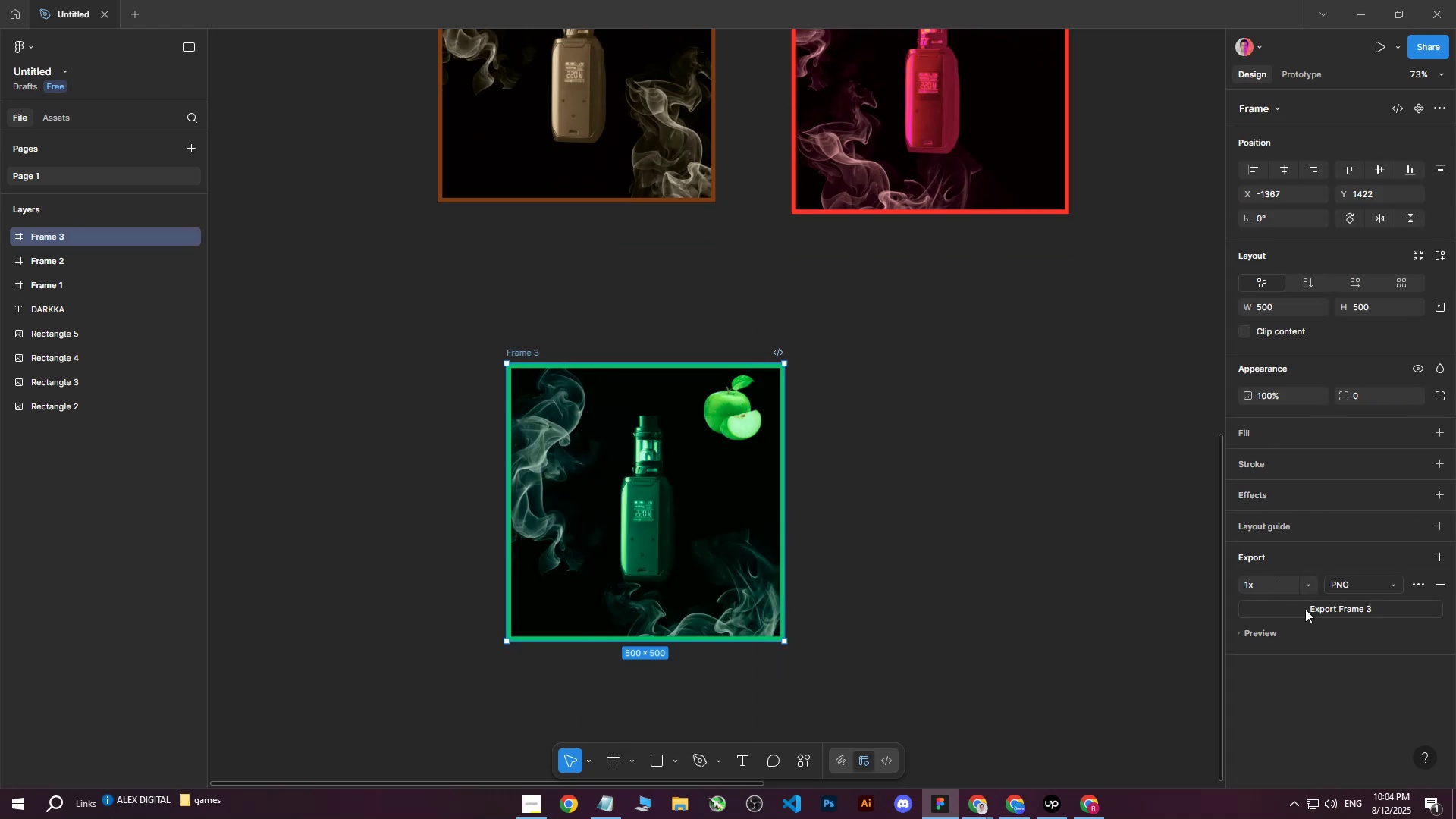 
double_click([1311, 611])
 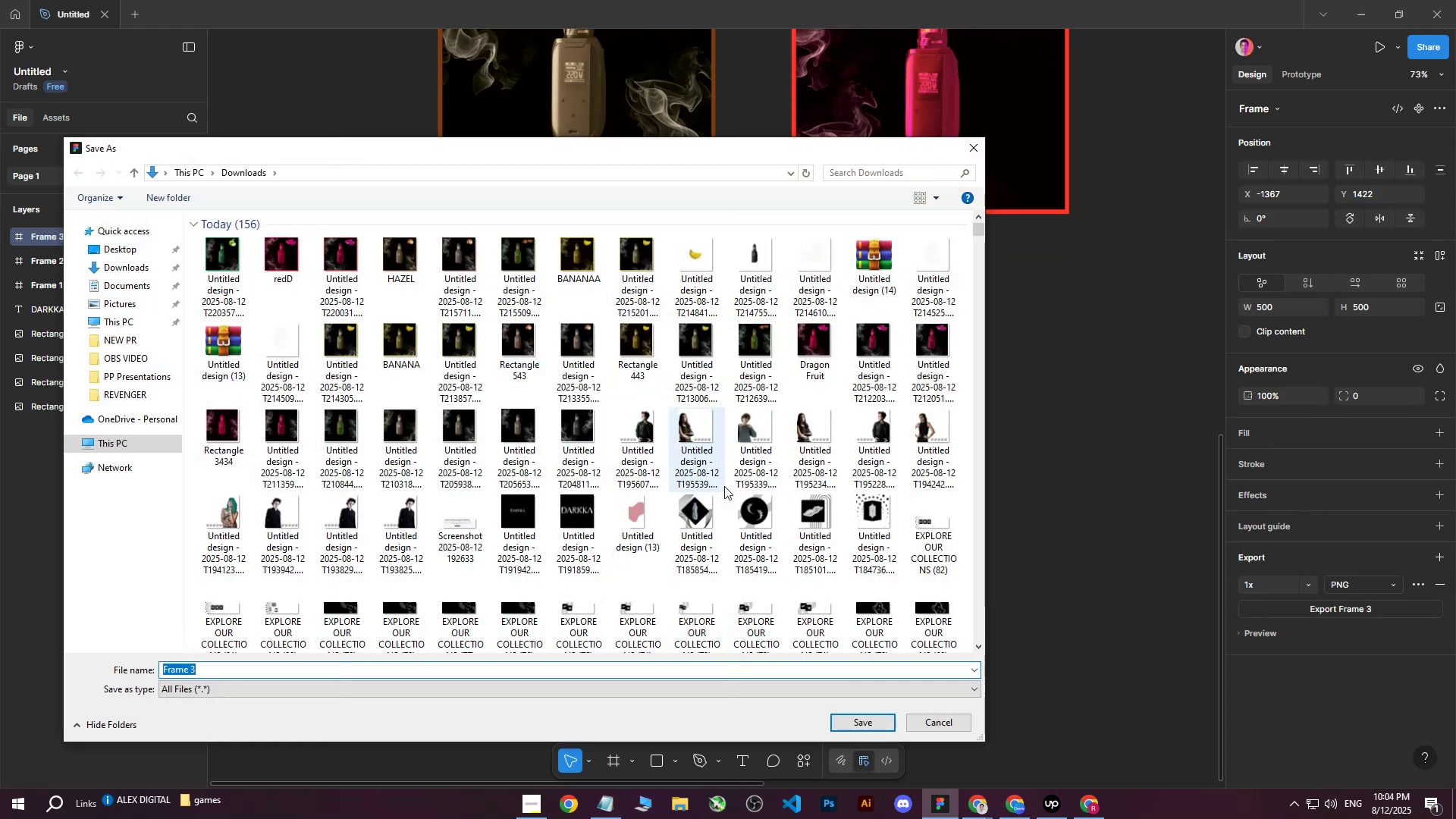 
type(green apple)
 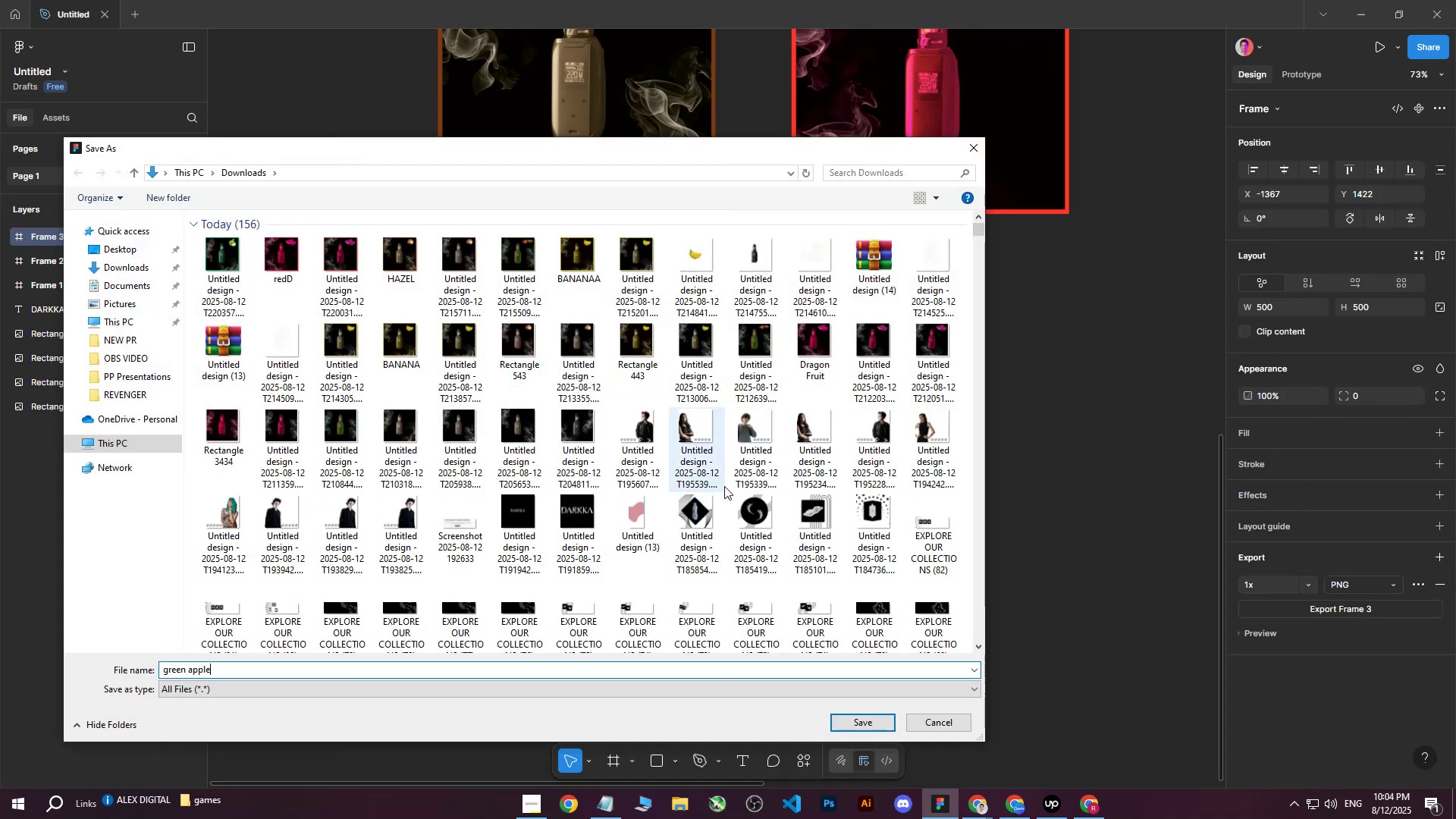 
key(Enter)
 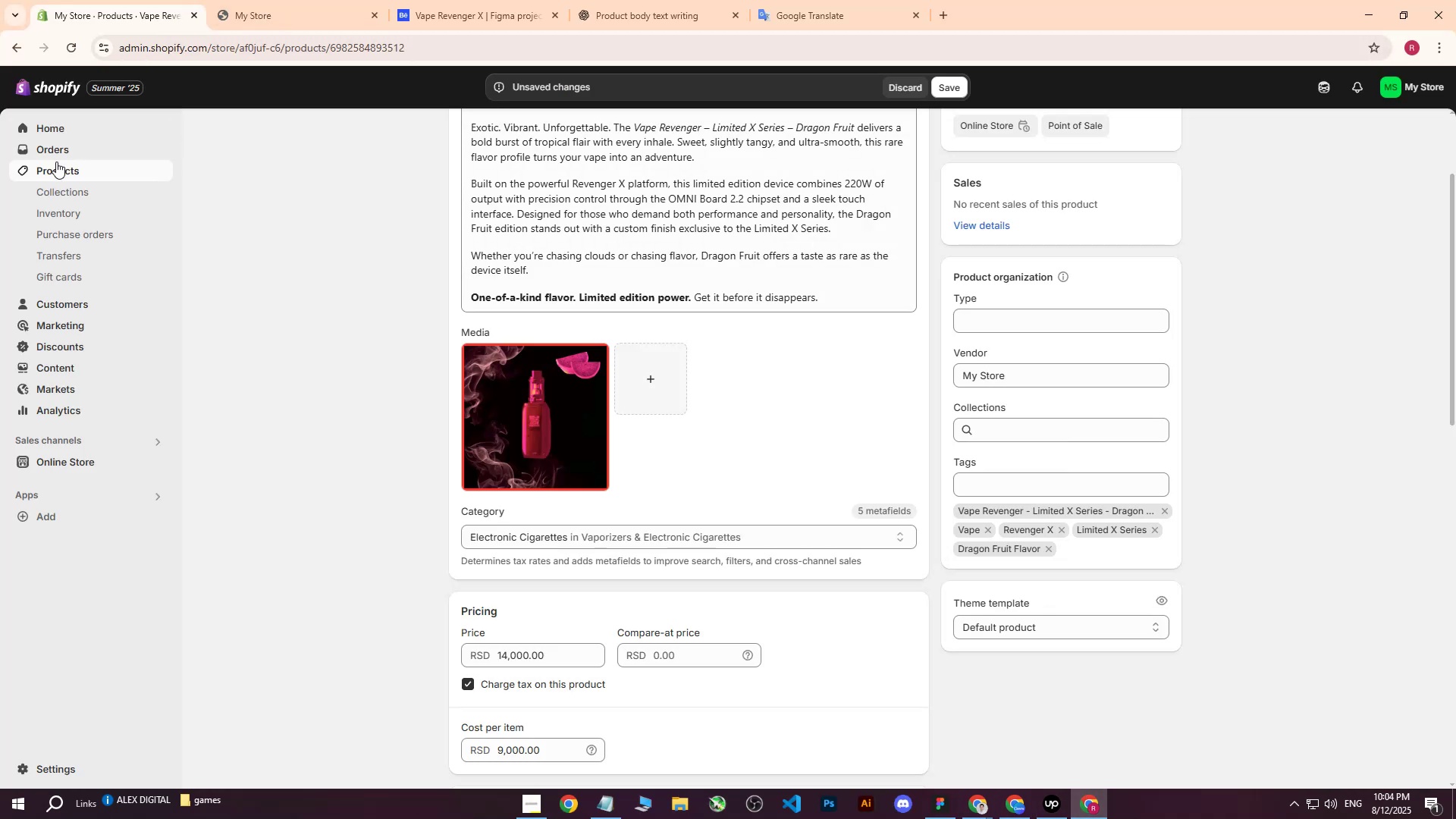 
left_click([967, 80])
 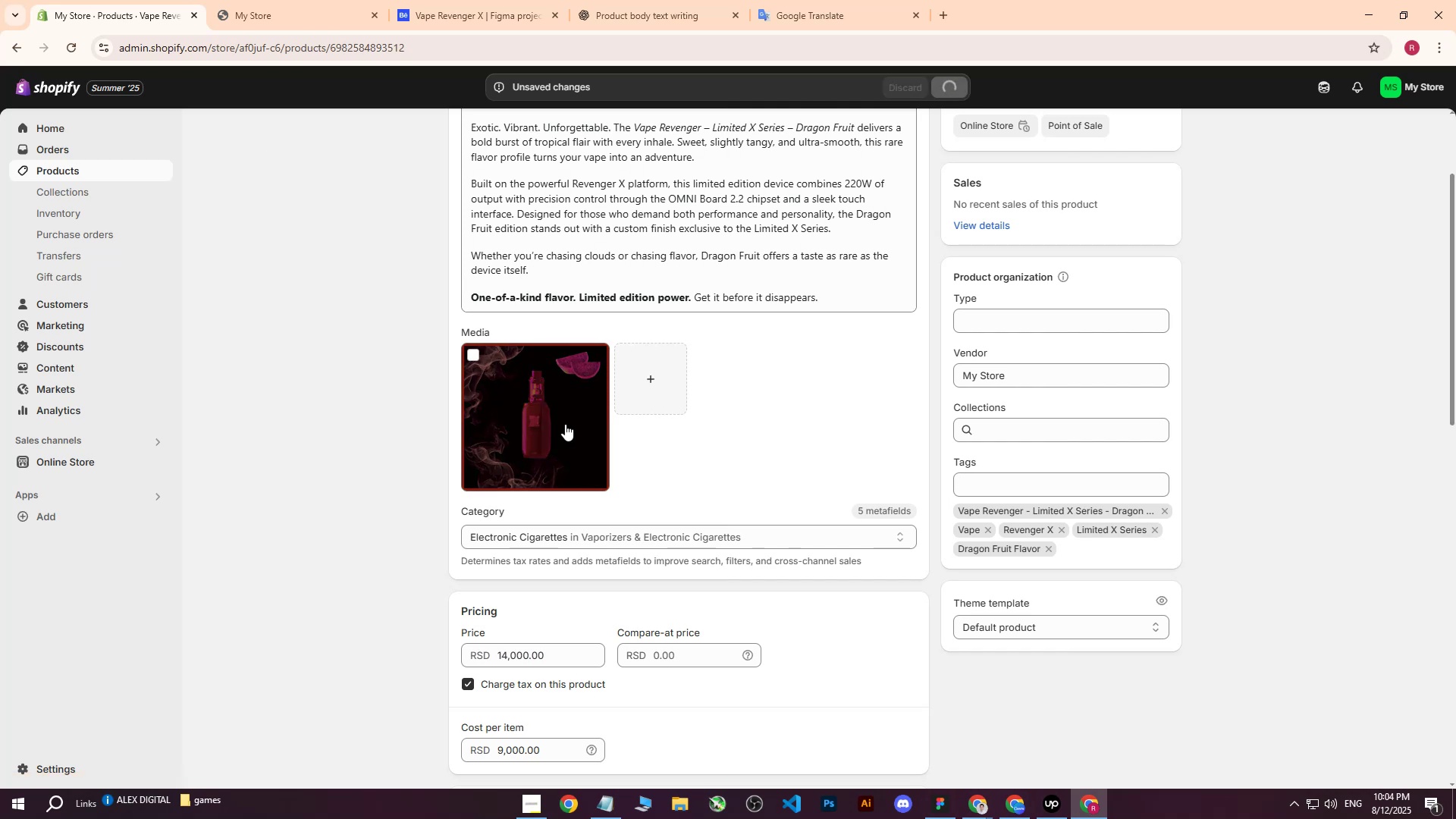 
left_click([565, 424])
 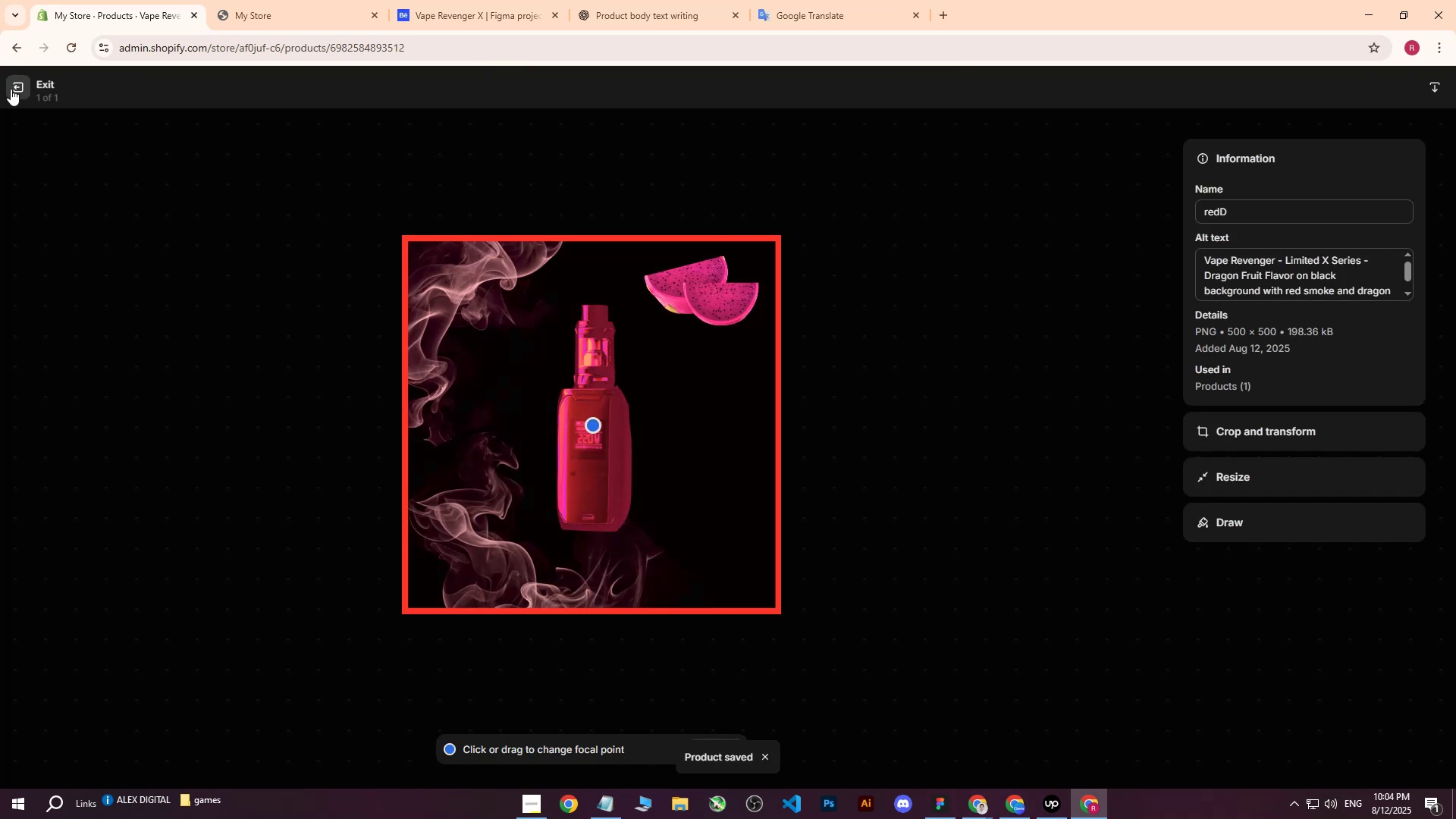 
left_click([12, 88])
 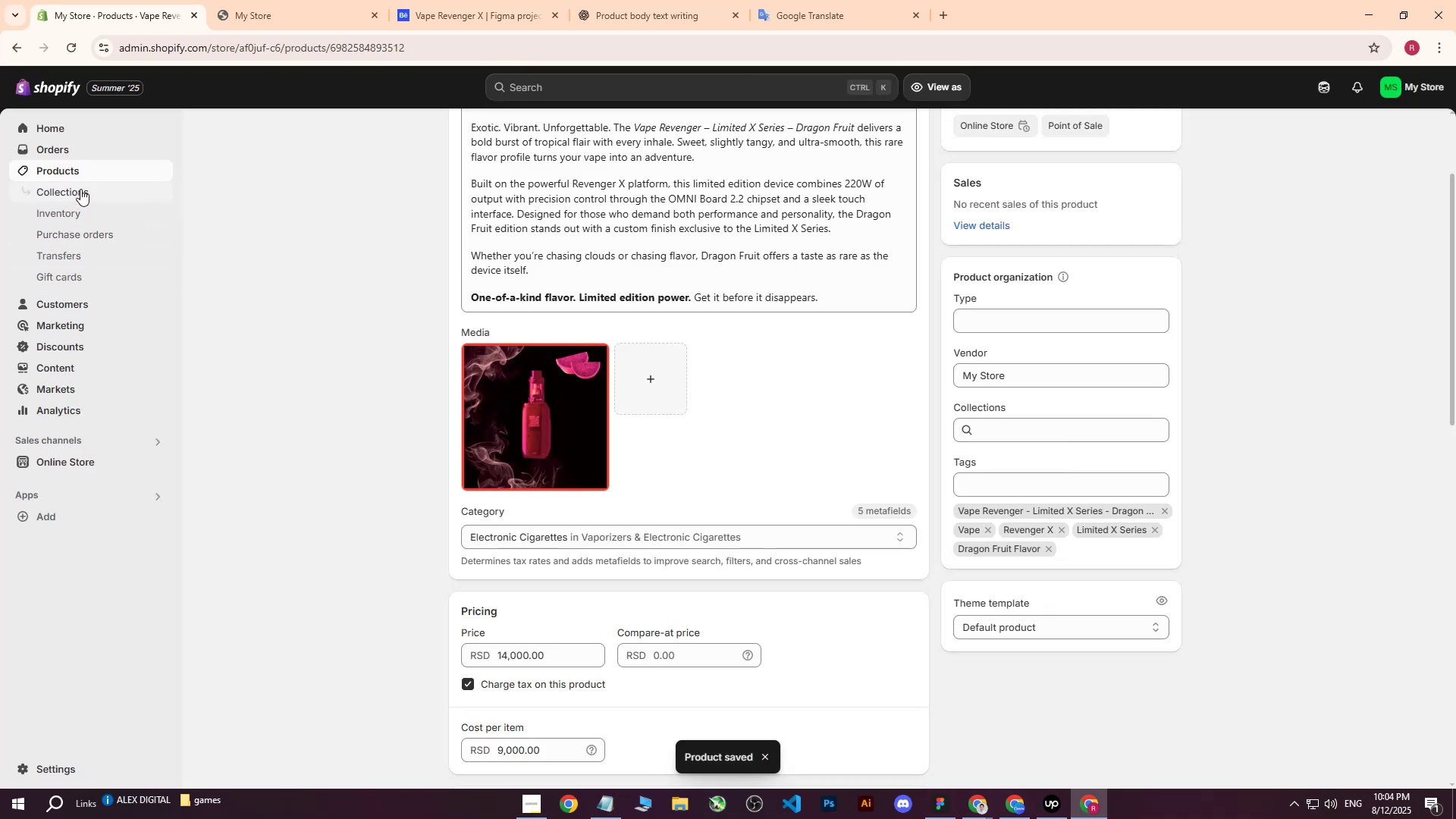 
left_click([81, 175])
 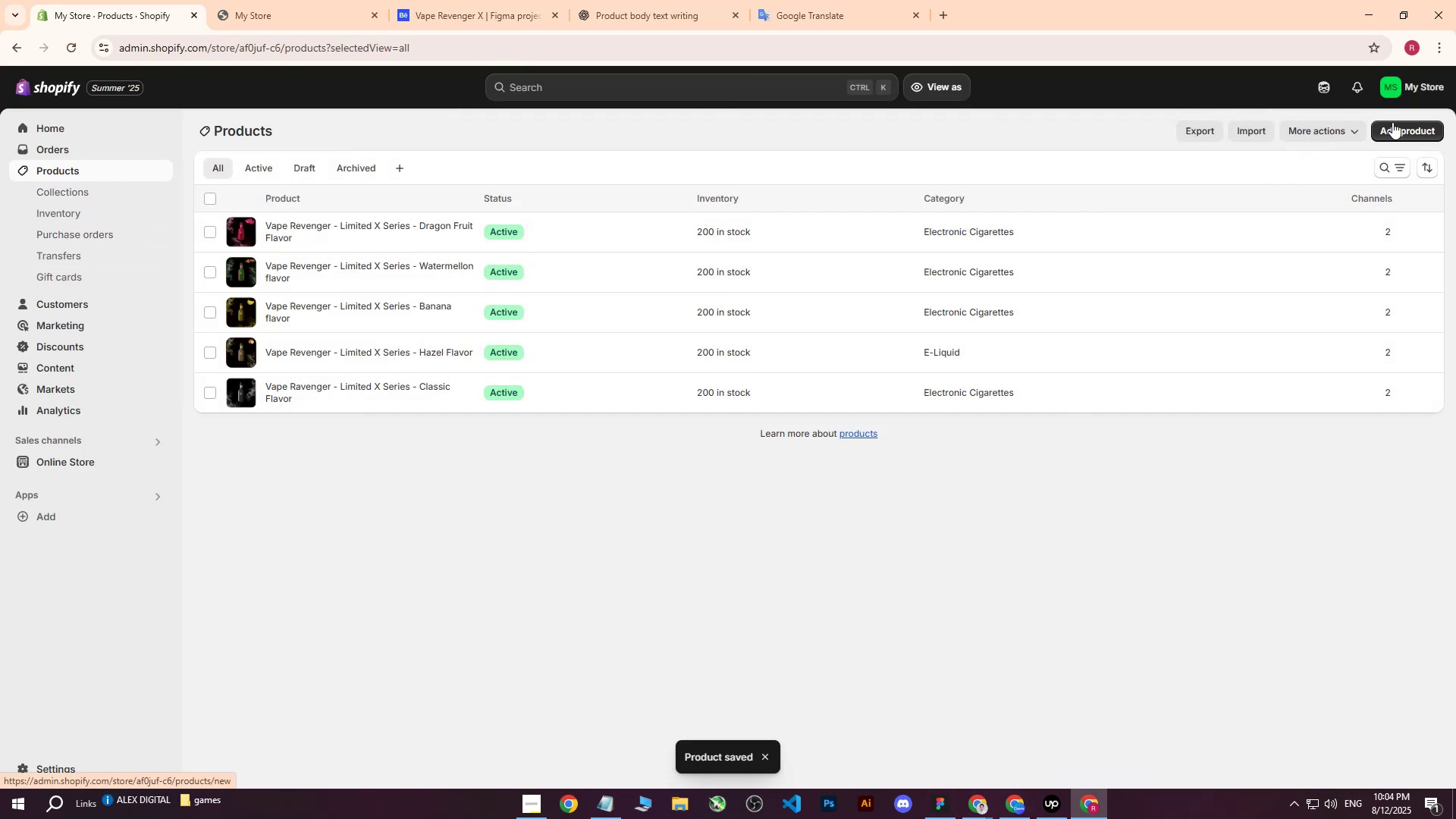 
left_click([1393, 127])
 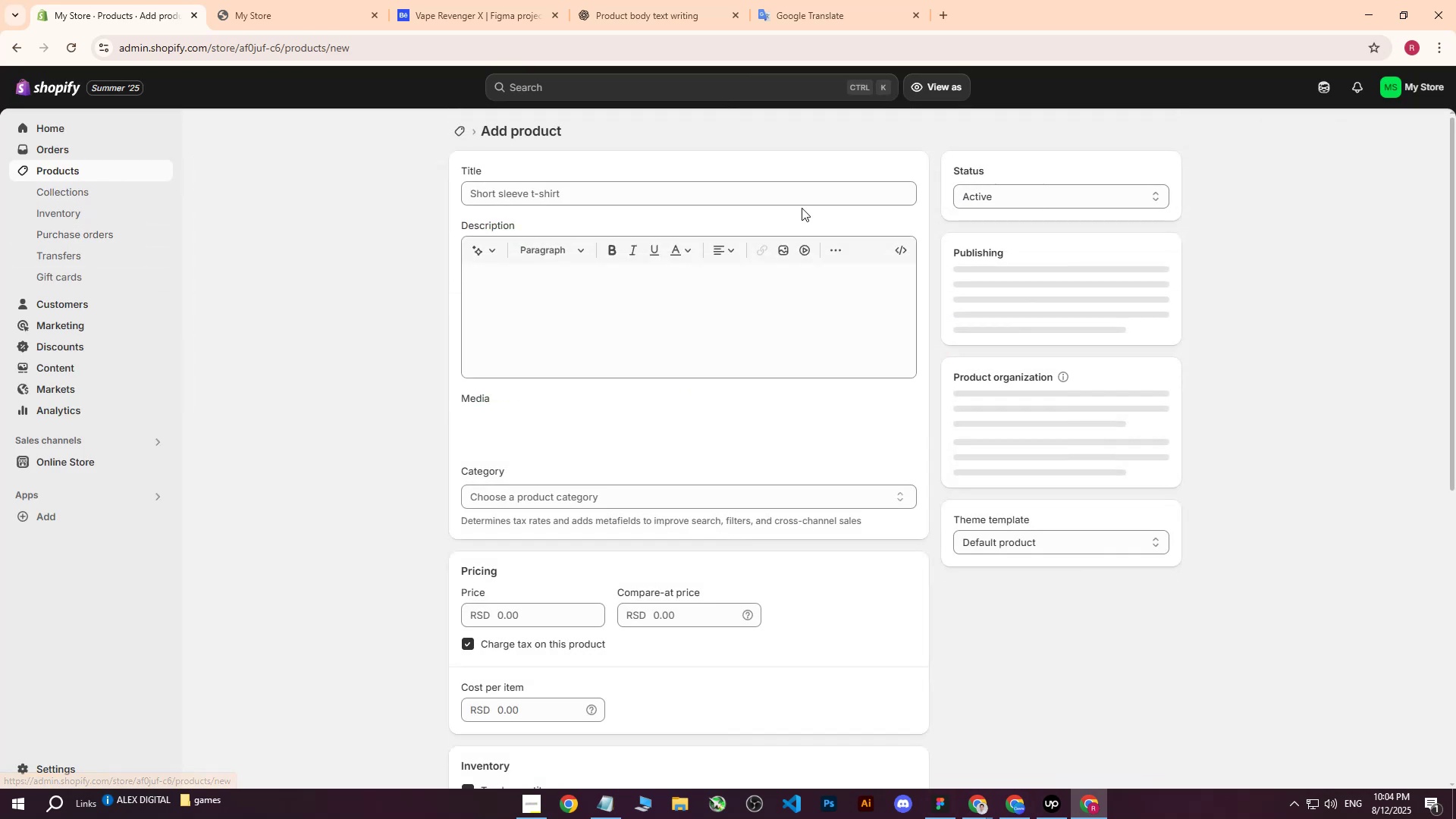 
type(Vape Revenger - Limited X Series - Green A)
key(Backspace)
type(a)
key(Backspace)
type(Apple f)
key(Backspace)
type(Flavor)
 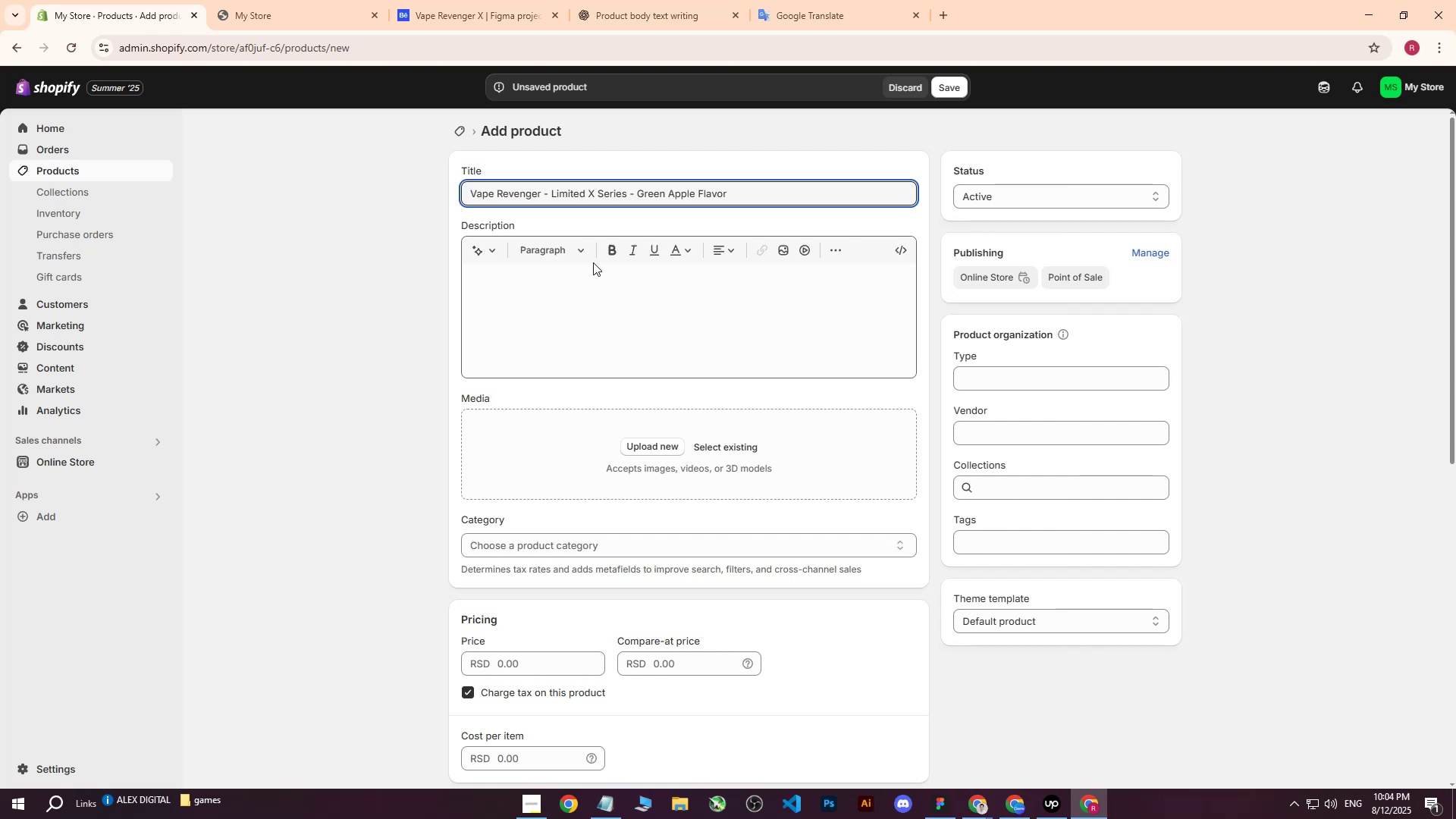 
left_click([573, 296])
 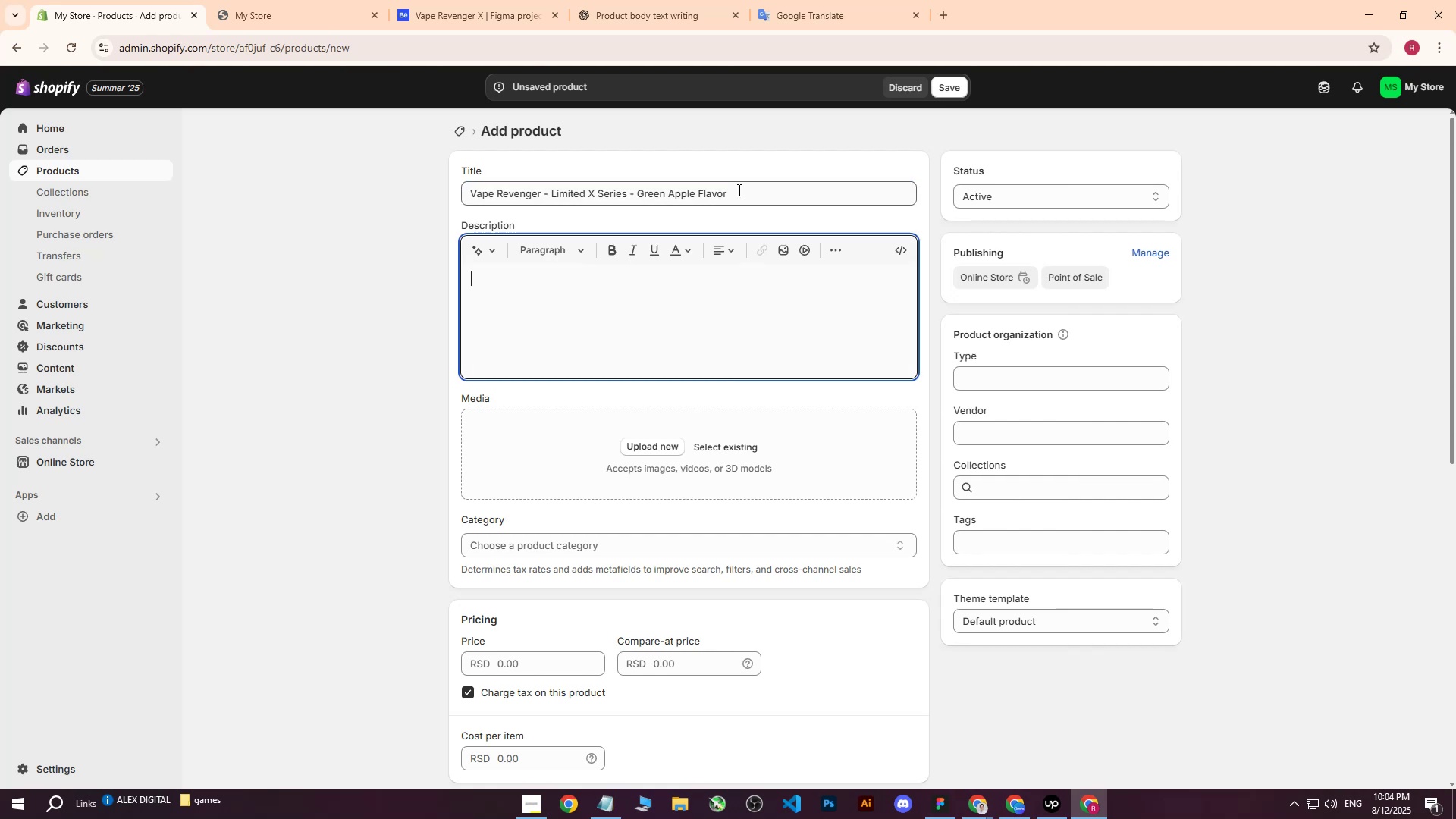 
left_click_drag(start_coordinate=[748, 190], to_coordinate=[402, 203])
 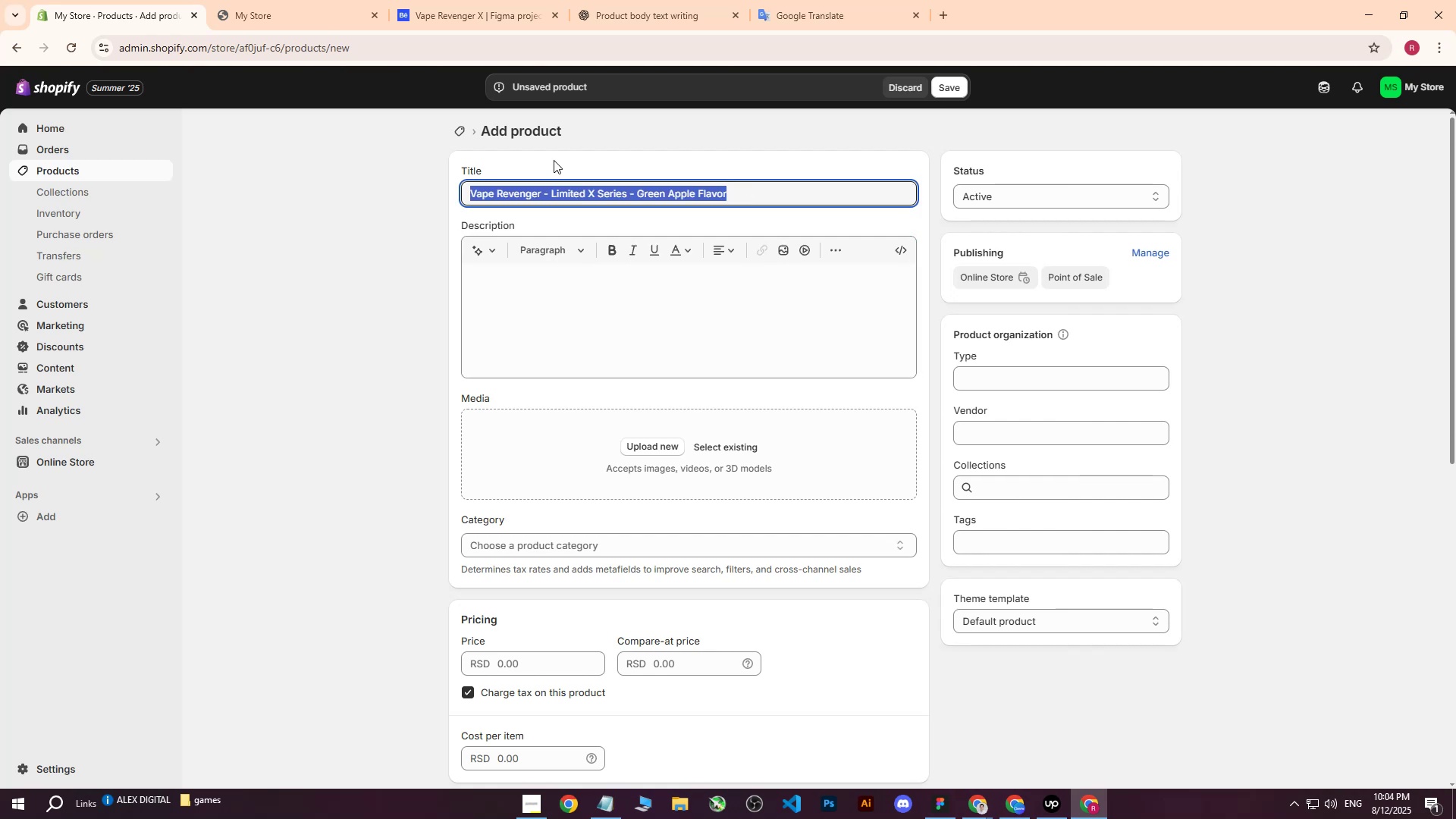 
key(Control+ControlLeft)
 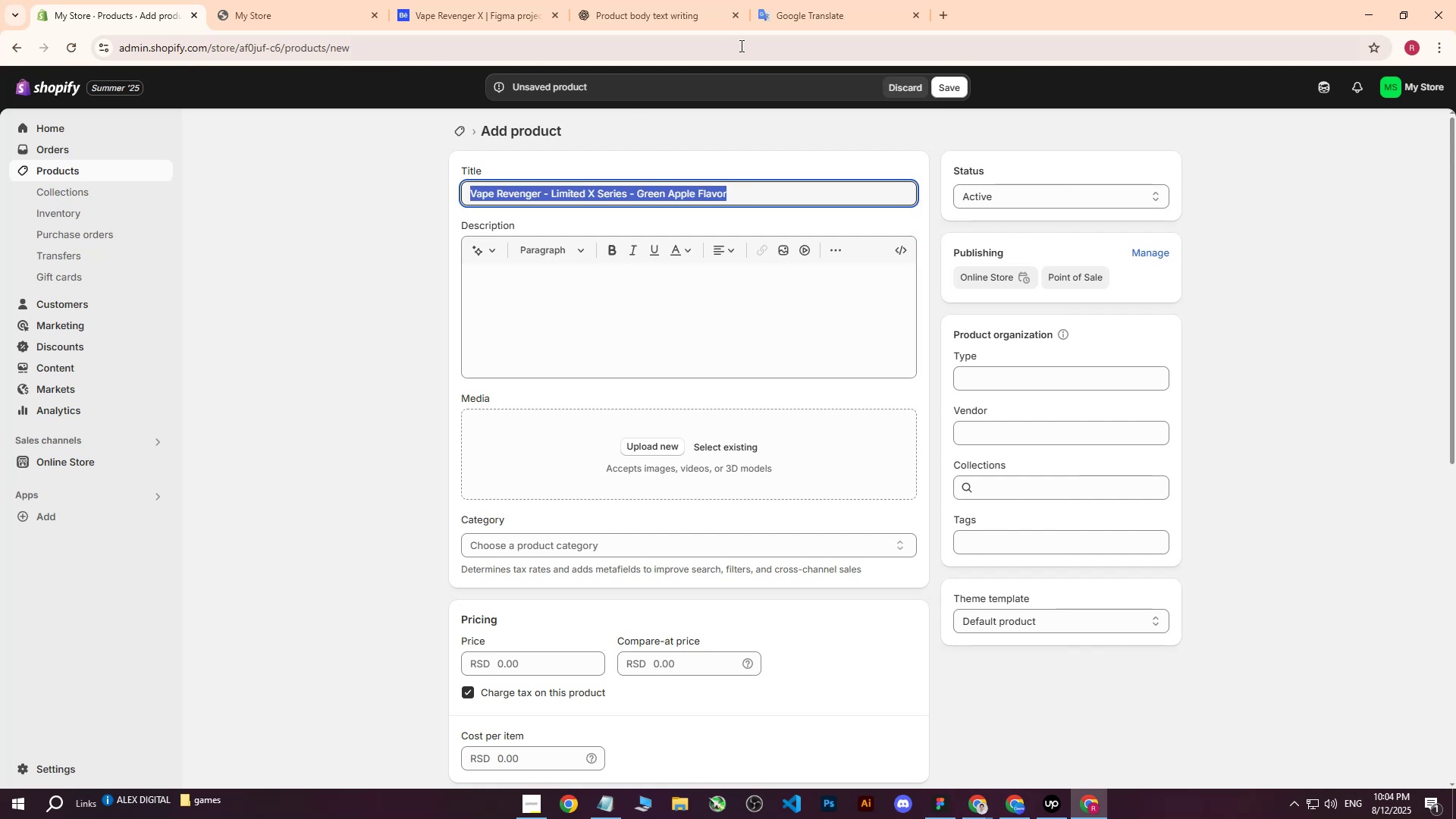 
key(Control+C)
 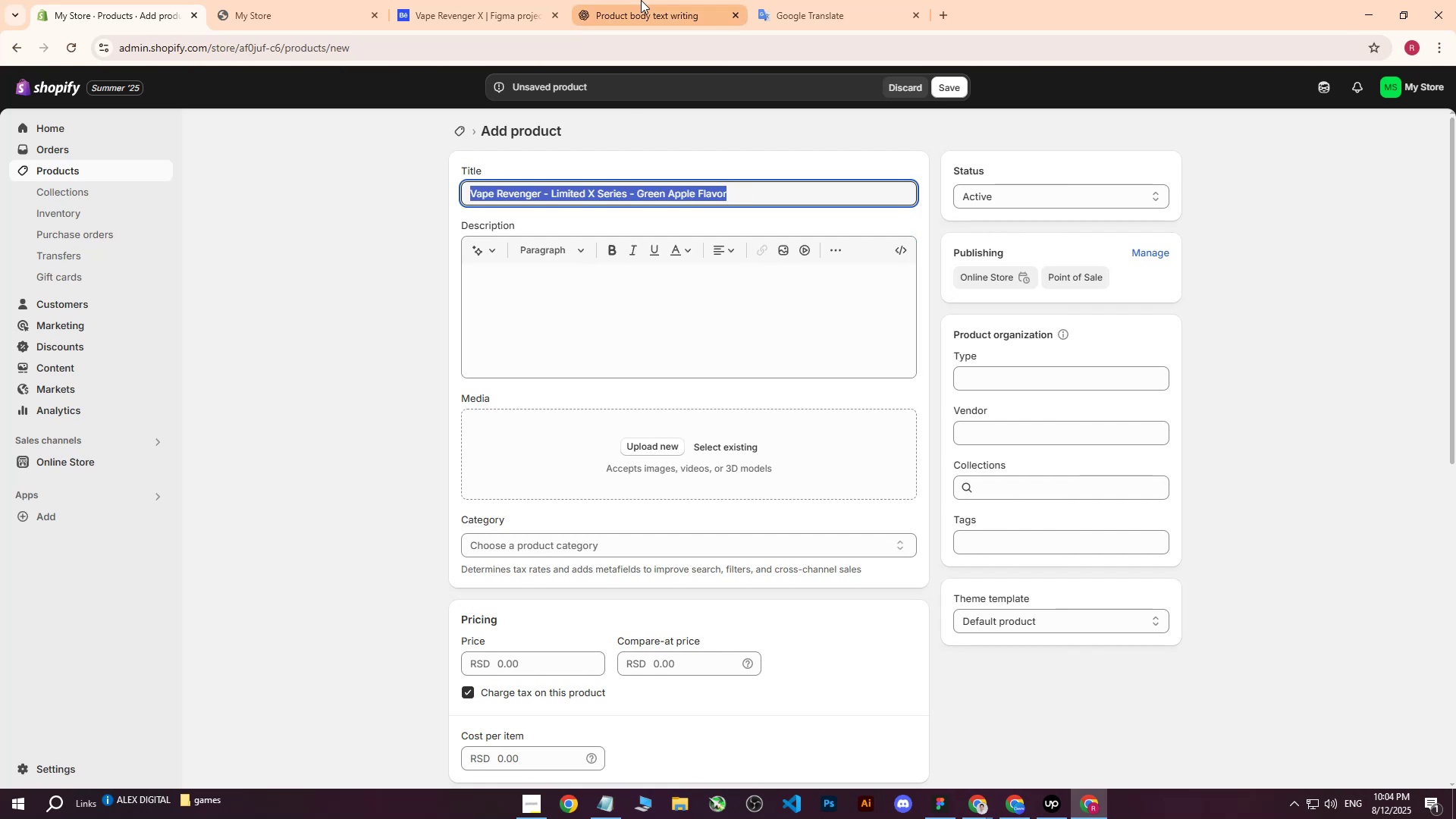 
left_click([641, 0])
 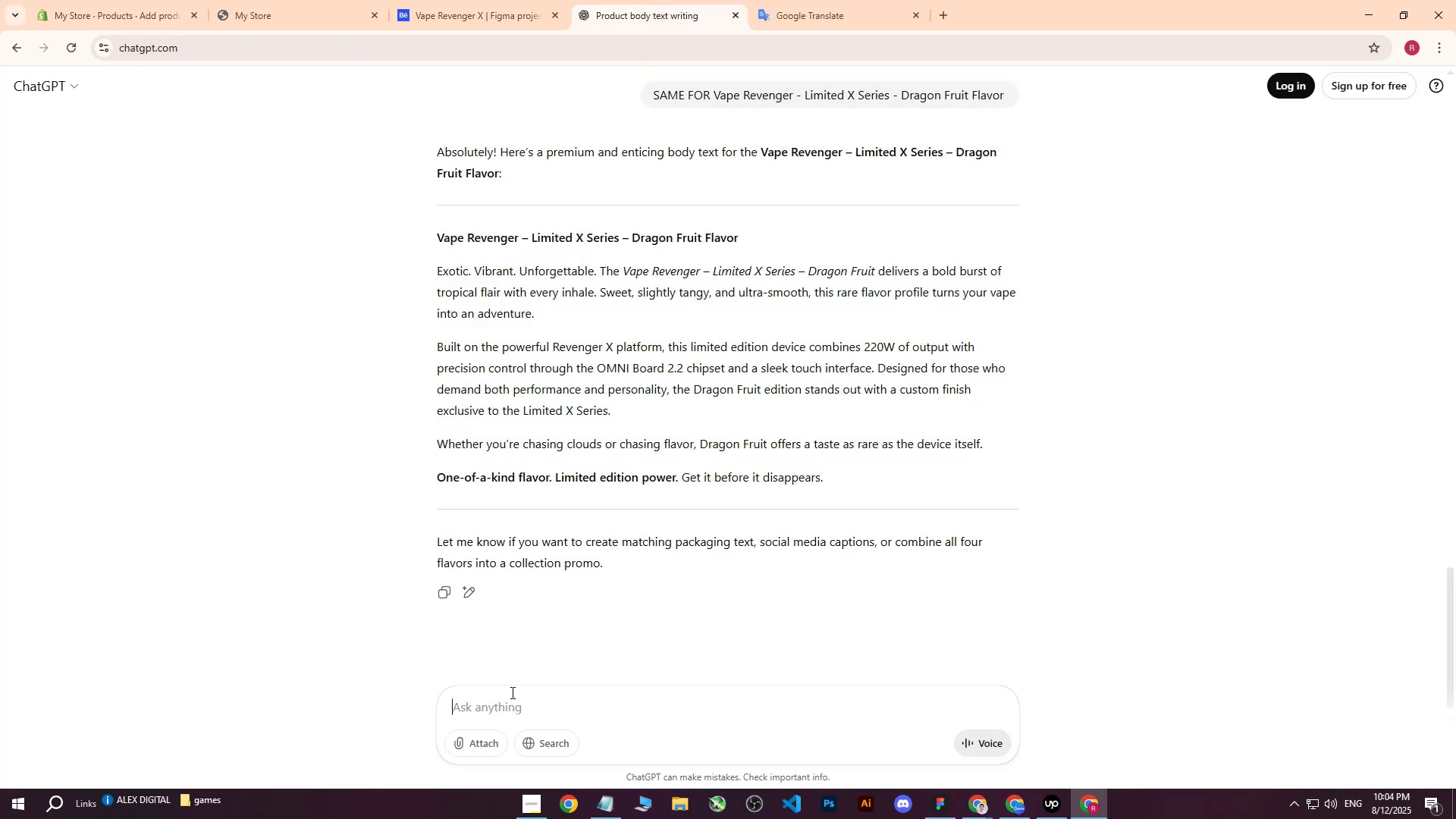 
type(same for )
 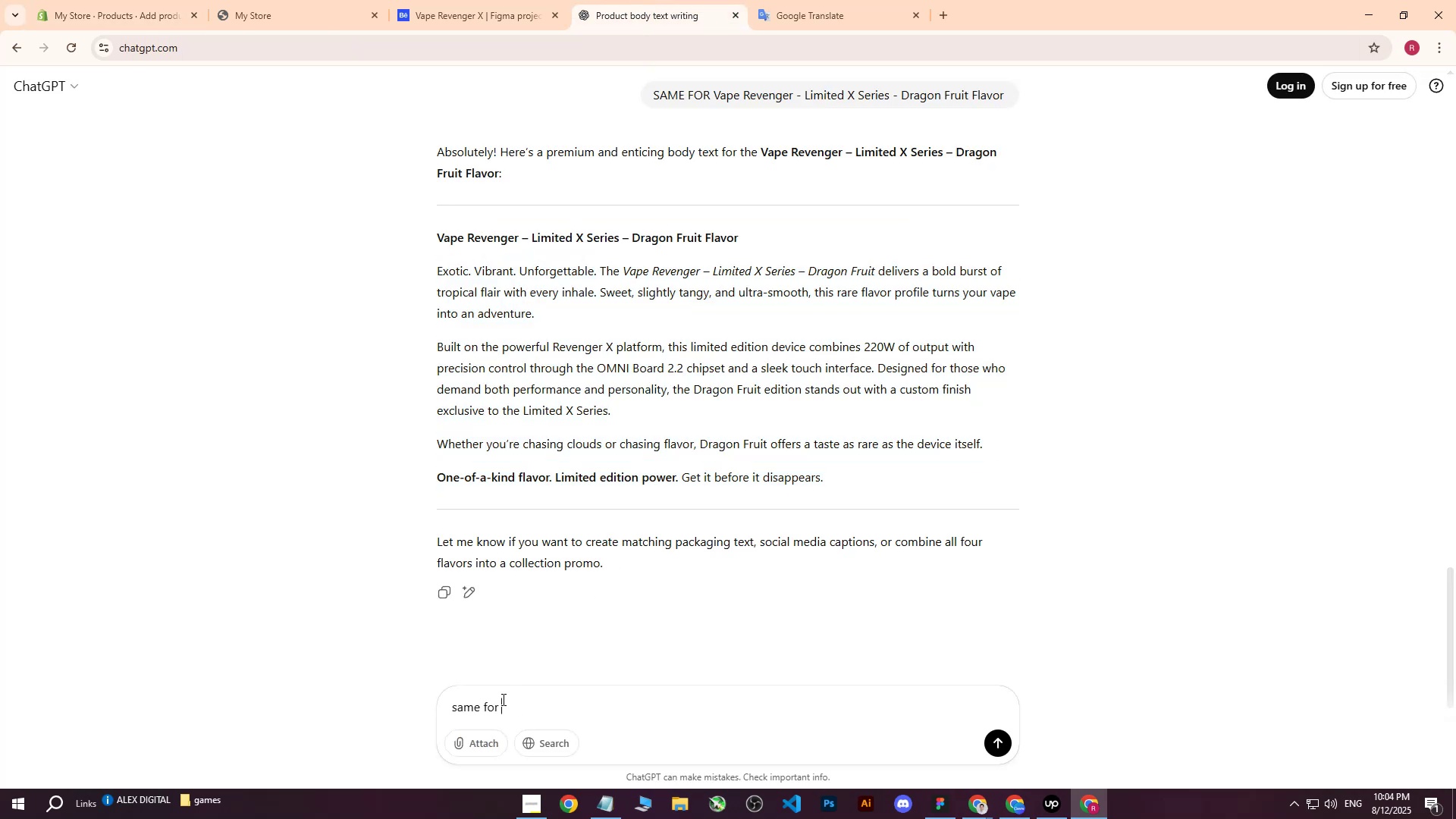 
key(Control+ControlLeft)
 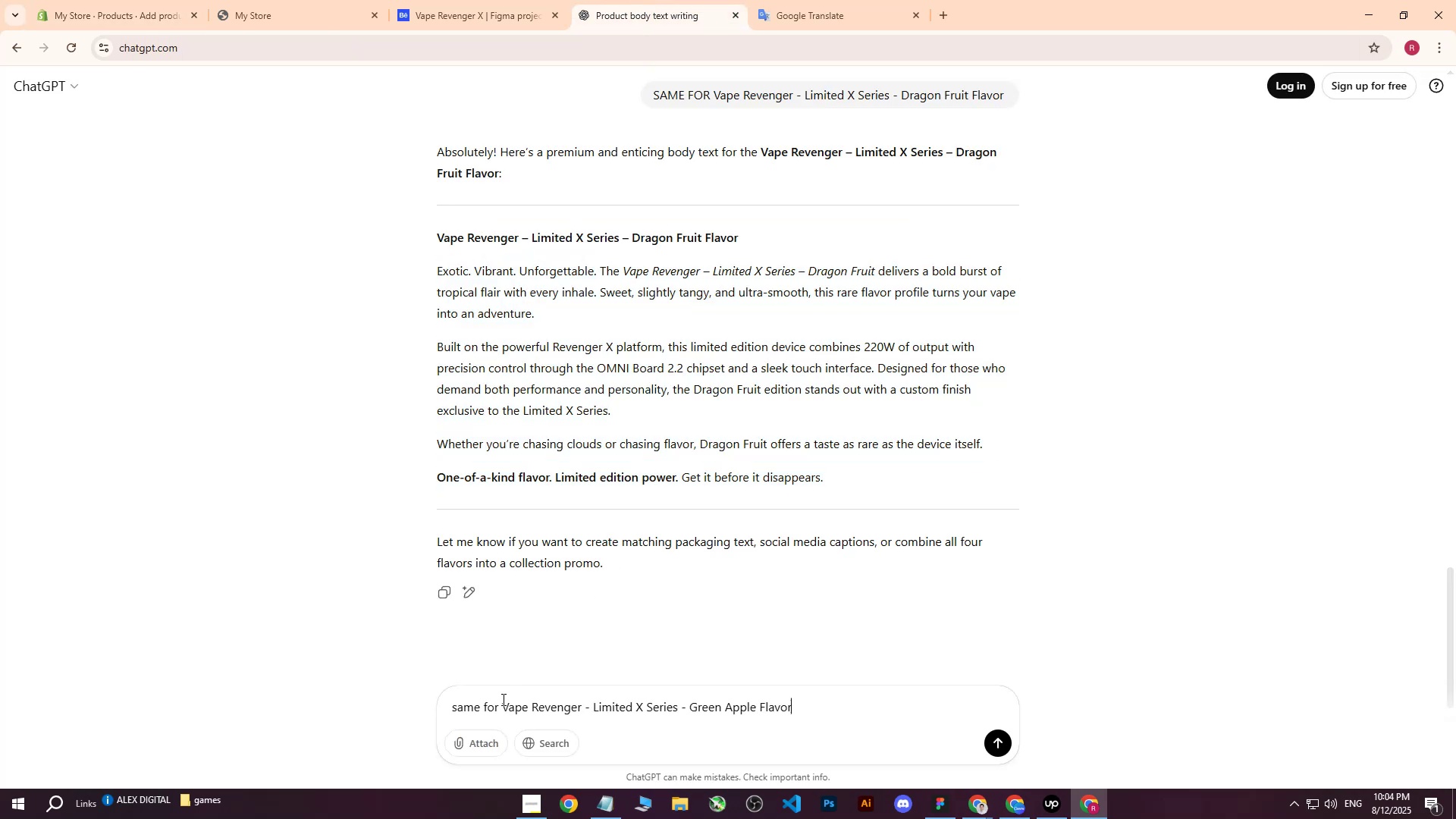 
key(Control+V)
 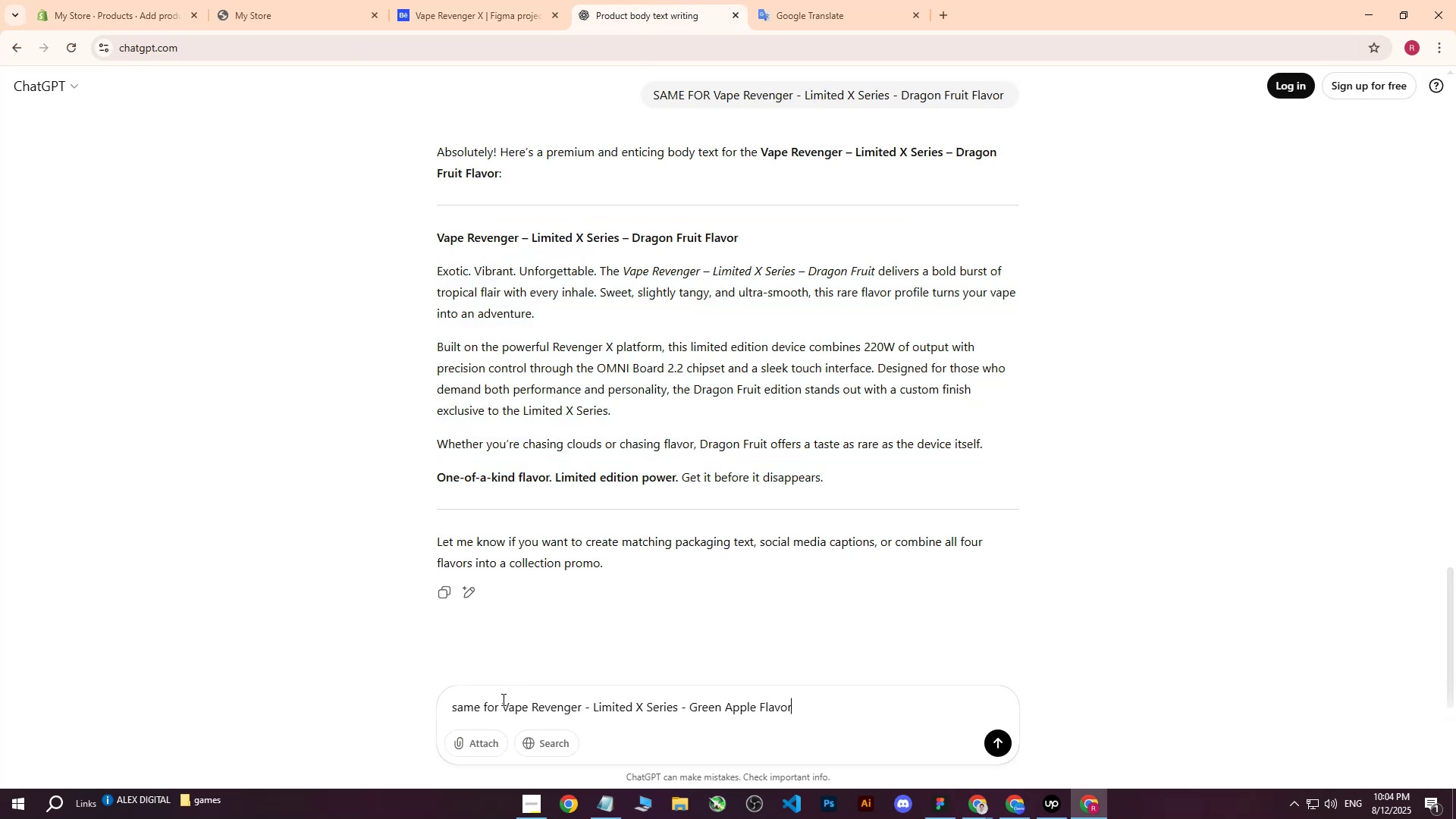 
key(Enter)
 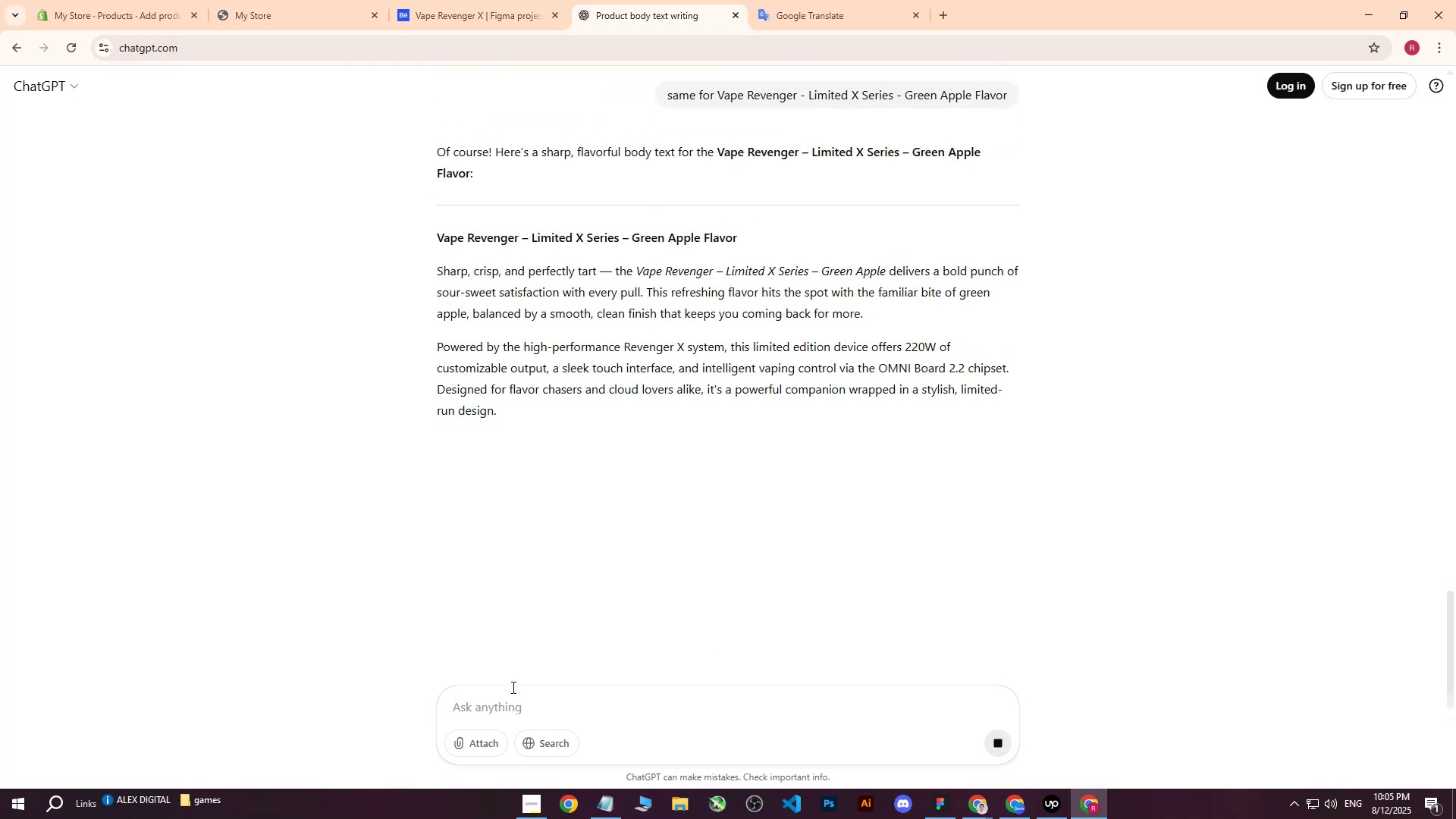 
wait(13.35)
 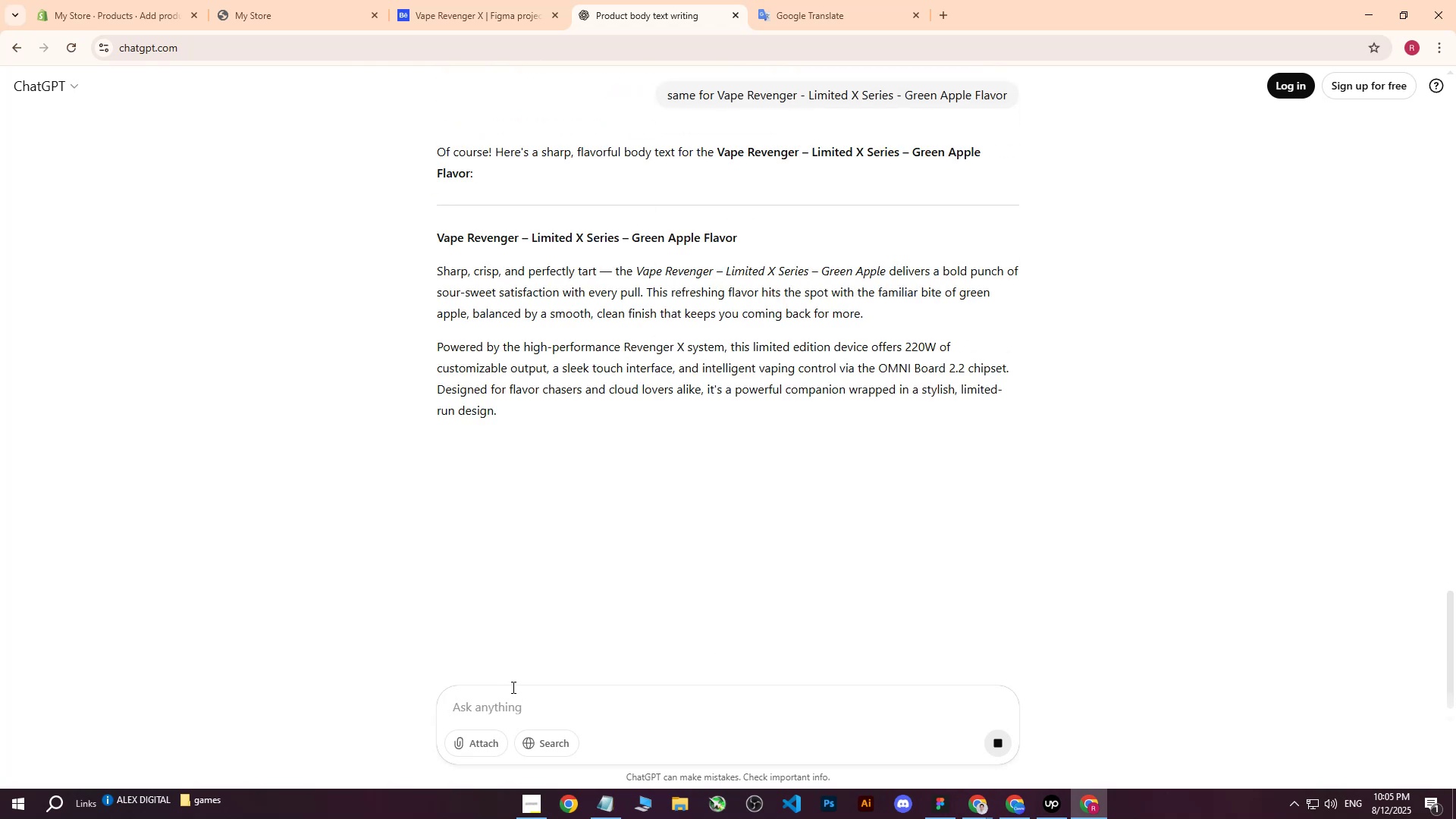 
left_click_drag(start_coordinate=[438, 271], to_coordinate=[995, 445])
 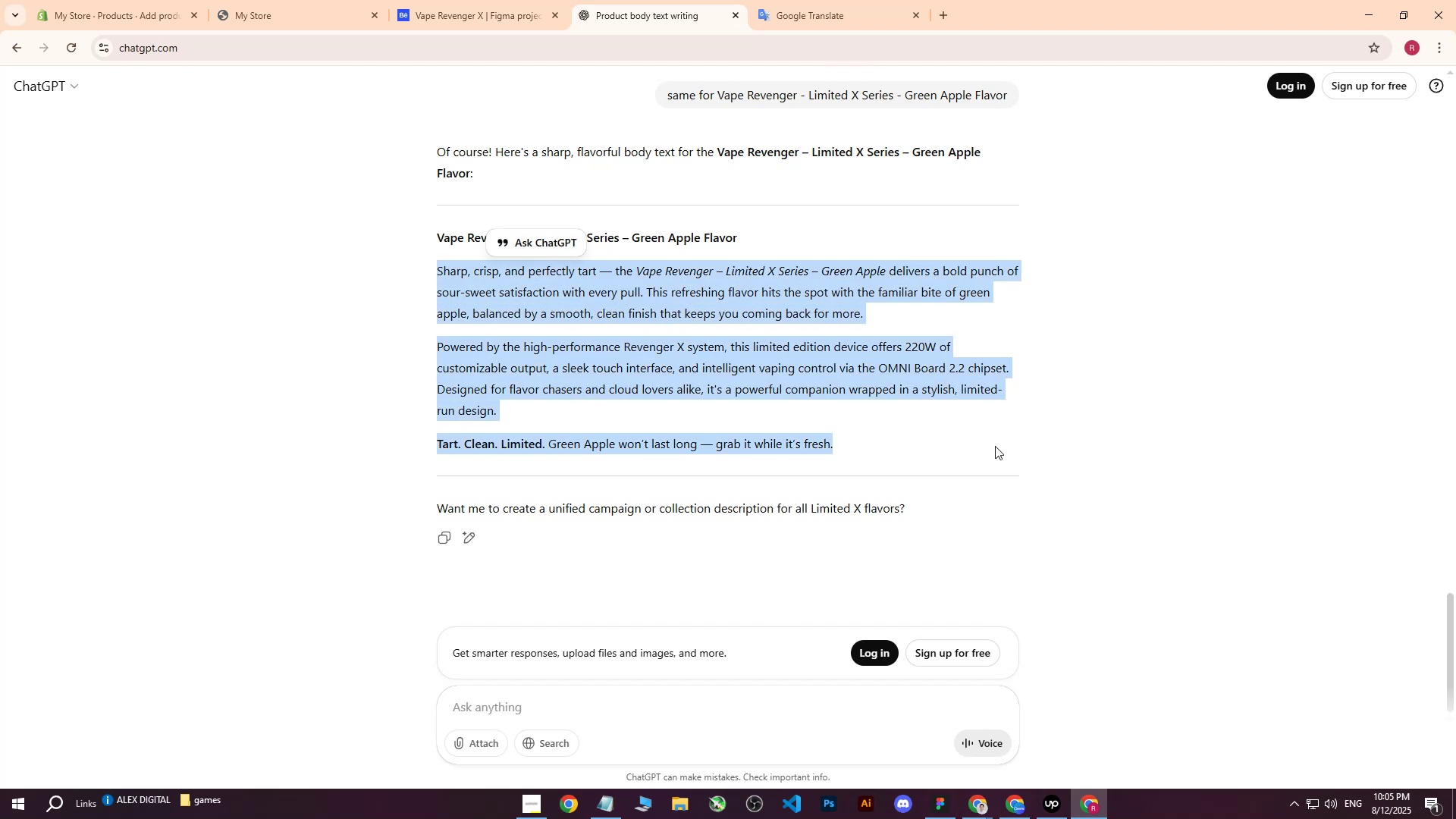 
key(Control+C)
 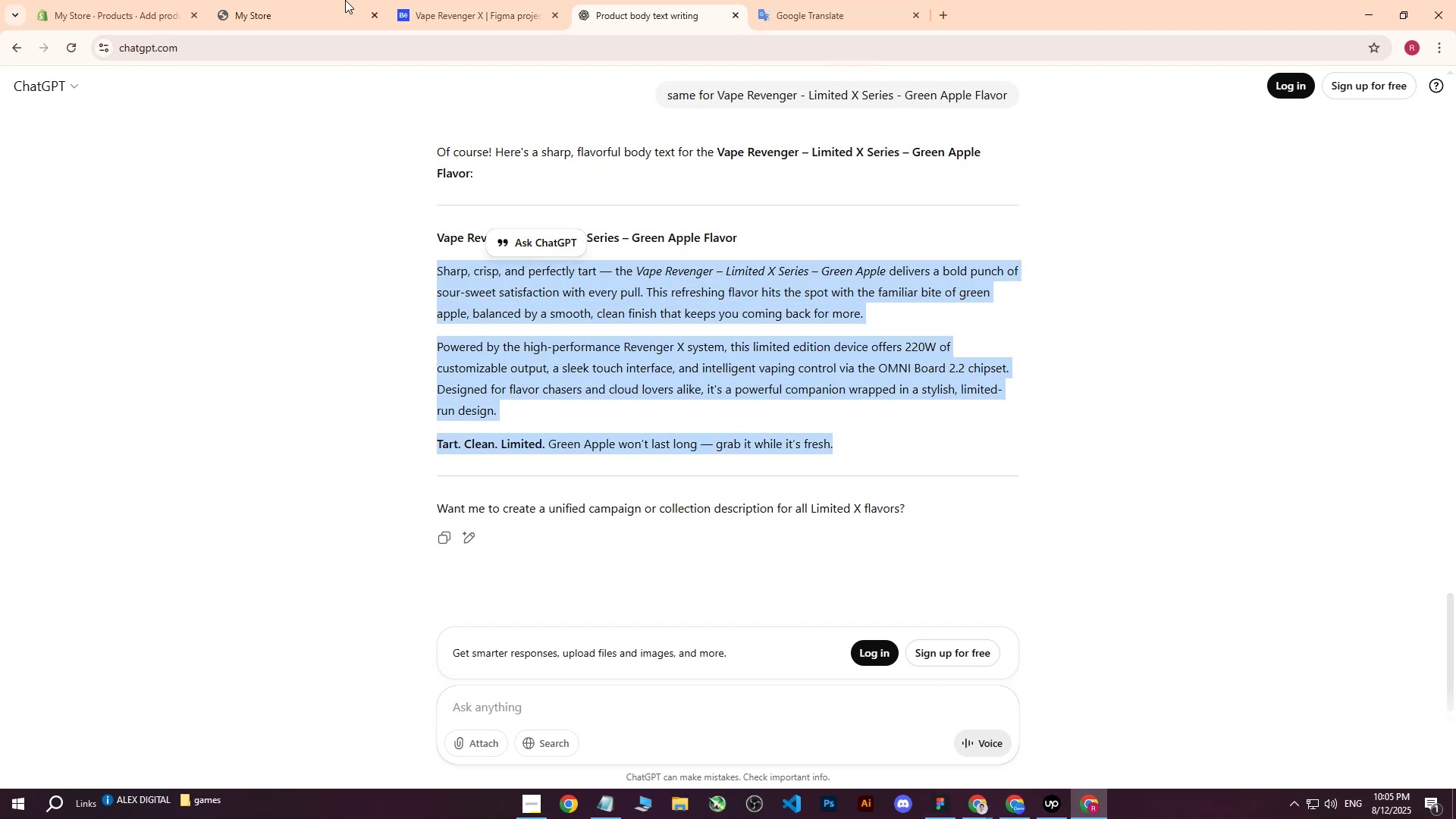 
double_click([143, 0])
 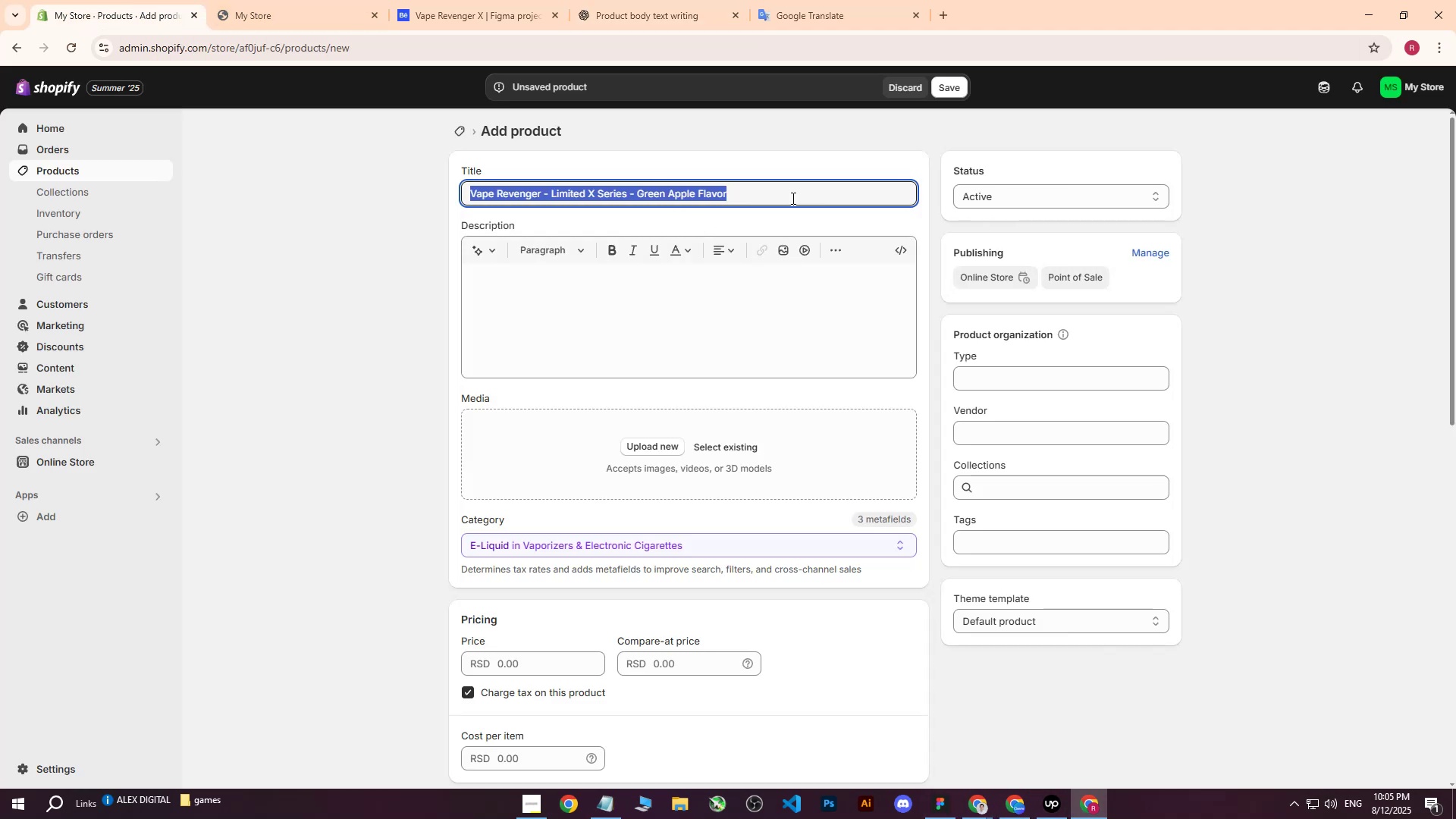 
left_click([690, 265])
 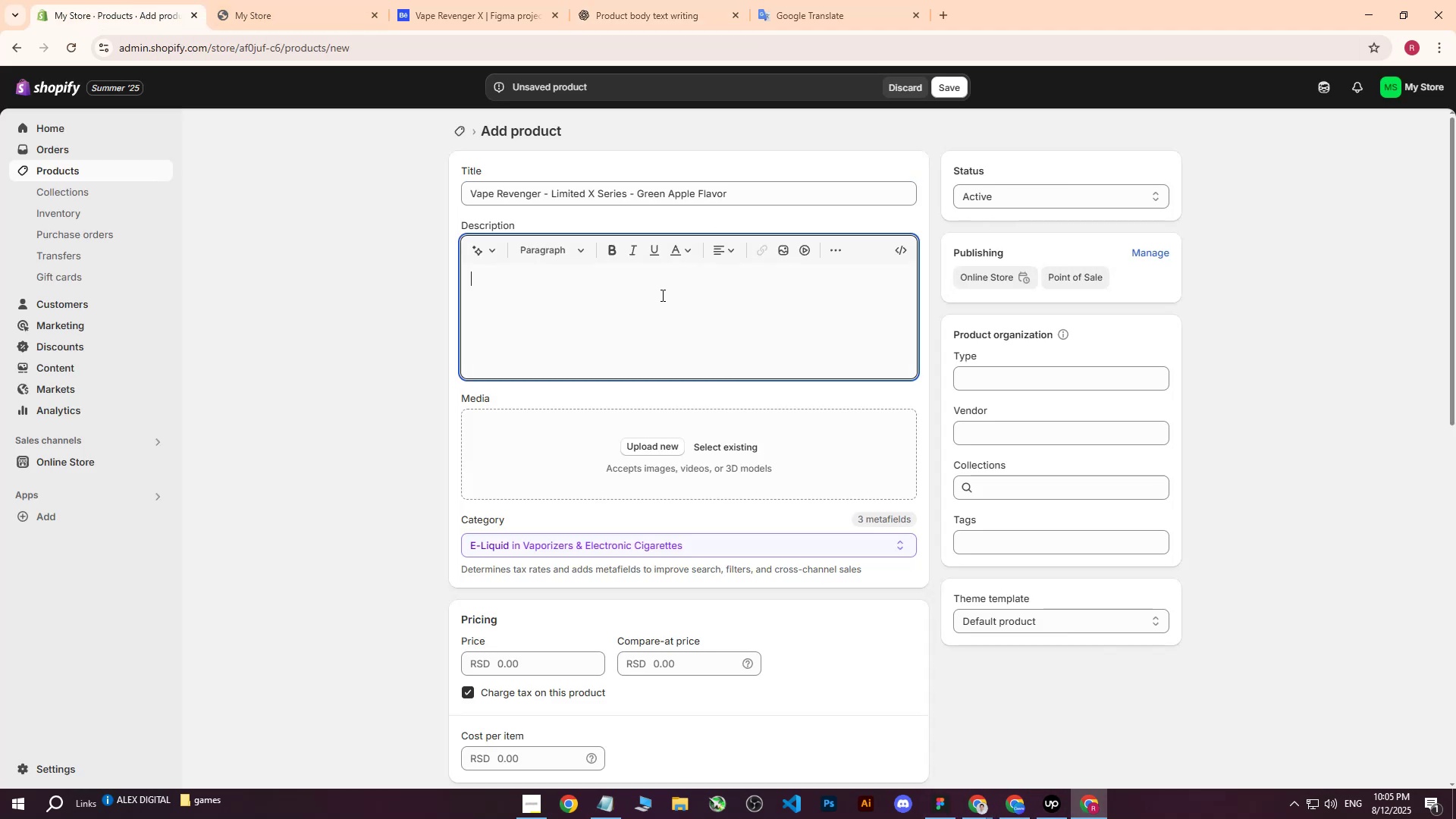 
key(Control+ControlLeft)
 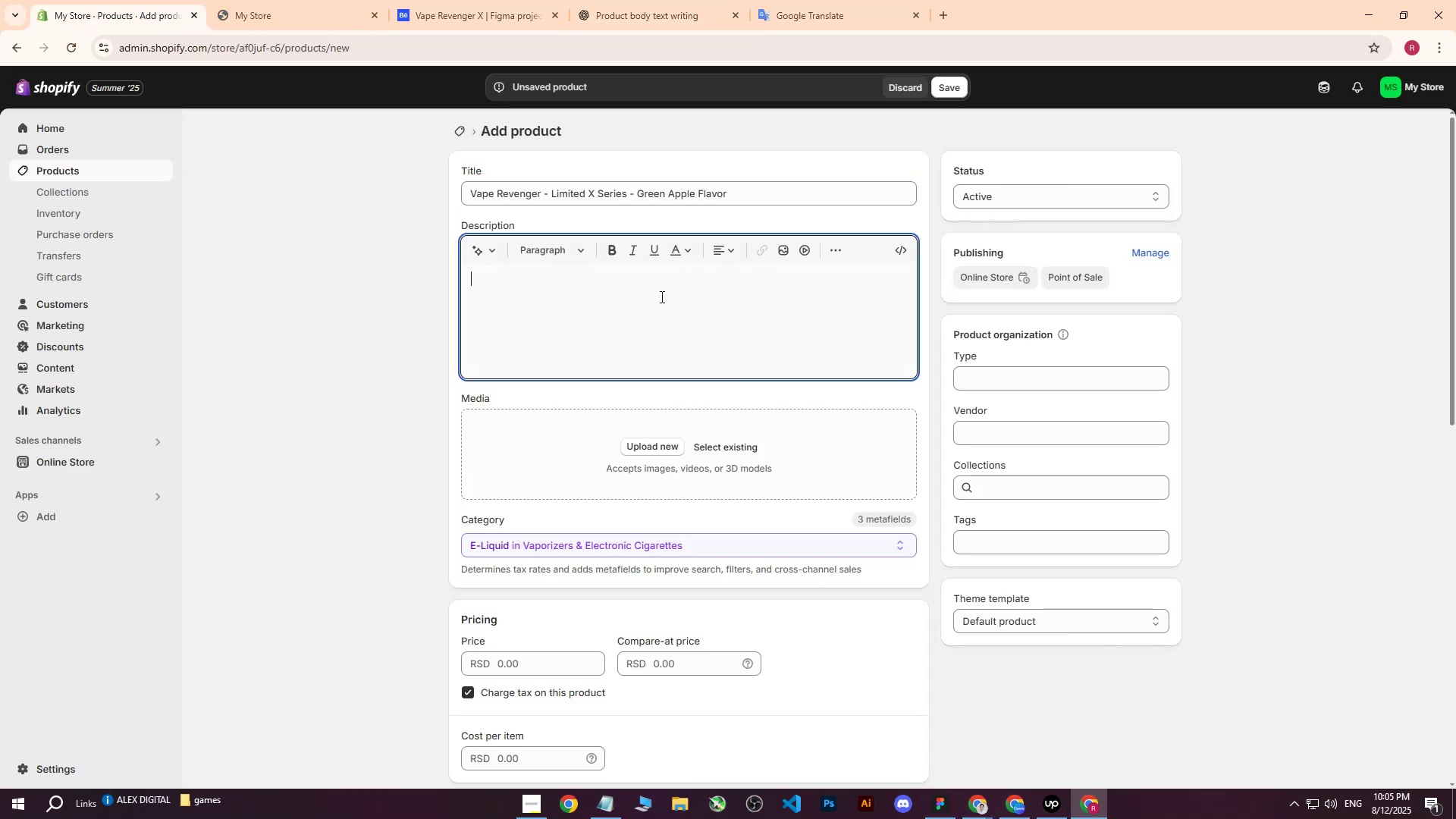 
key(Control+V)
 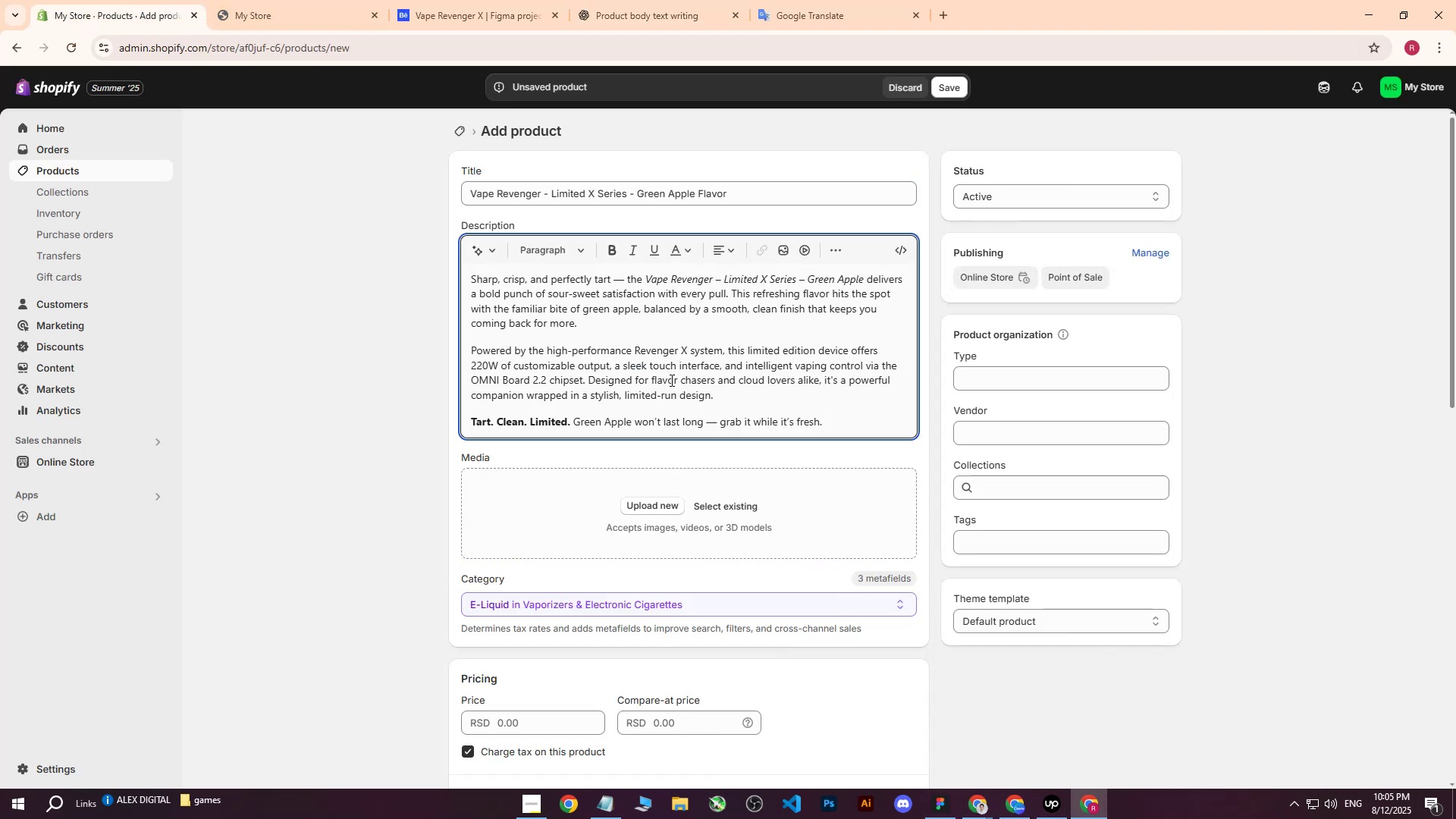 
scroll: coordinate [666, 401], scroll_direction: down, amount: 1.0
 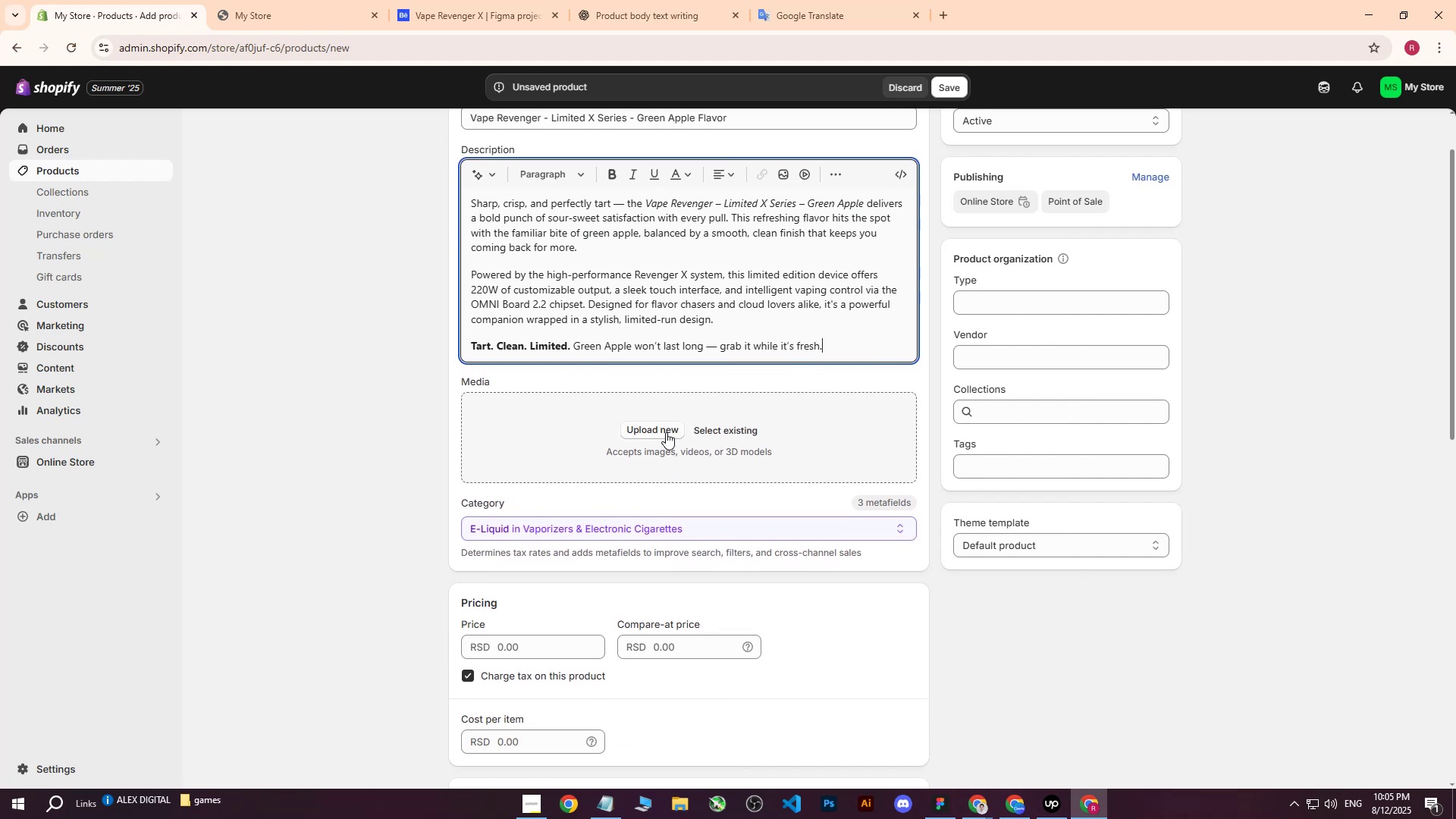 
left_click([666, 428])
 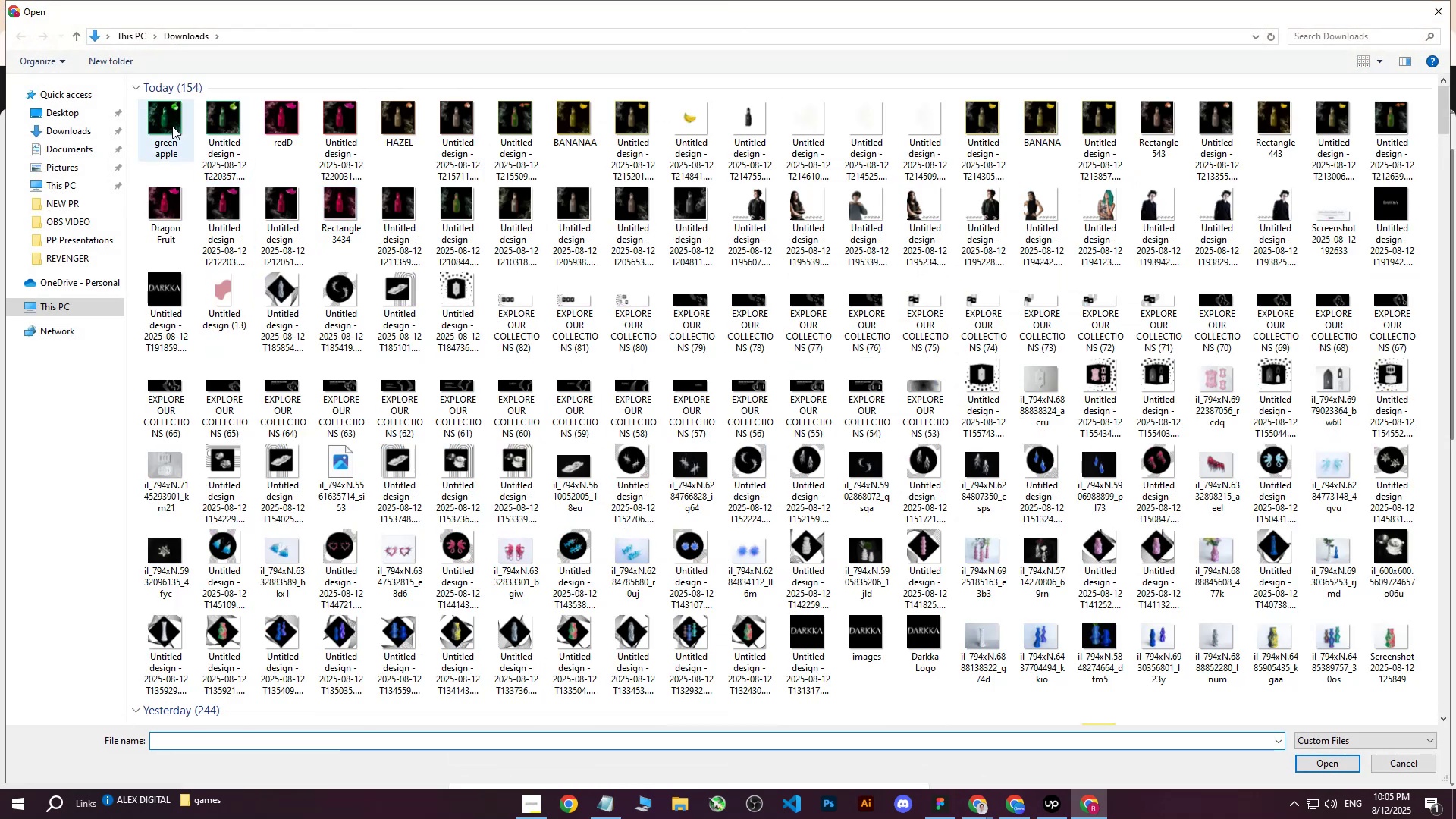 
left_click([151, 107])
 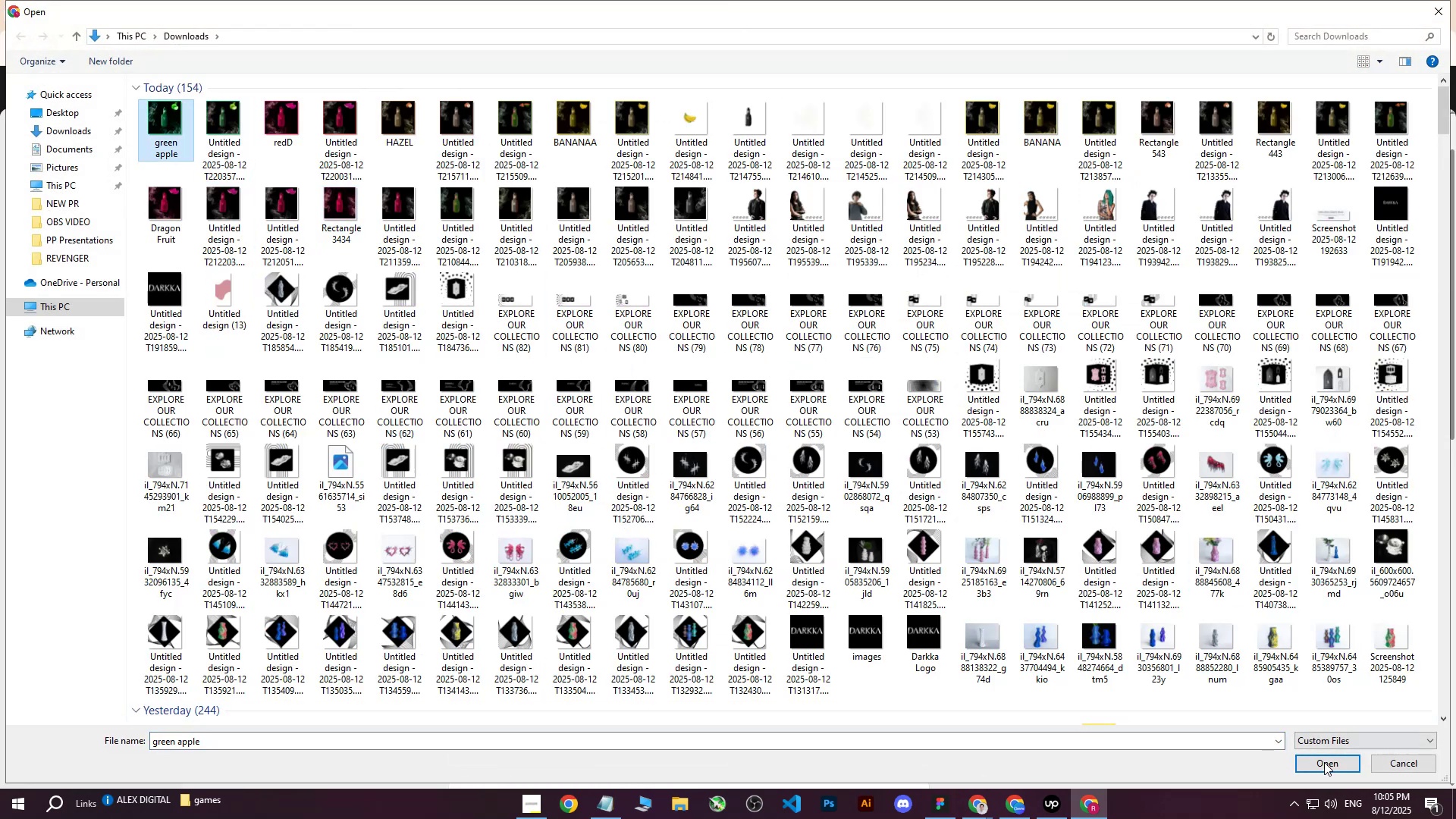 
left_click([1322, 767])
 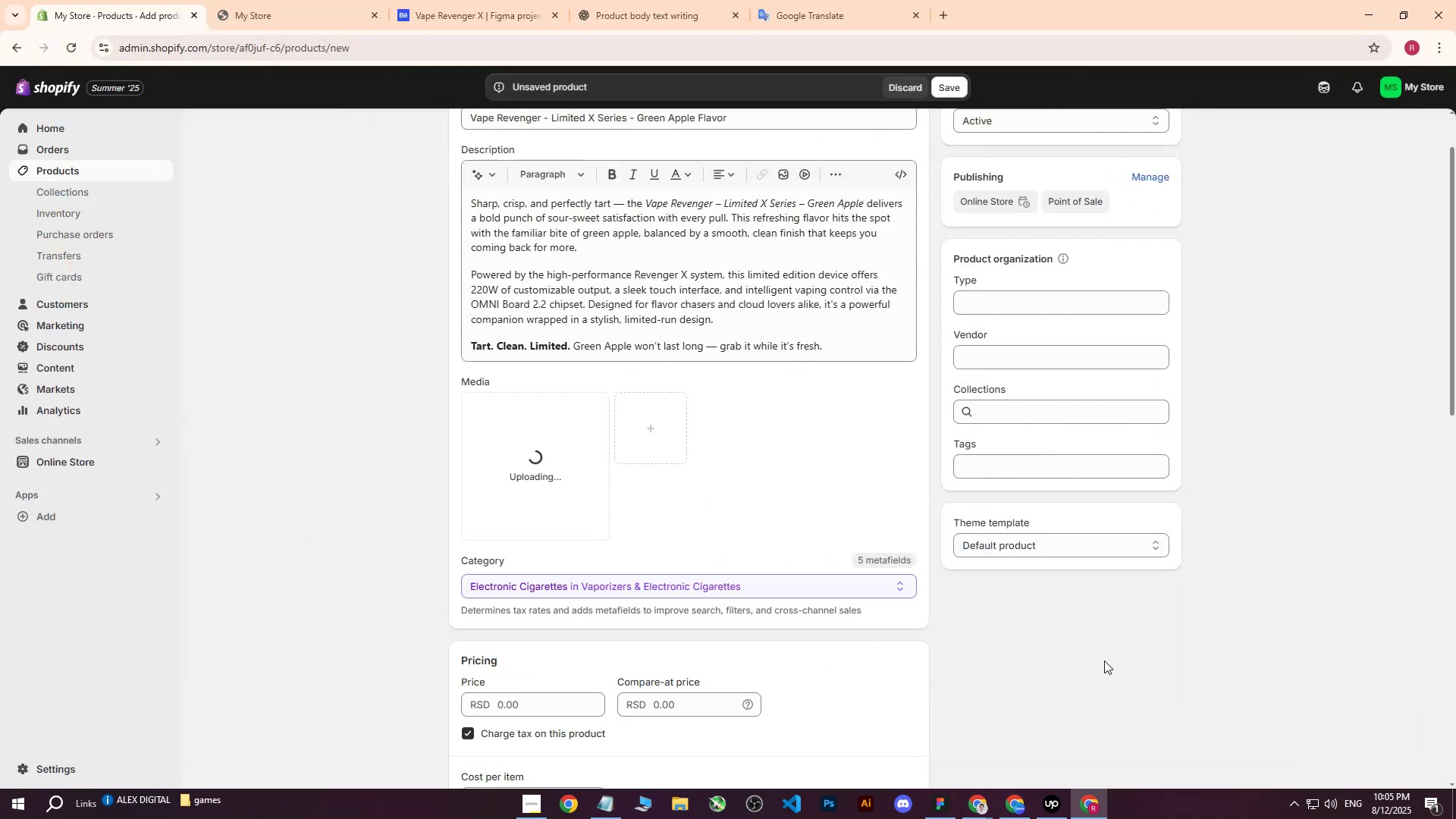 
mouse_move([745, 512])
 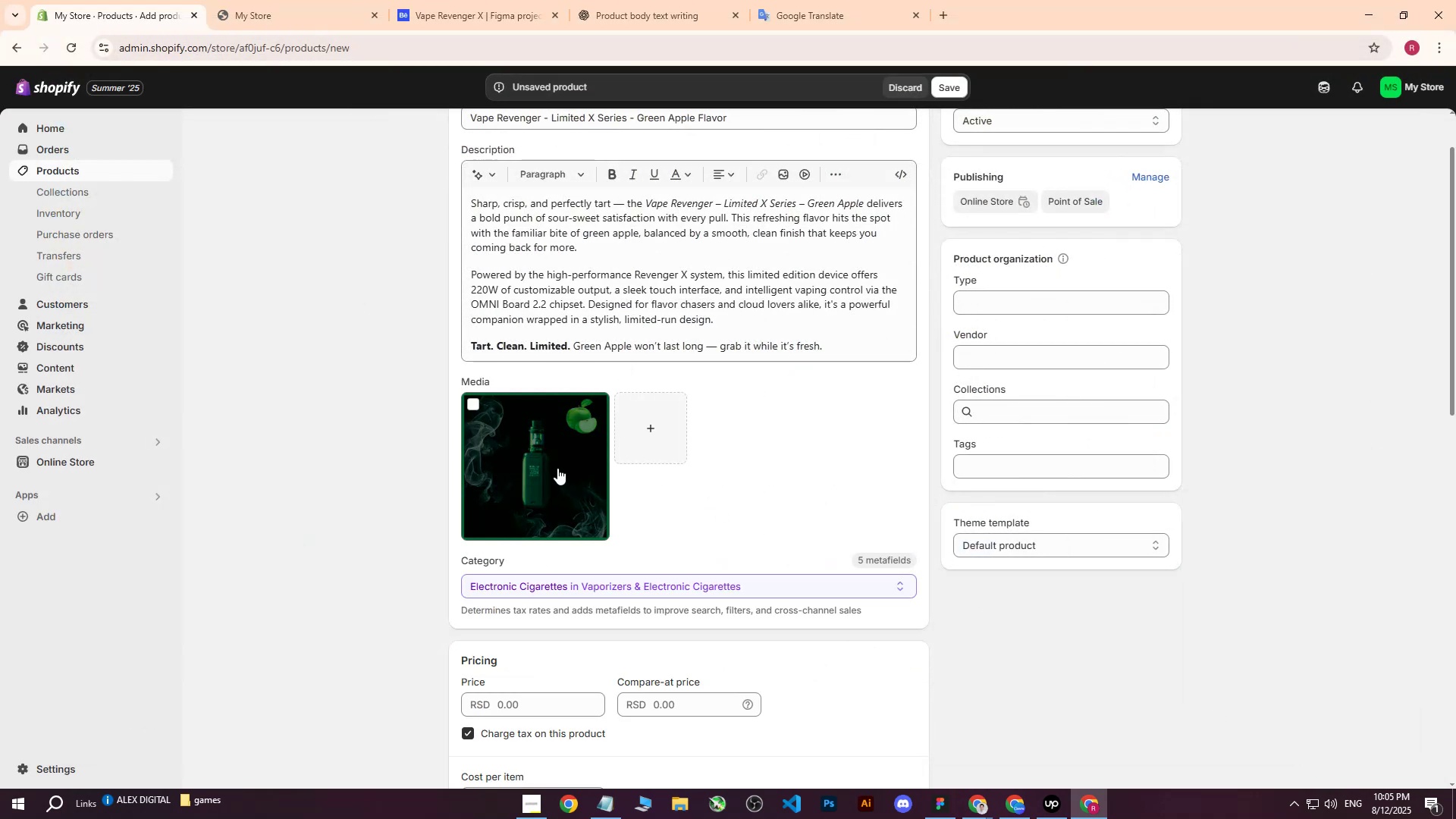 
left_click([557, 468])
 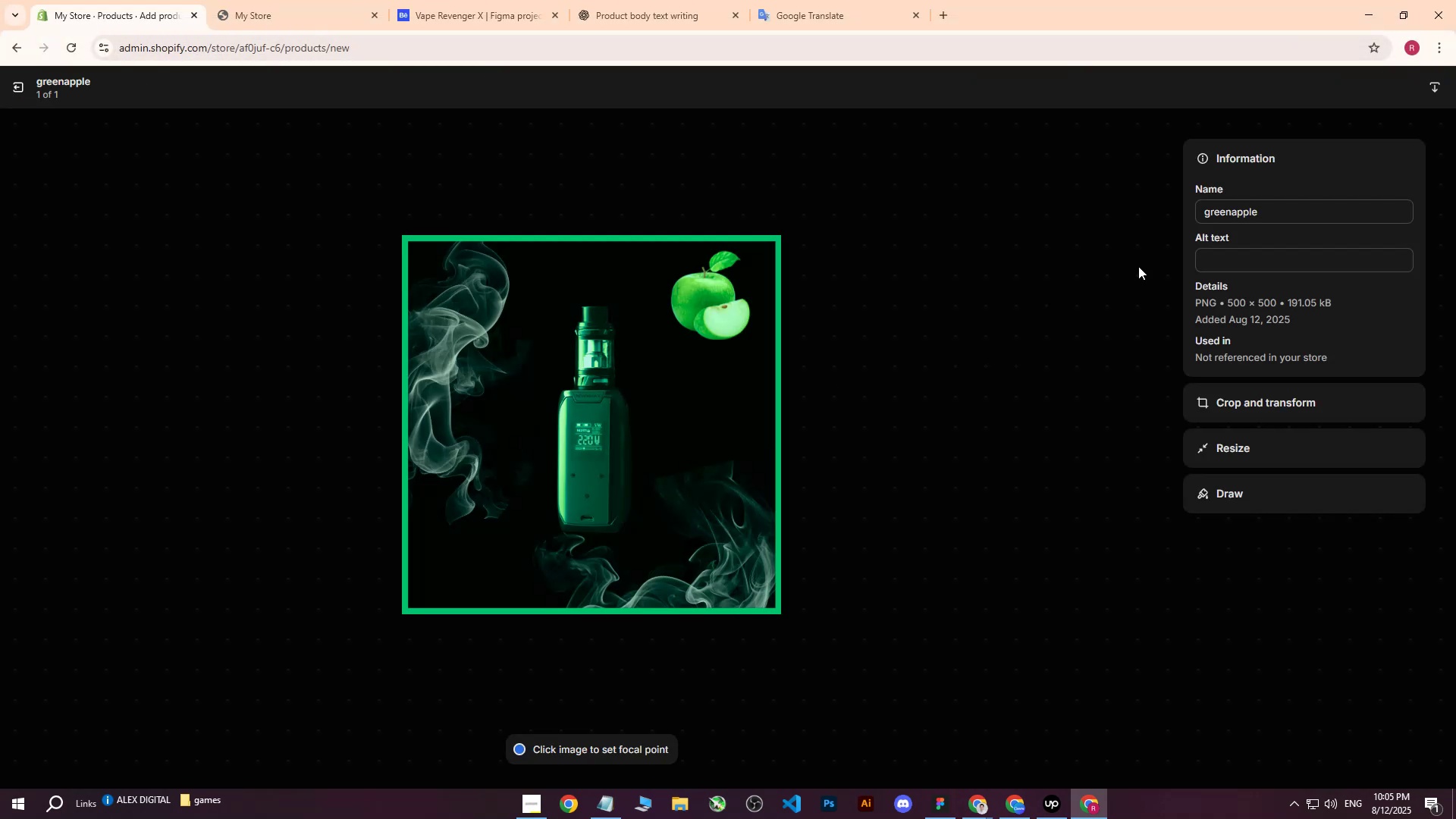 
type(Vape RE)
key(Backspace)
type(evenger - Limited x)
key(Backspace)
type(X Series 0)
key(Backspace)
type(- g)
key(Backspace)
type(Green Apple)
key(Backspace)
type(e Flavor on black background in )
key(Backspace)
key(Backspace)
key(Backspace)
type(wiut)
key(Backspace)
key(Backspace)
key(Backspace)
type(ith green smoke and green apple.)
 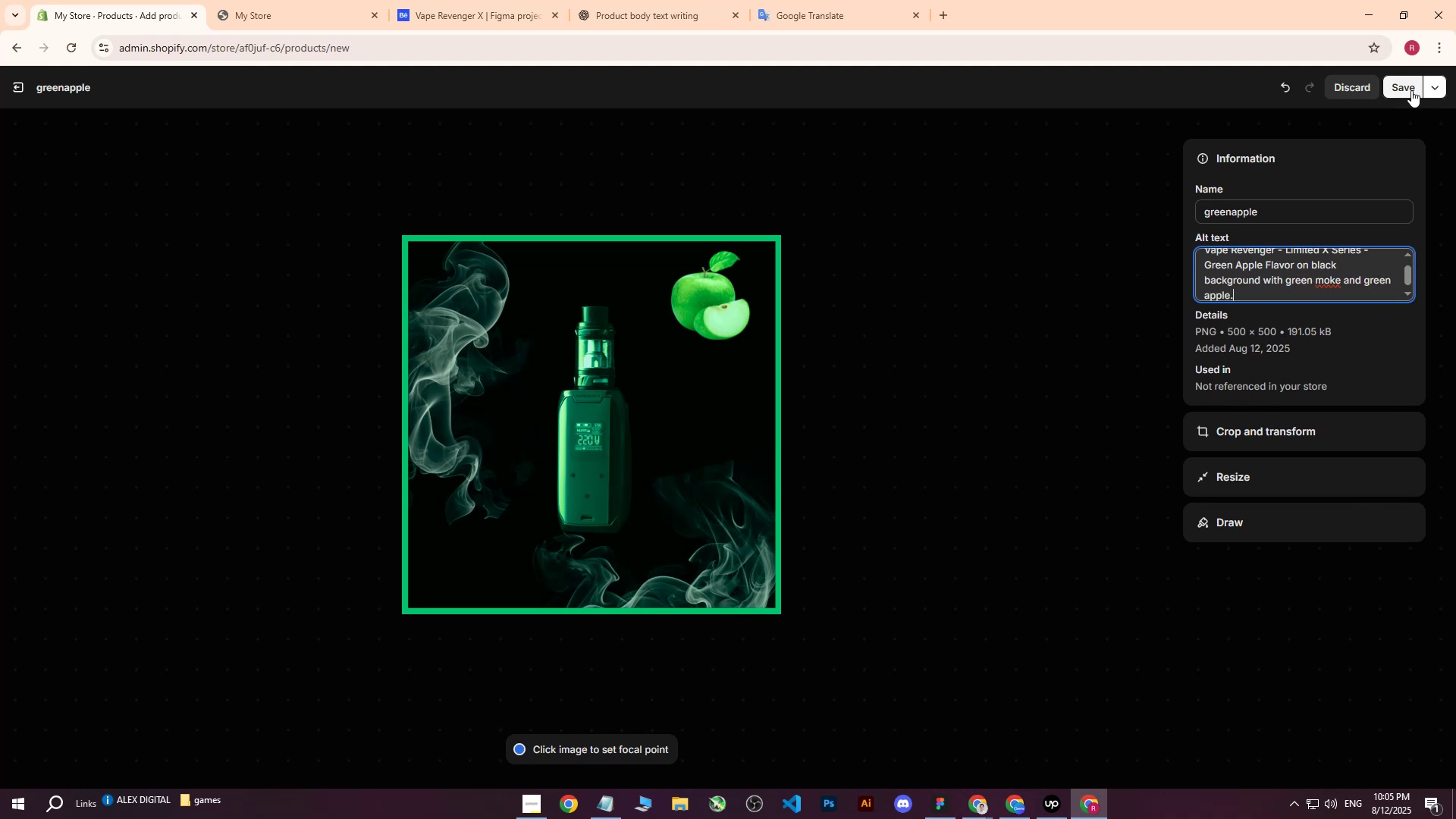 
left_click([1411, 90])
 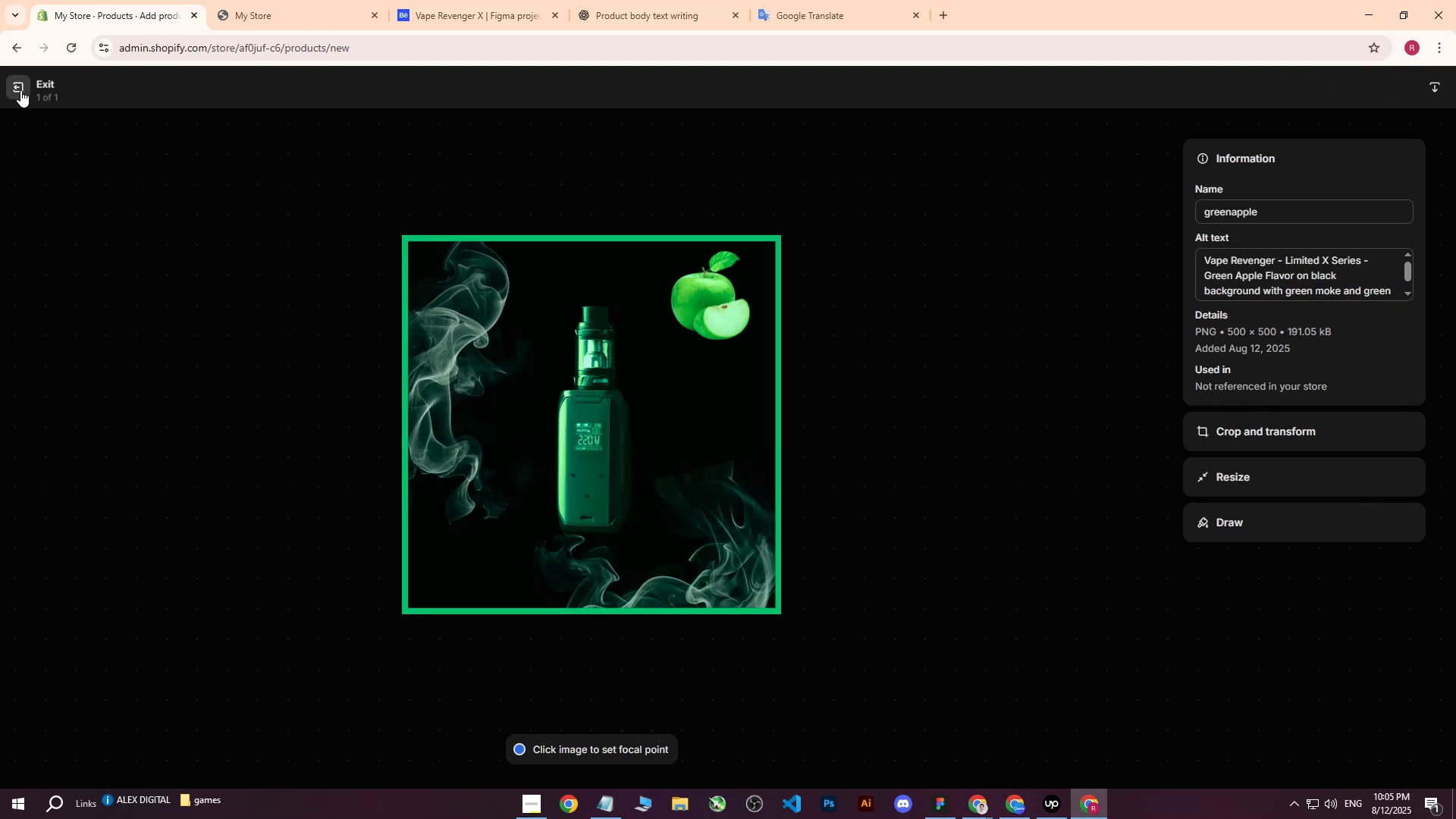 
left_click([25, 82])
 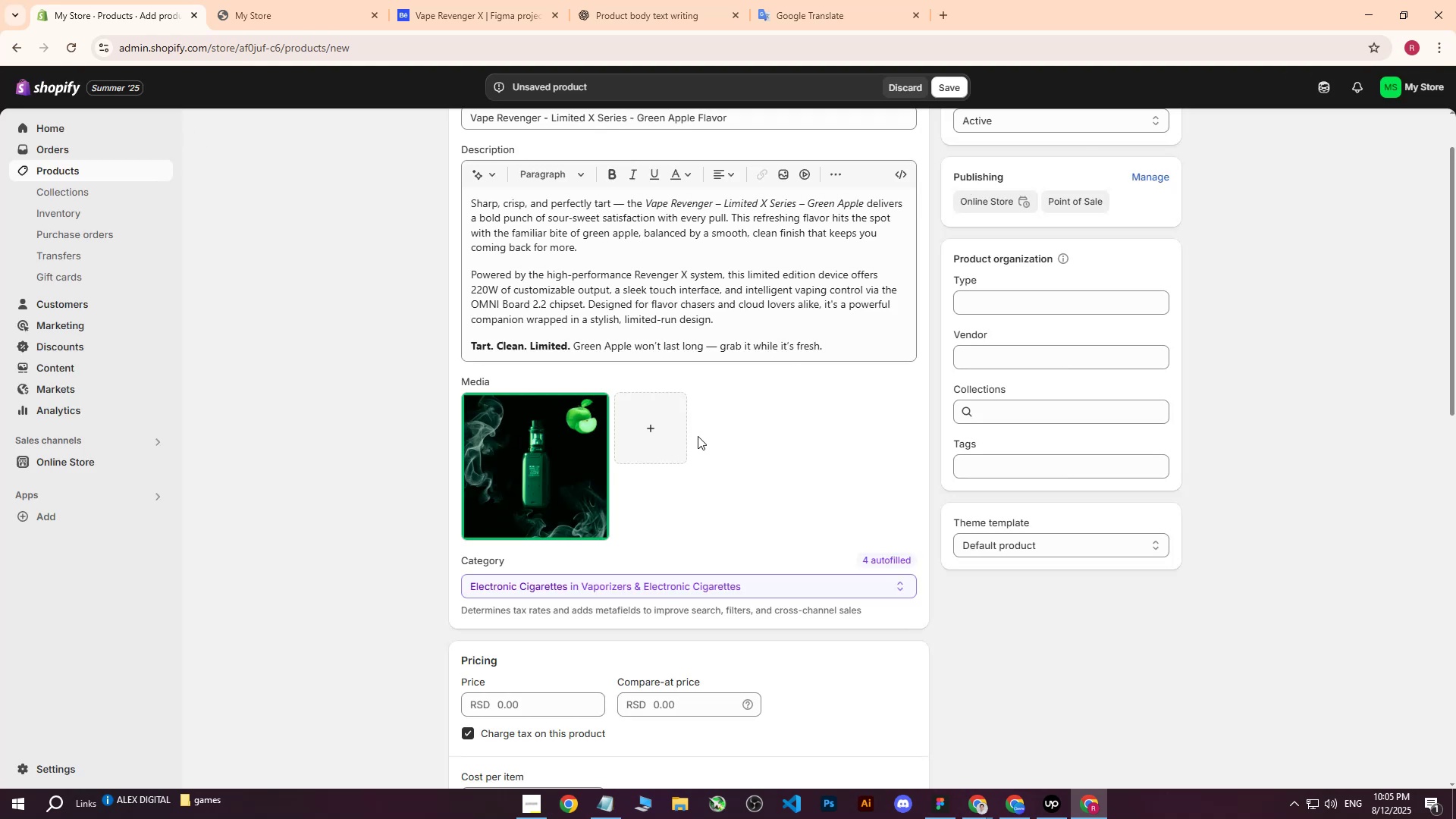 
left_click([534, 472])
 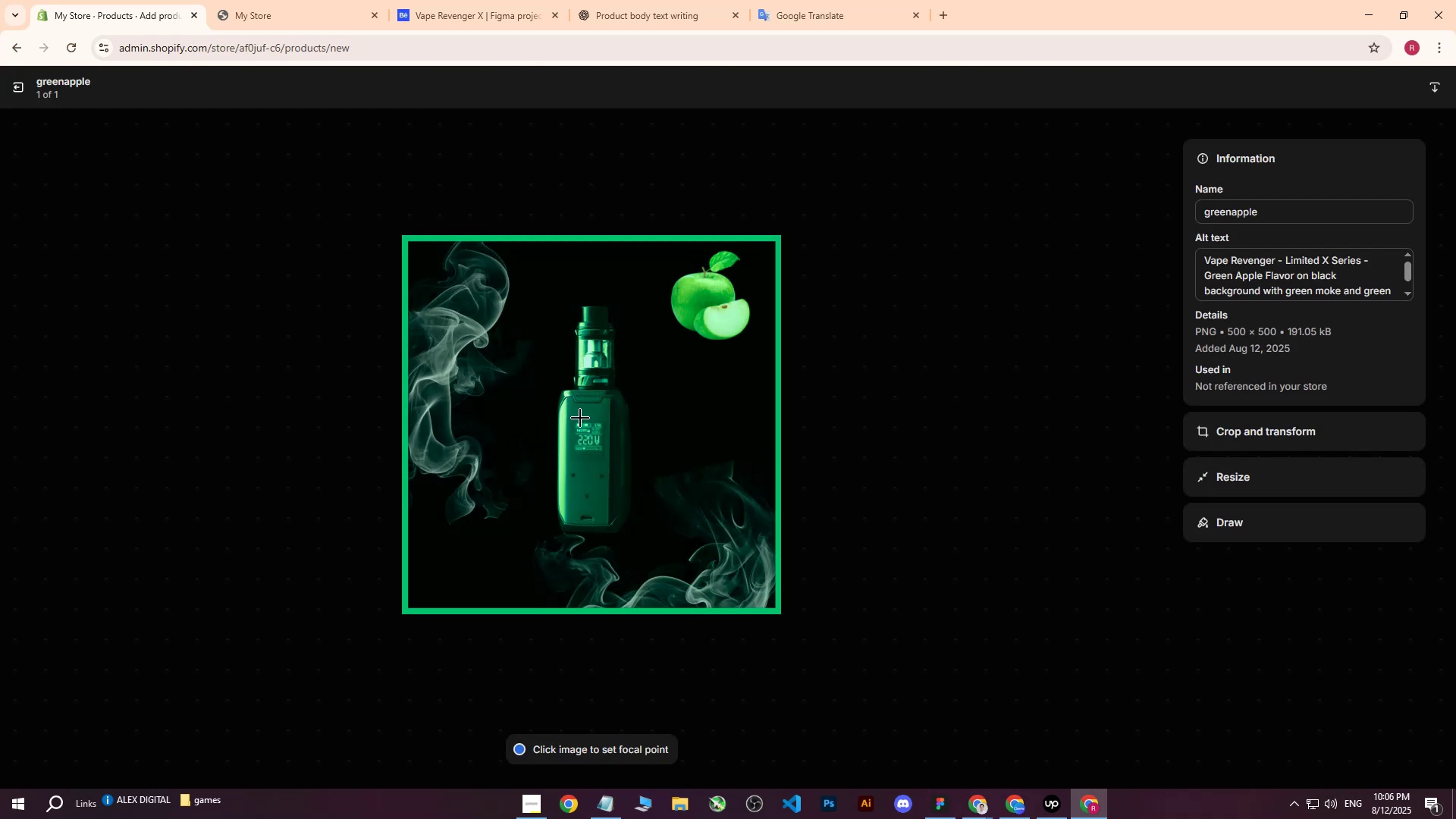 
left_click([588, 422])
 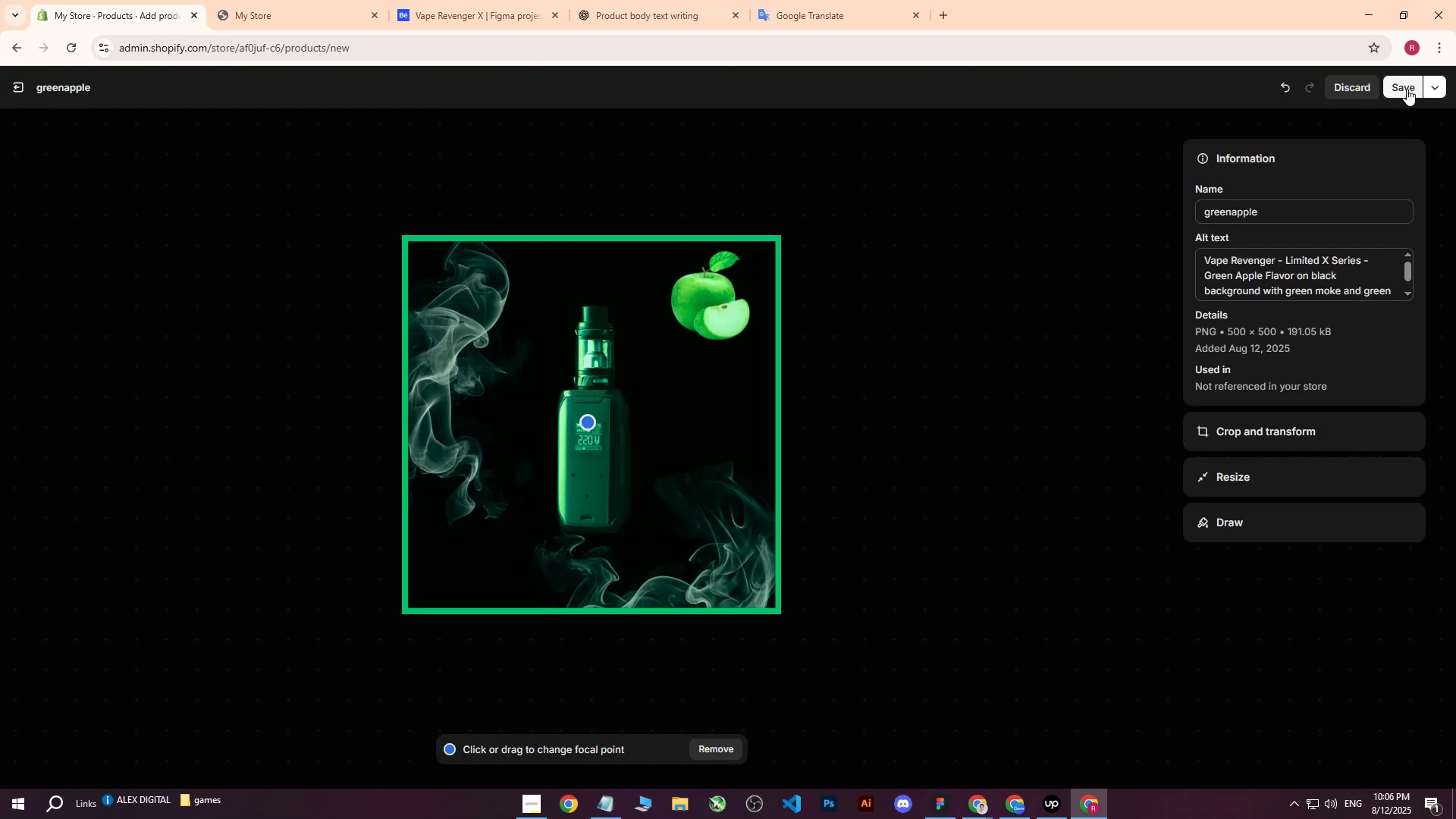 
left_click([1407, 84])
 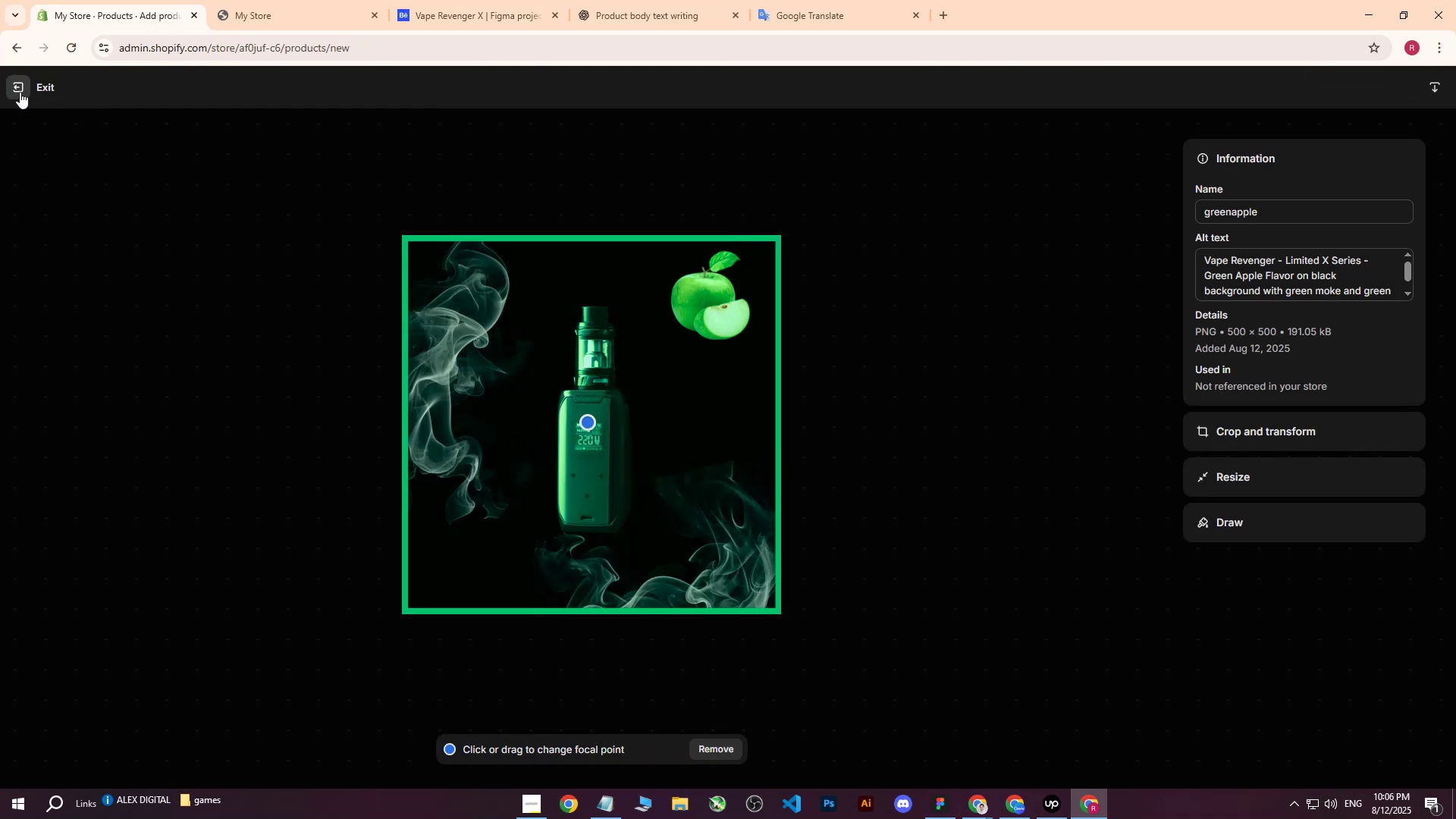 
left_click([20, 92])
 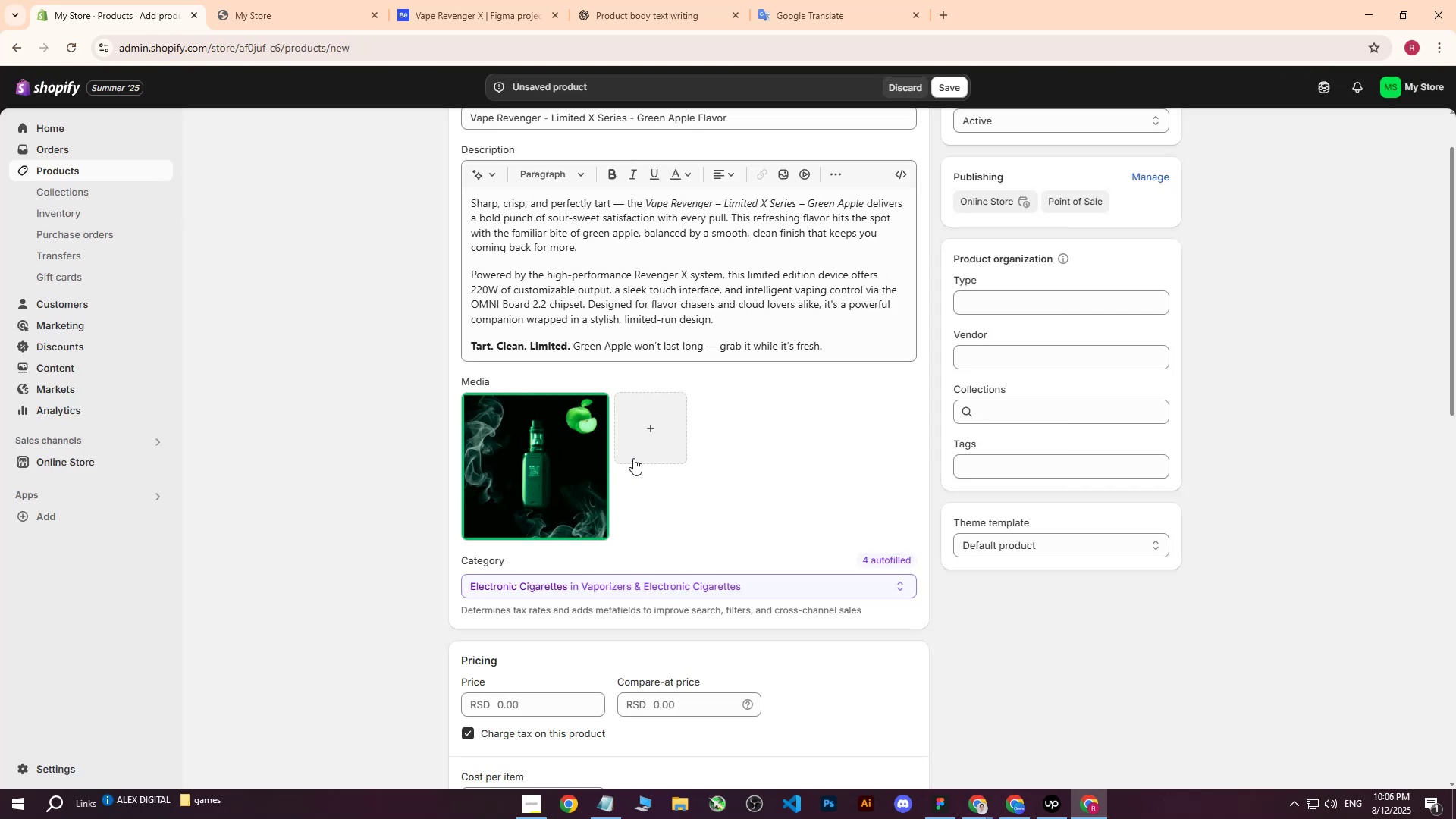 
scroll: coordinate [610, 478], scroll_direction: down, amount: 4.0
 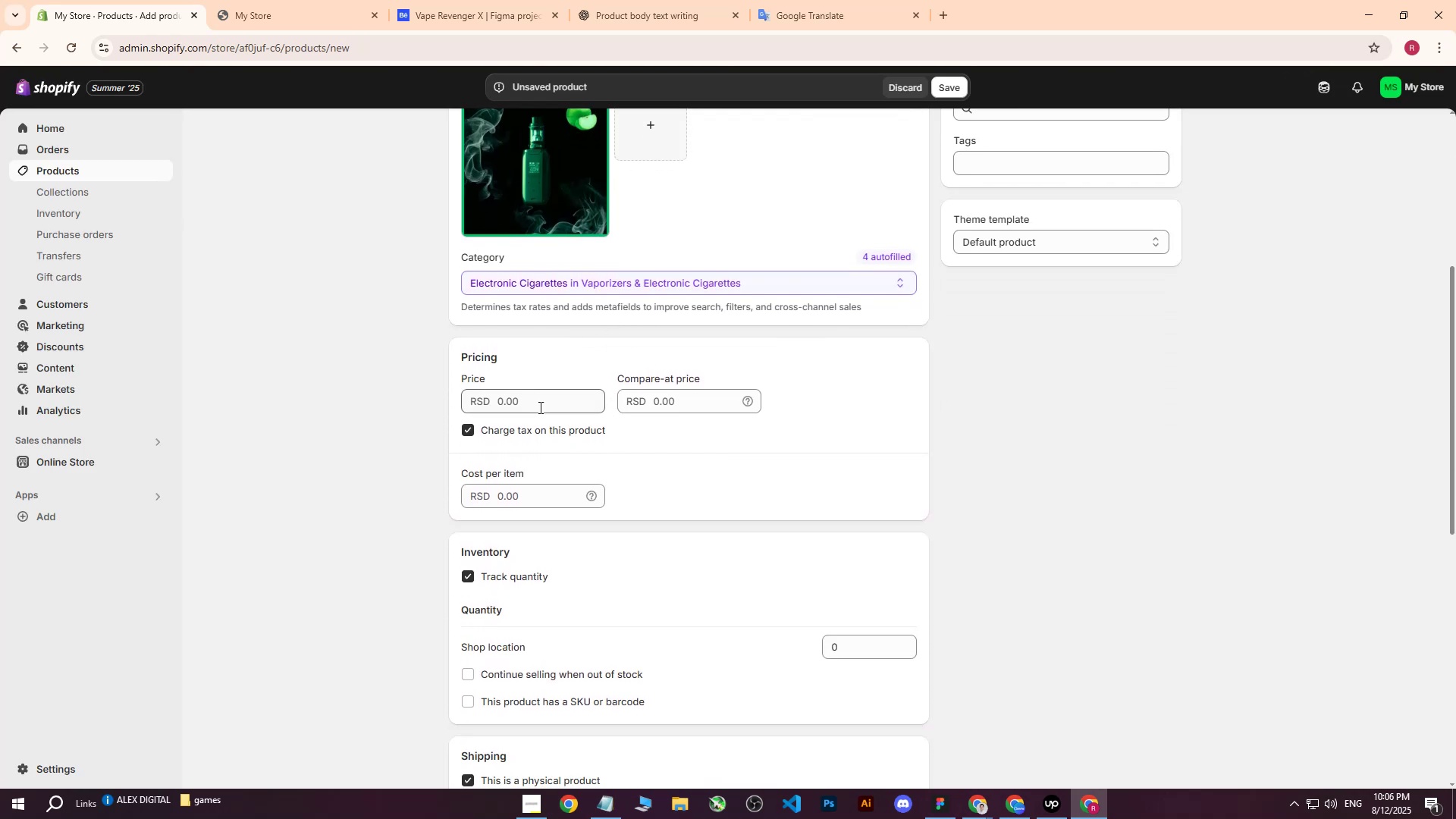 
left_click([538, 406])
 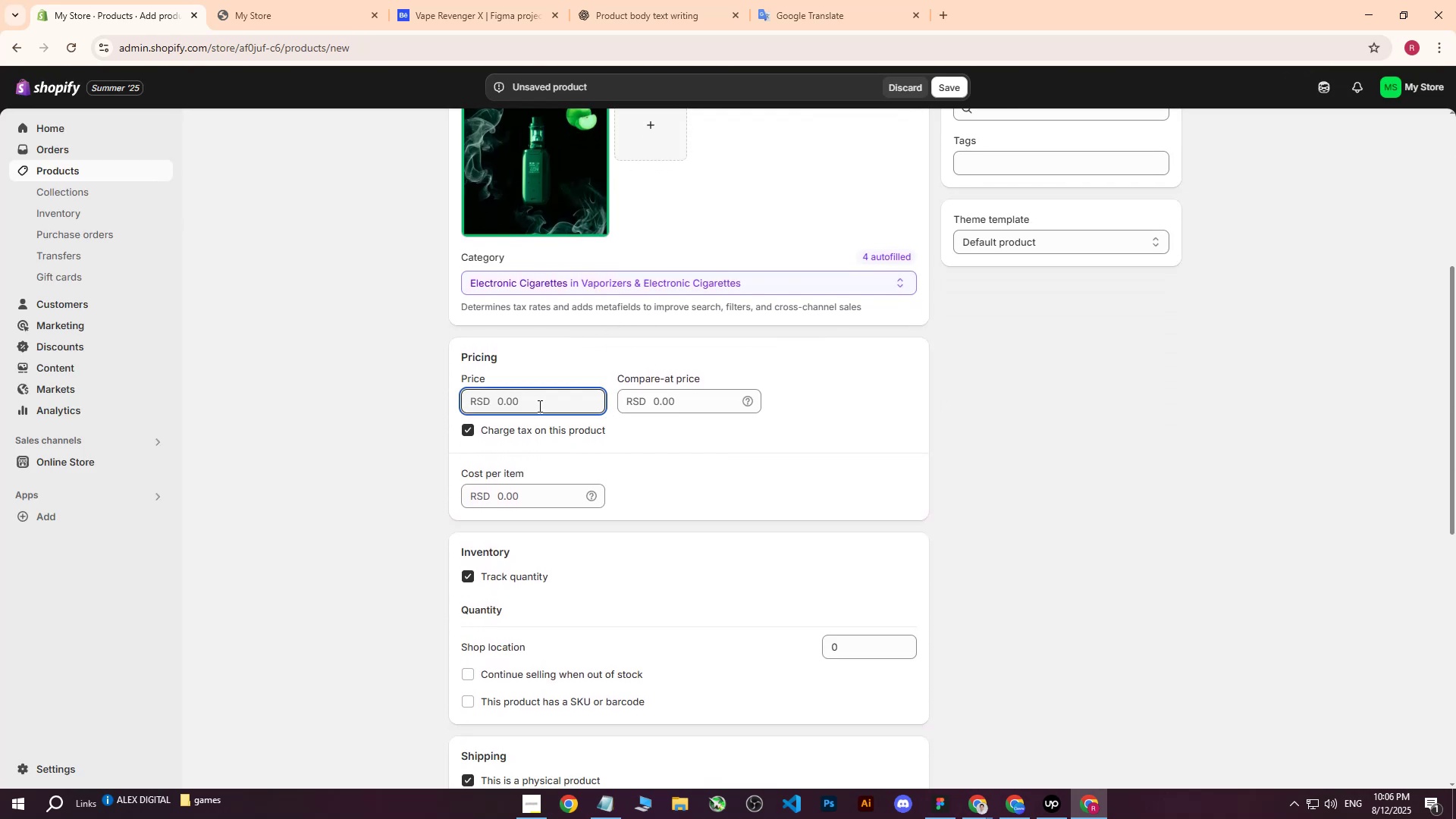 
type(12000)
 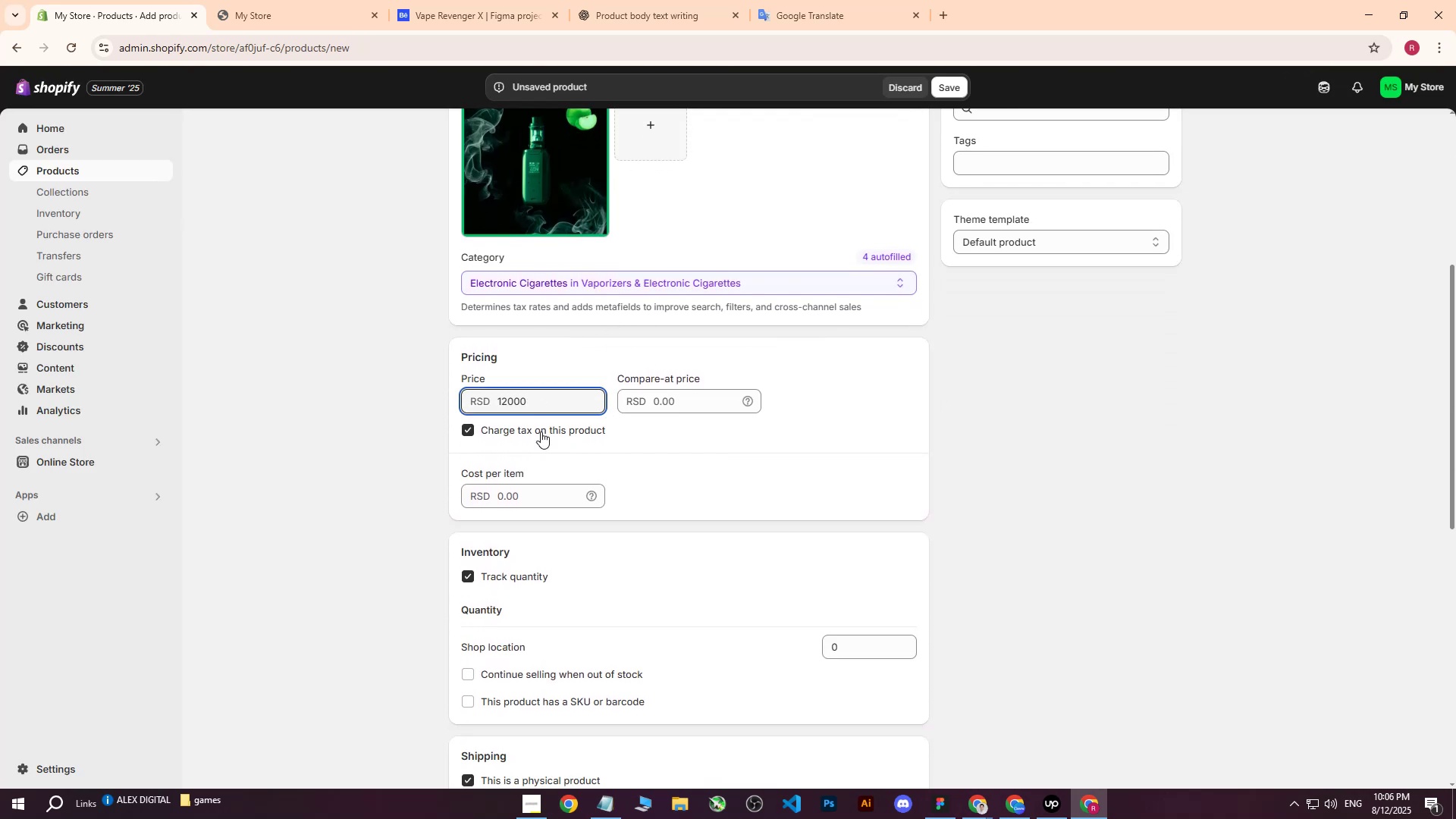 
left_click([526, 485])
 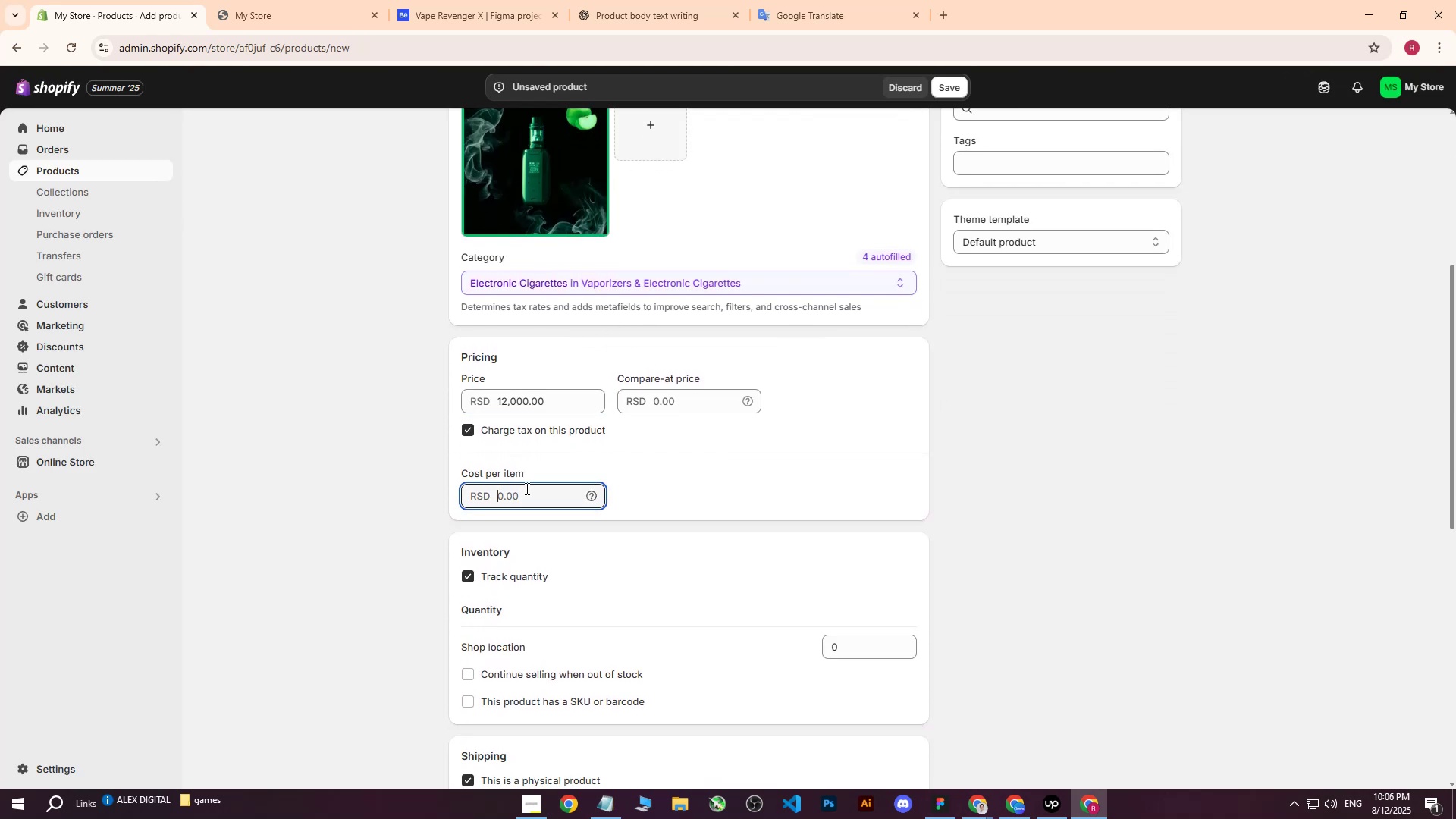 
type(8000)
 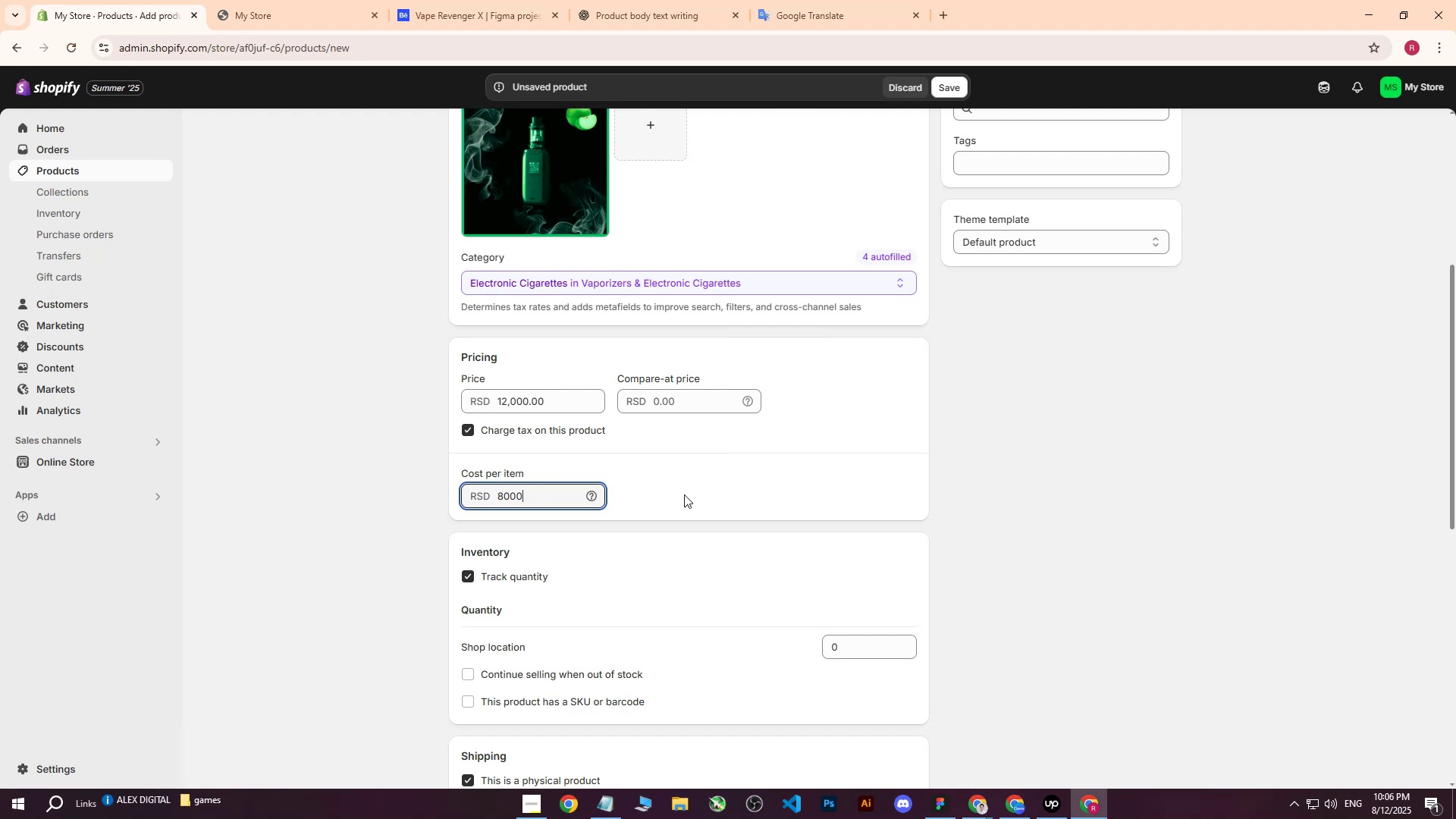 
left_click([684, 494])
 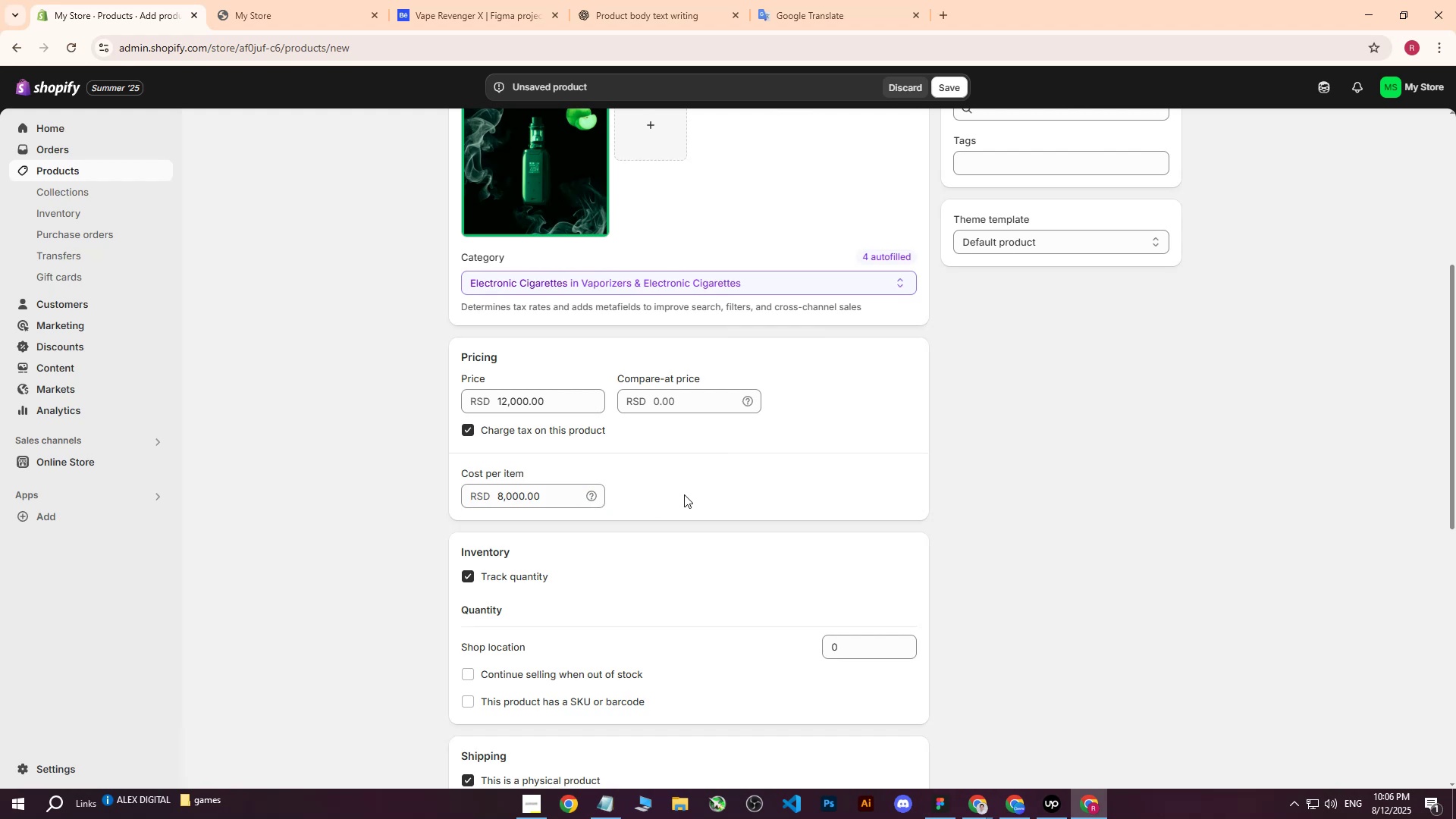 
scroll: coordinate [684, 495], scroll_direction: down, amount: 1.0
 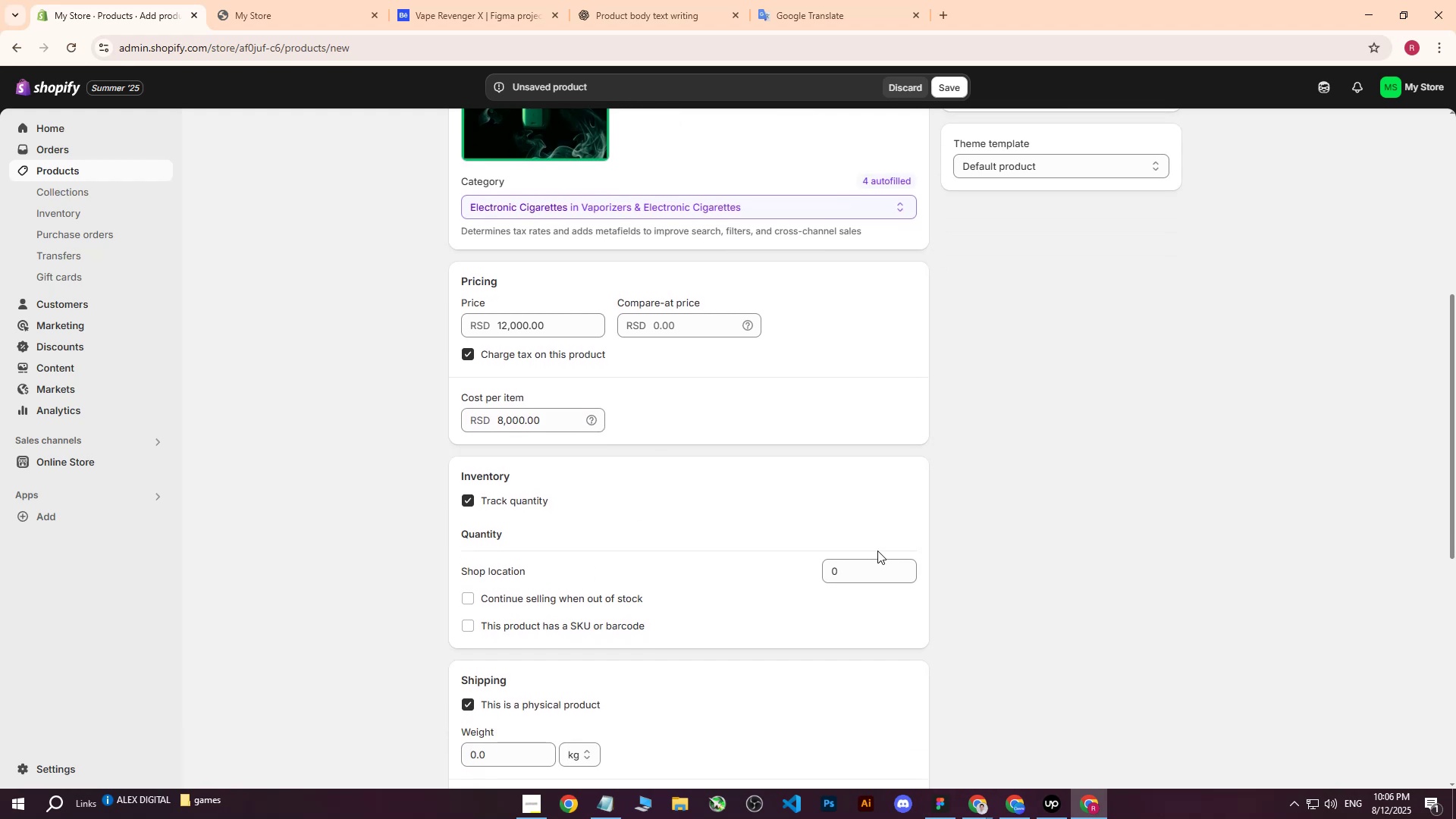 
double_click([852, 571])
 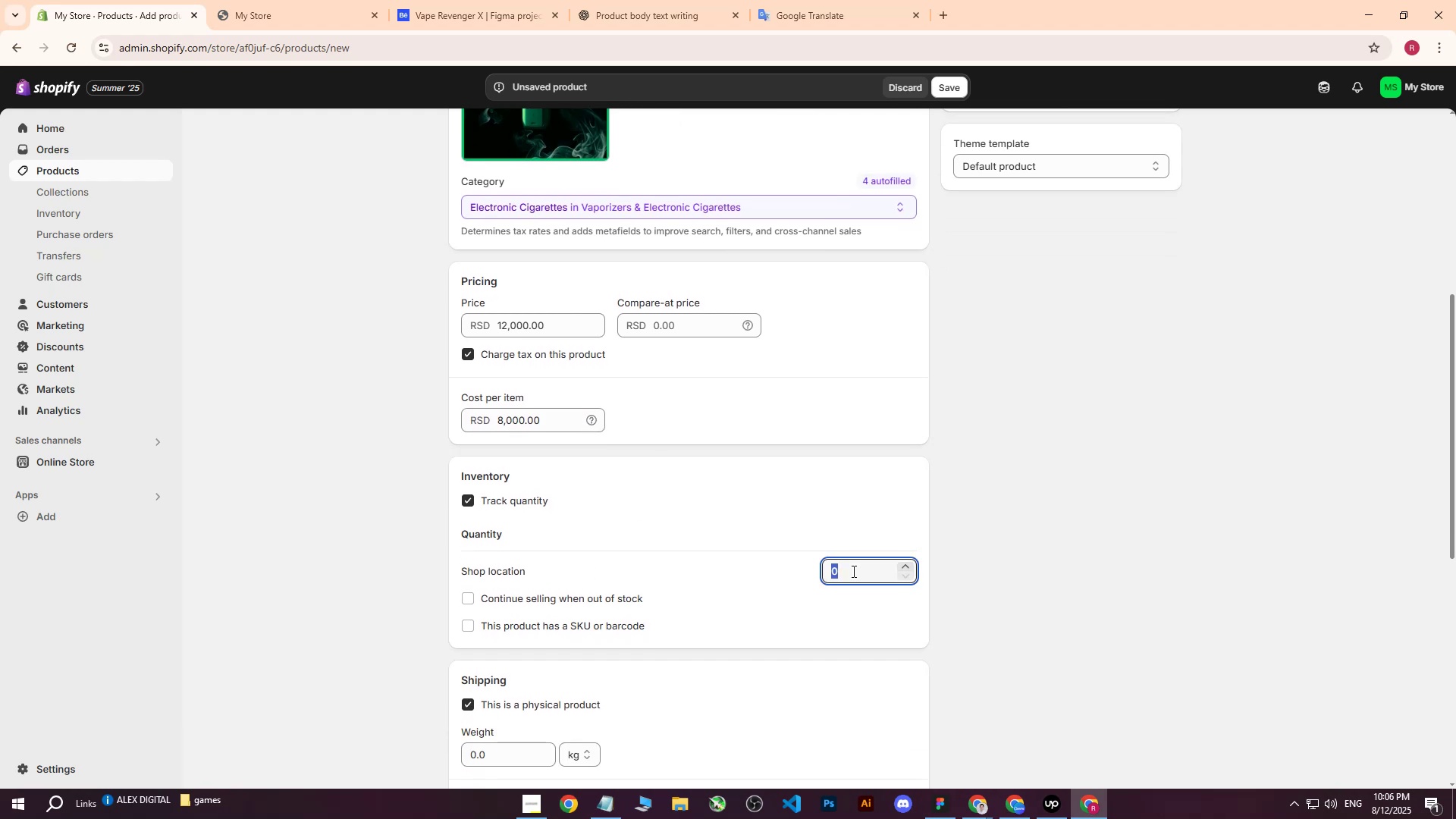 
type(200)
 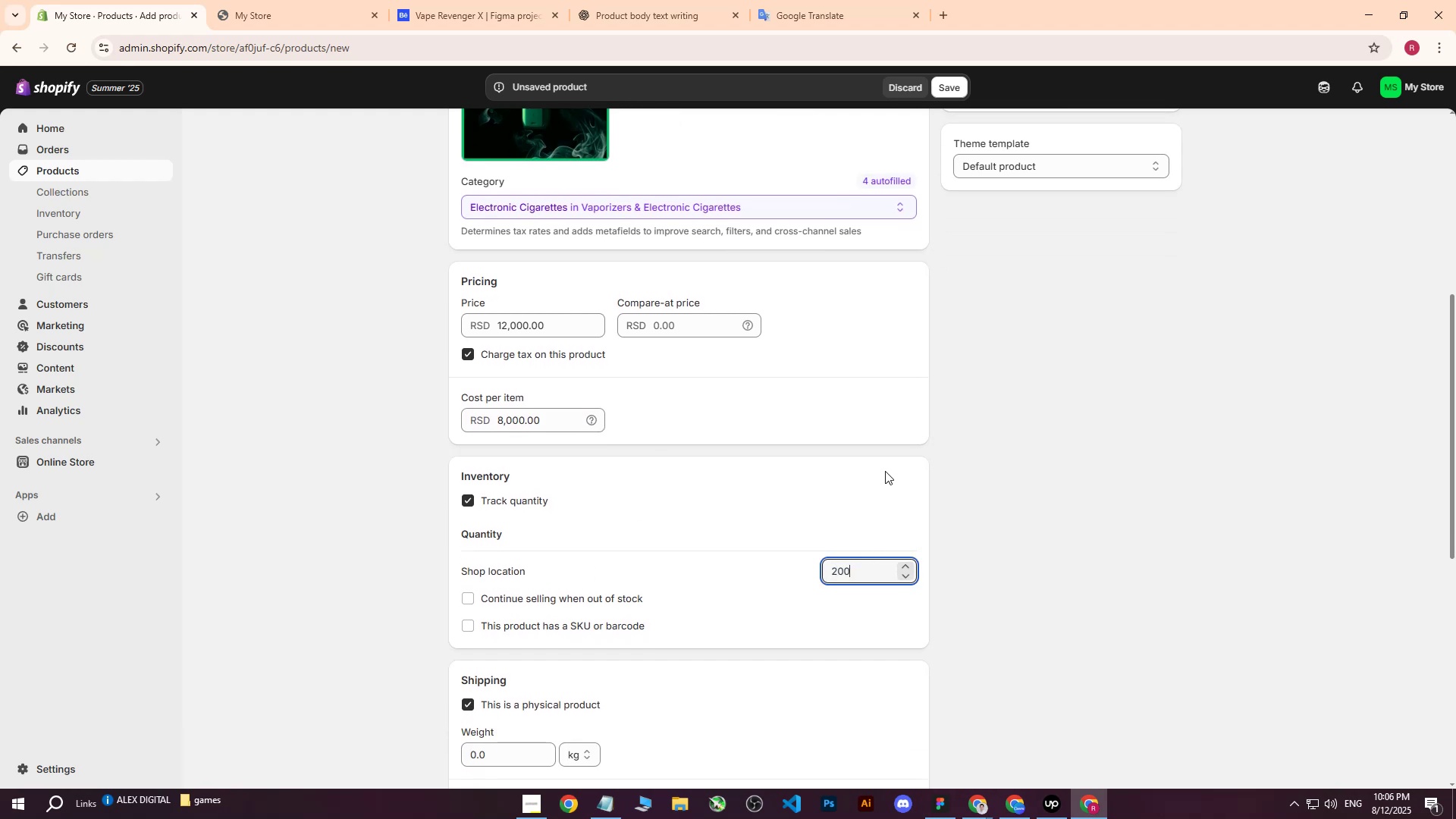 
left_click([885, 471])
 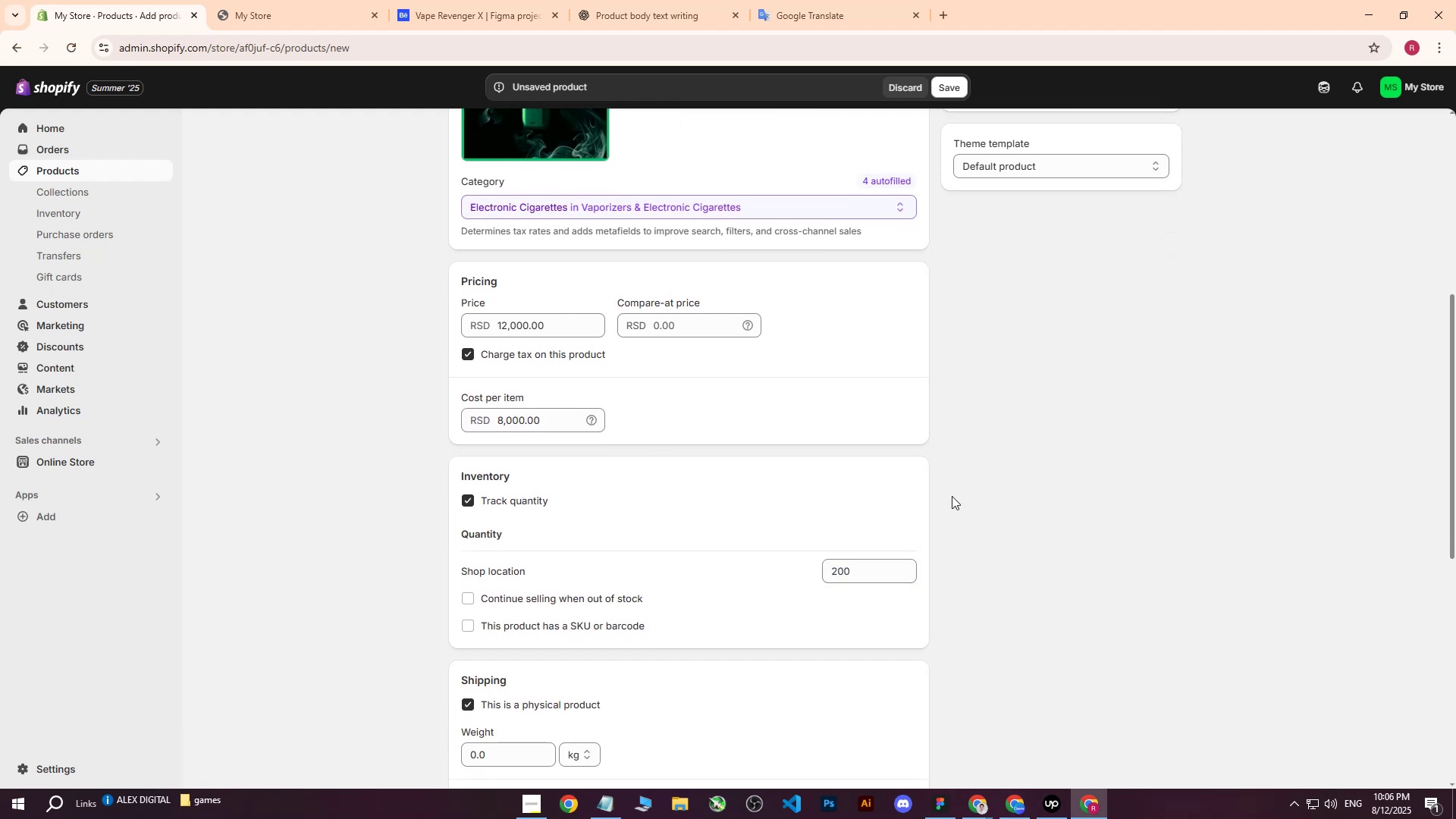 
scroll: coordinate [765, 491], scroll_direction: down, amount: 4.0
 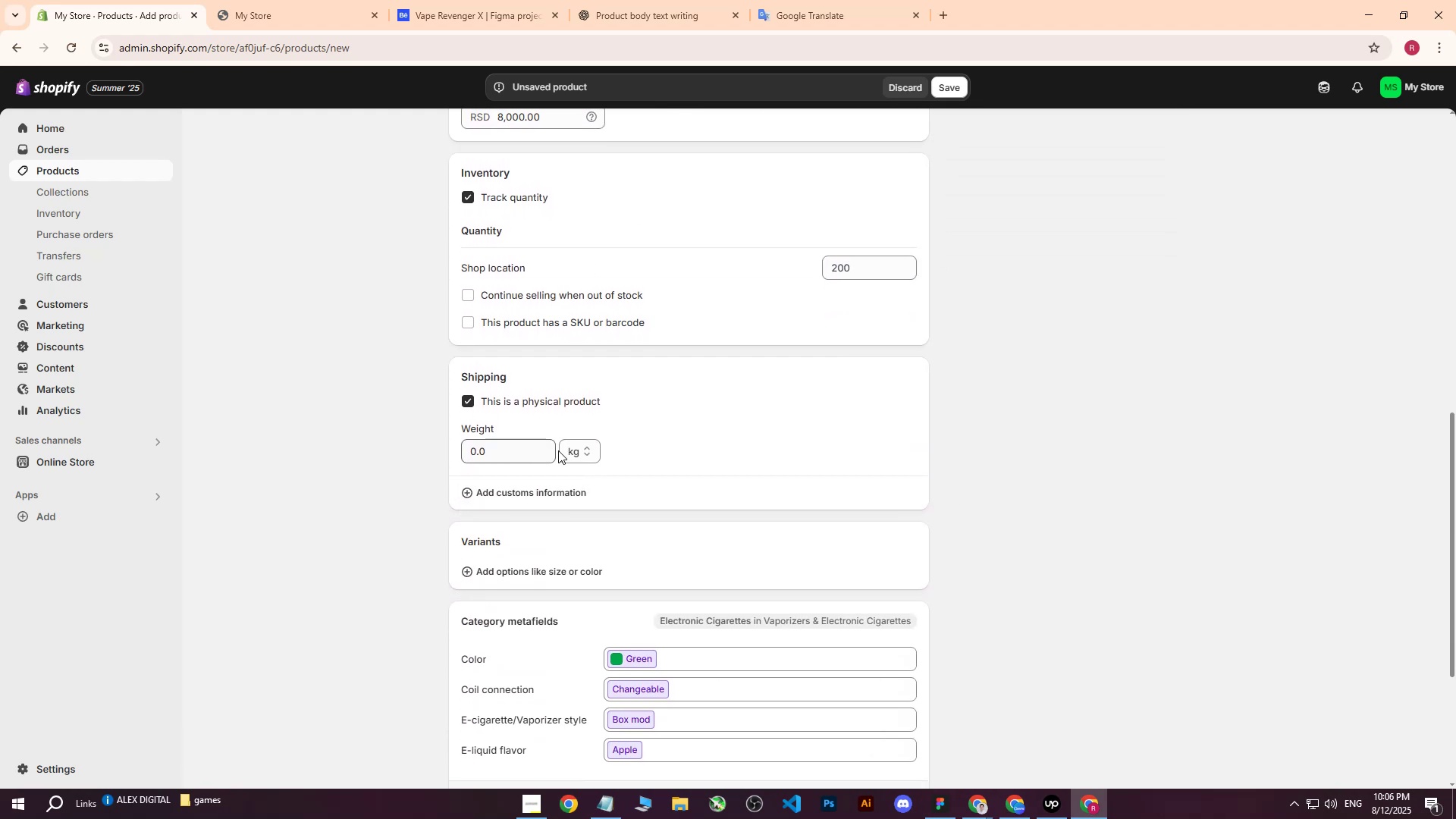 
left_click([583, 450])
 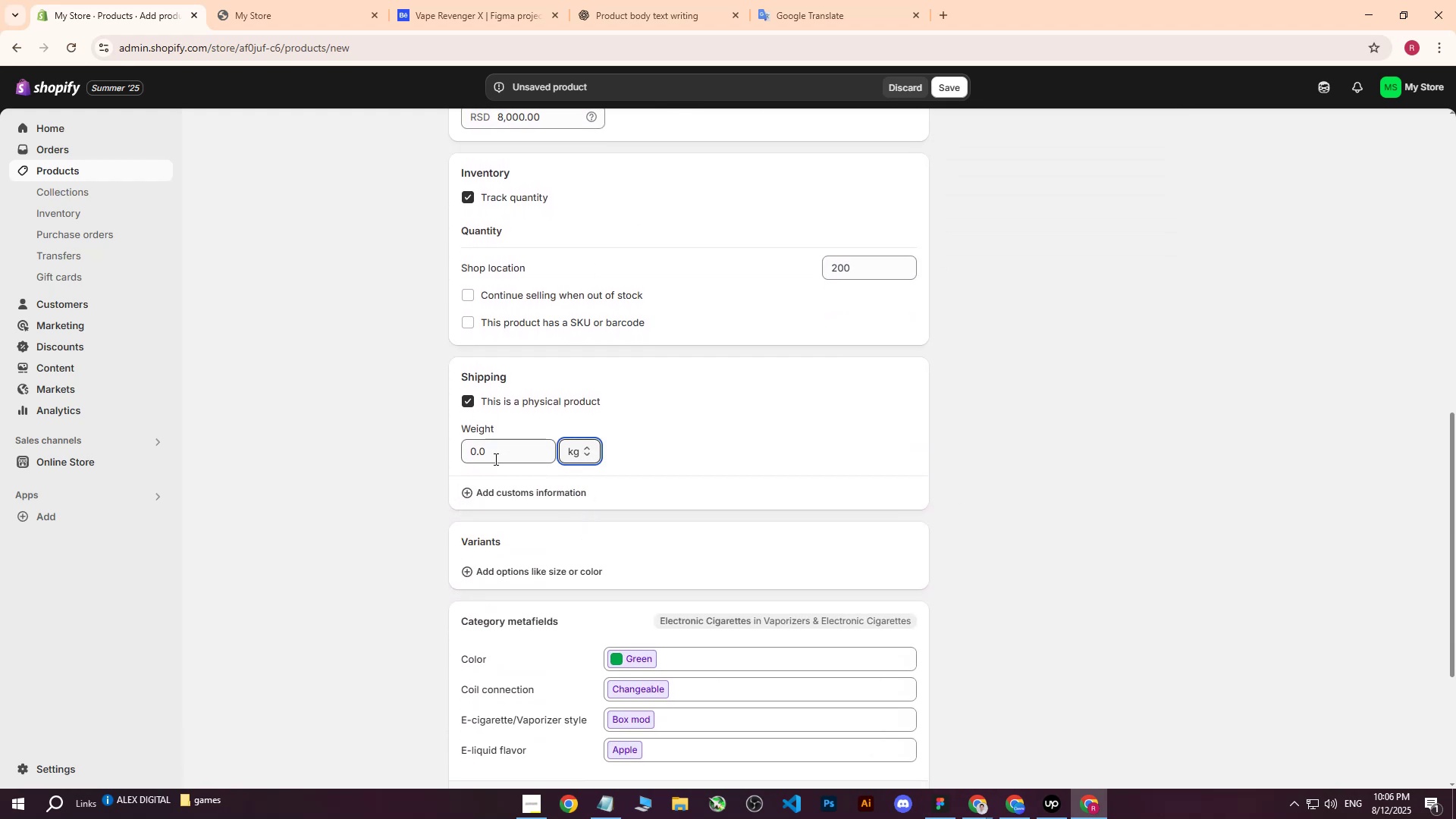 
double_click([493, 458])
 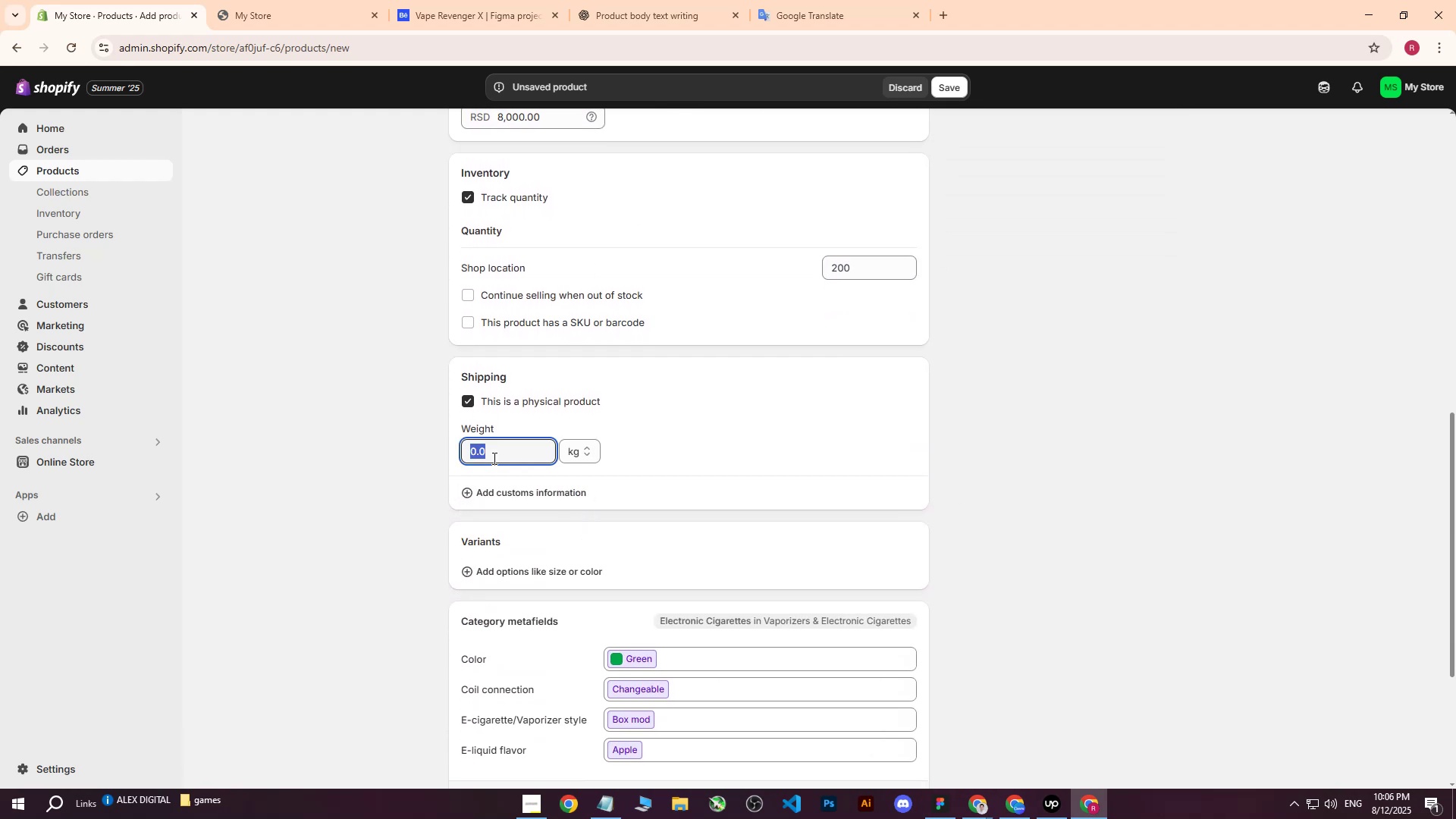 
key(1)
 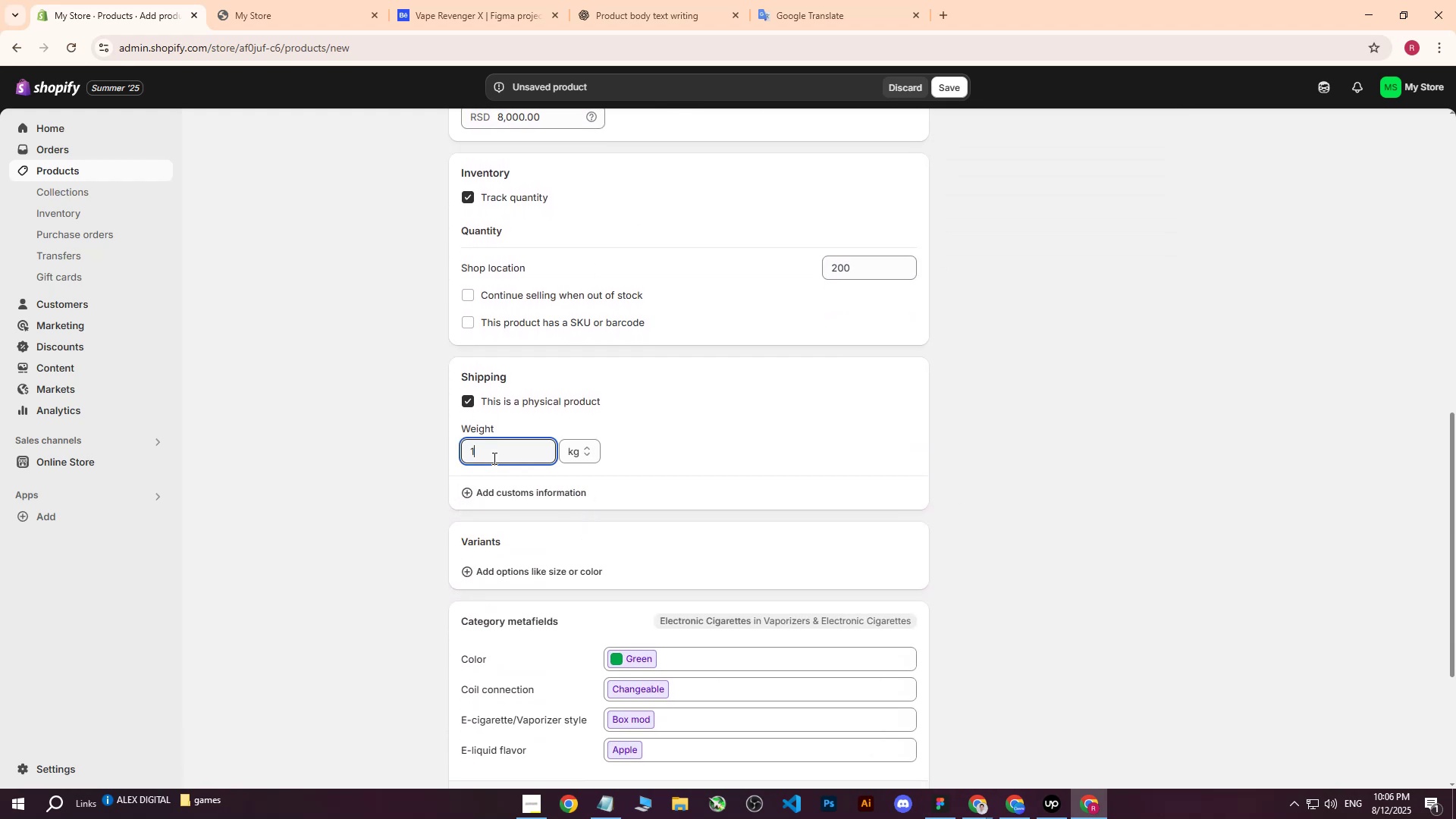 
key(Enter)
 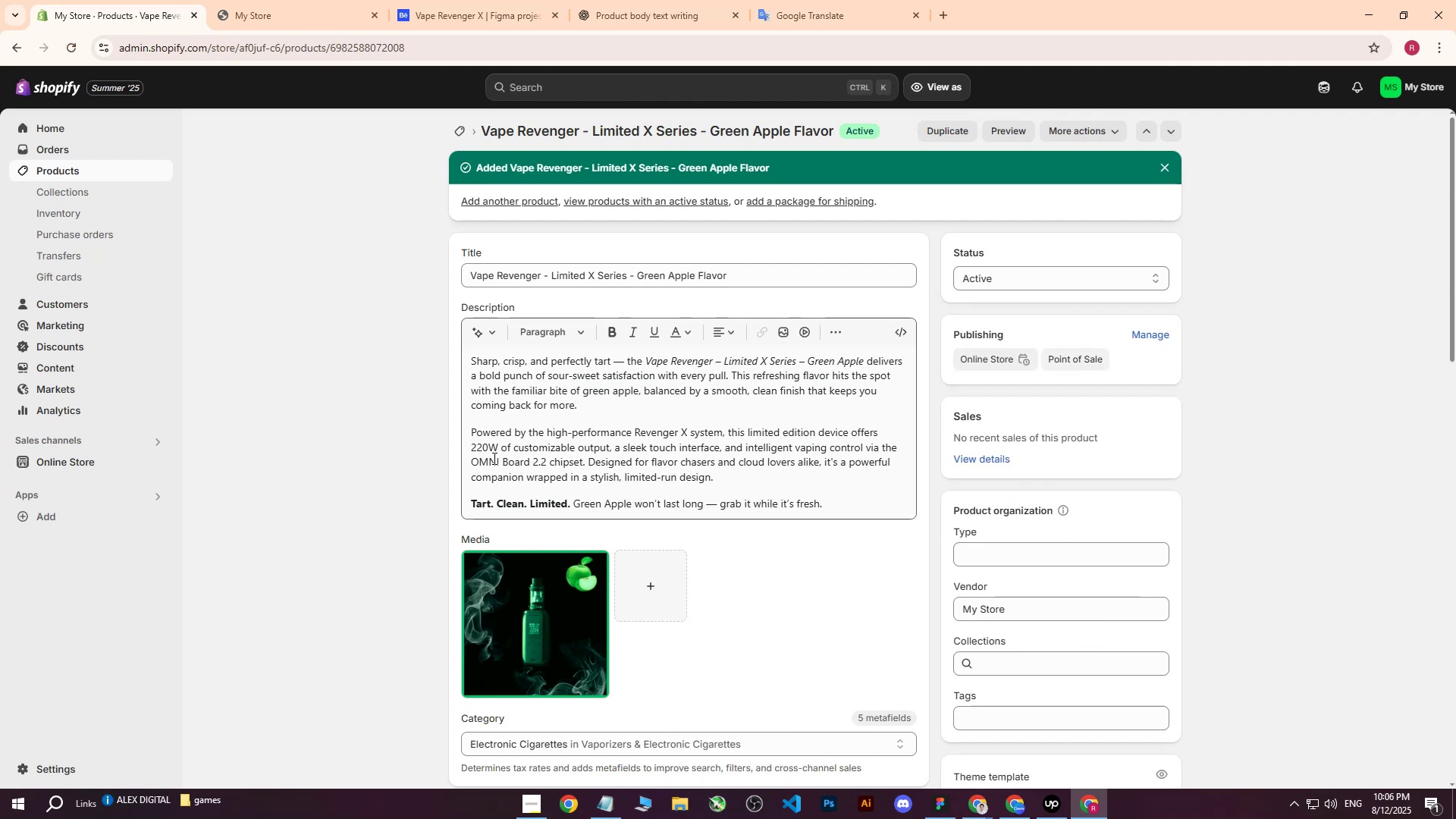 
wait(14.93)
 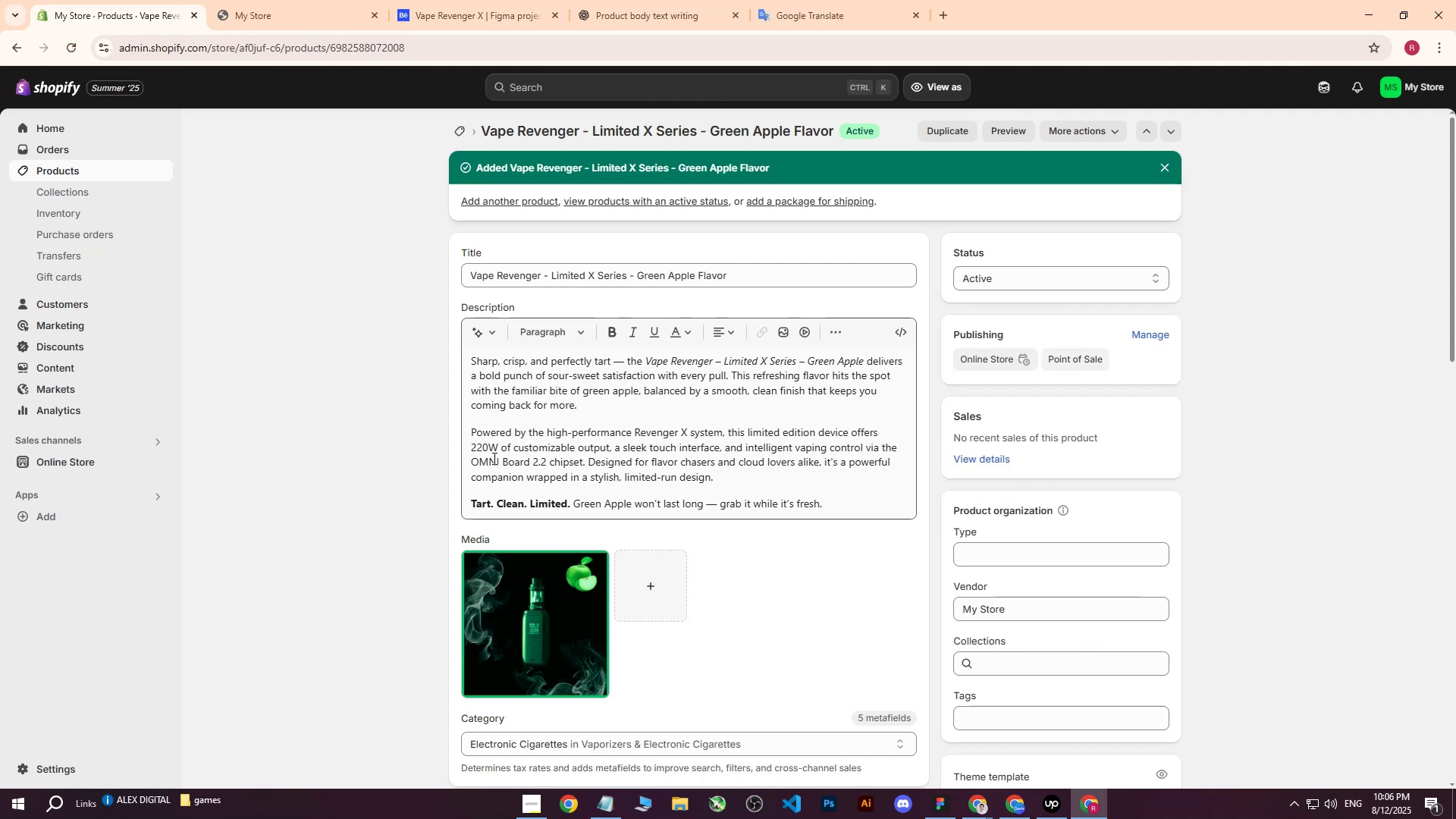 
scroll: coordinate [679, 573], scroll_direction: down, amount: 7.0
 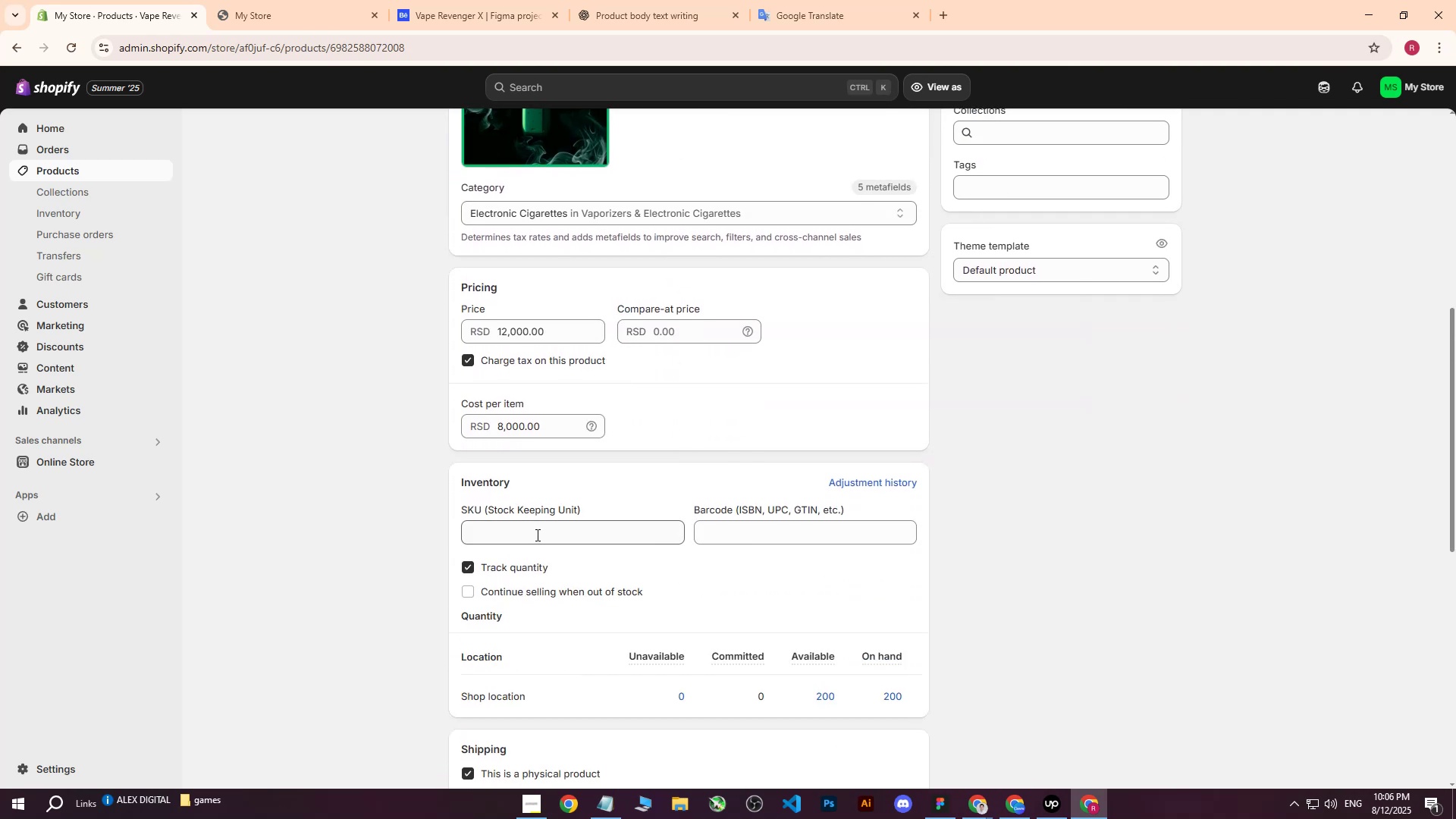 
left_click([536, 535])
 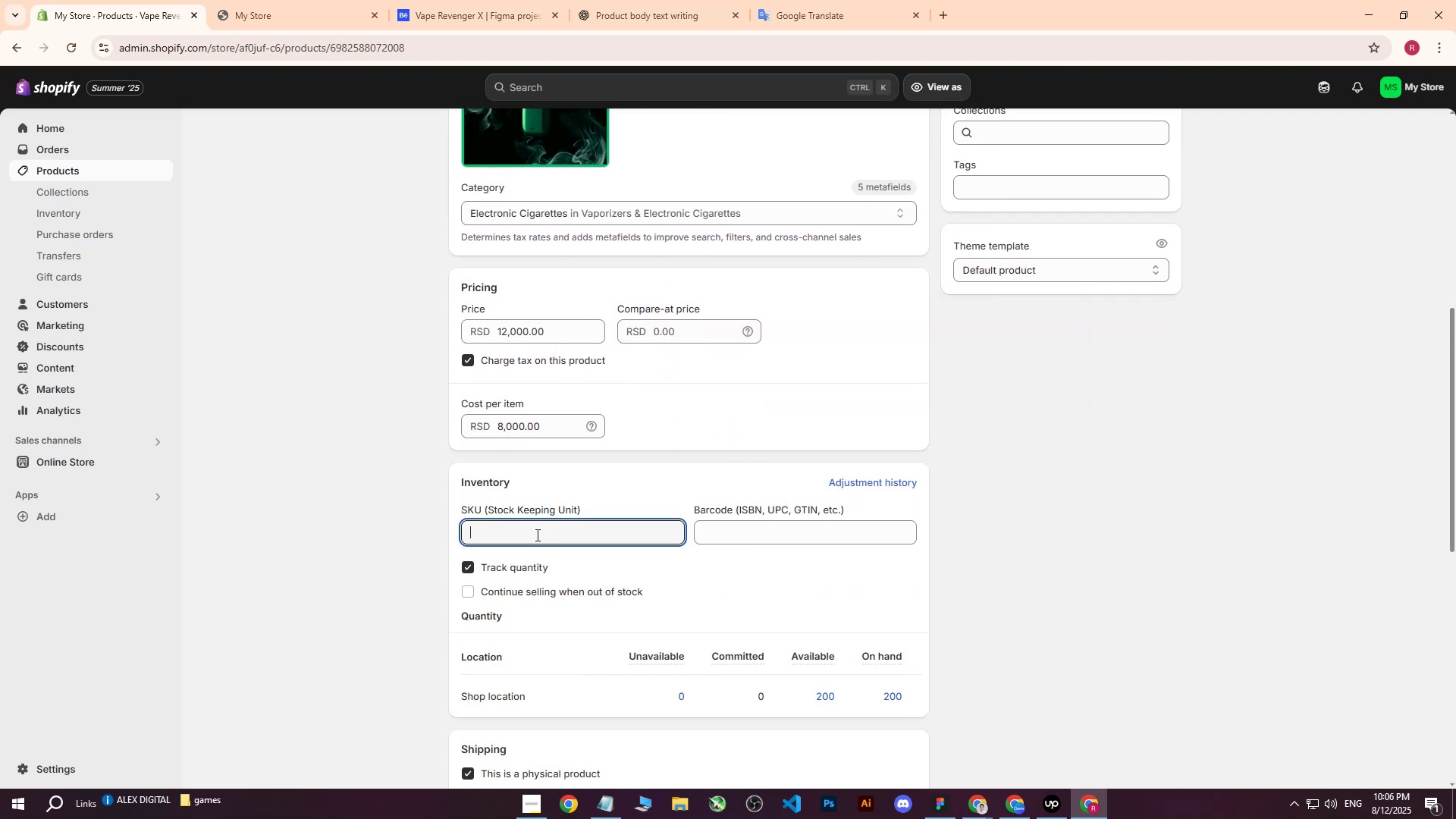 
type(200)
 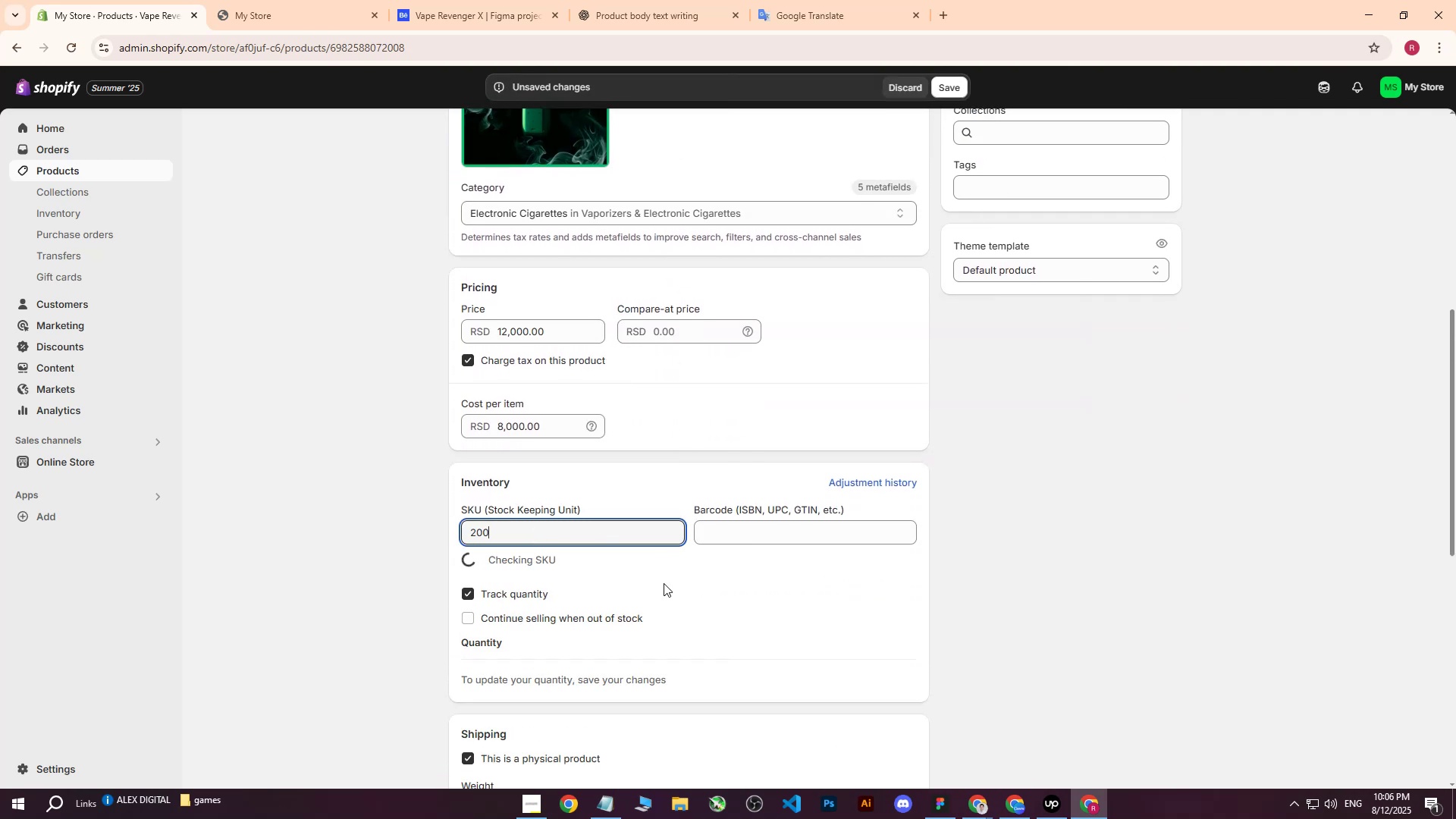 
left_click([676, 577])
 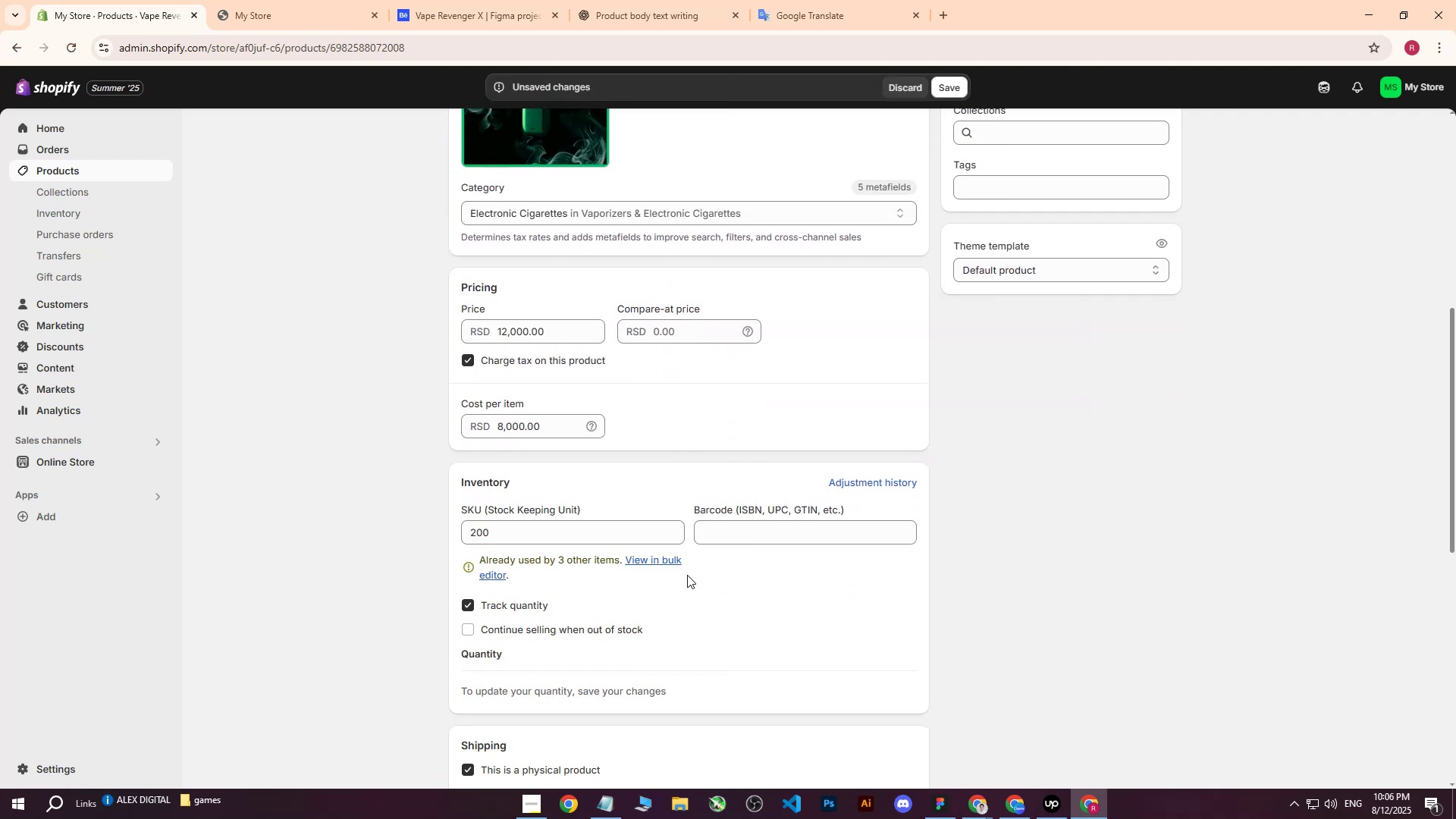 
scroll: coordinate [691, 575], scroll_direction: down, amount: 3.0
 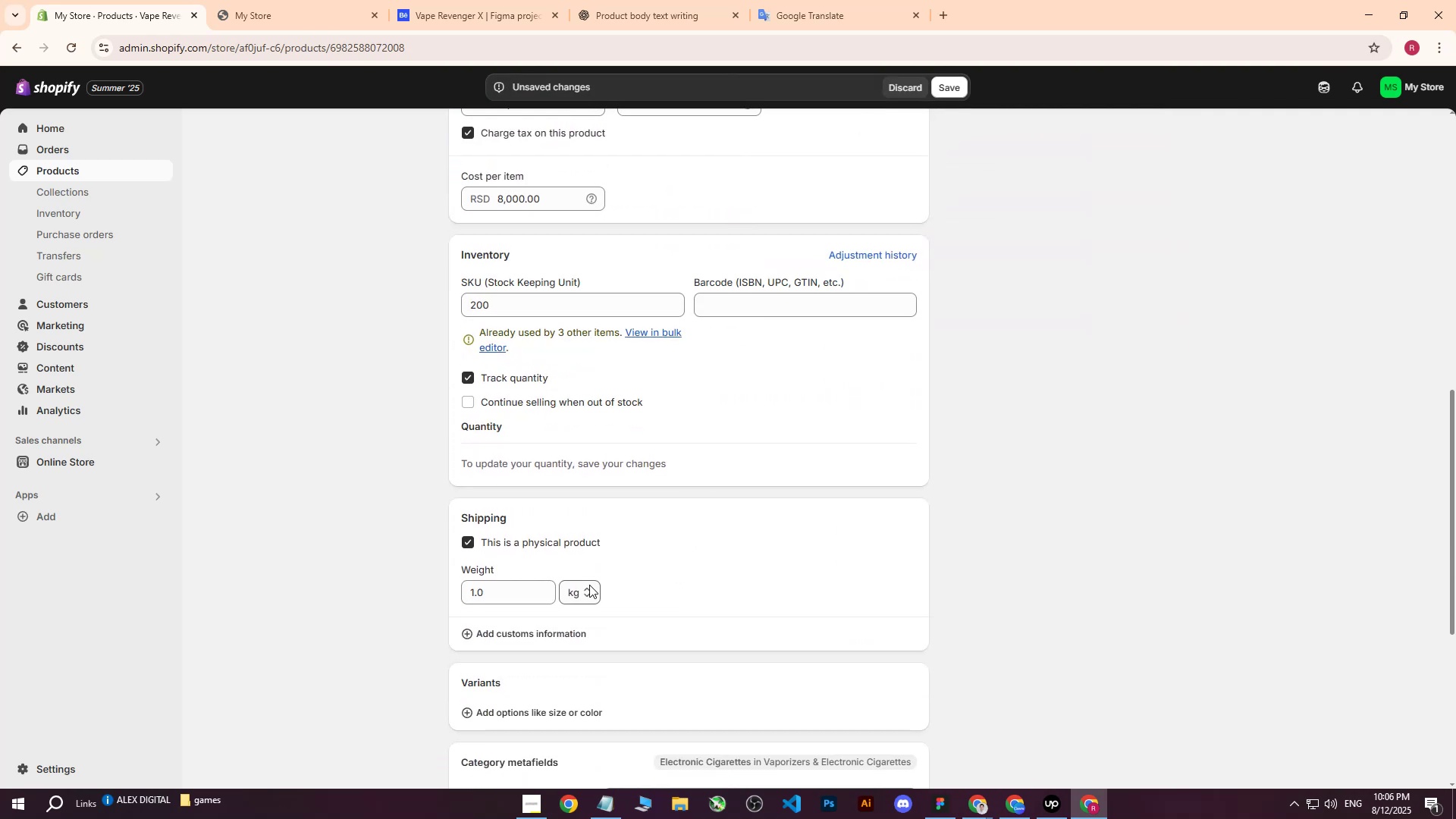 
scroll: coordinate [908, 561], scroll_direction: up, amount: 9.0
 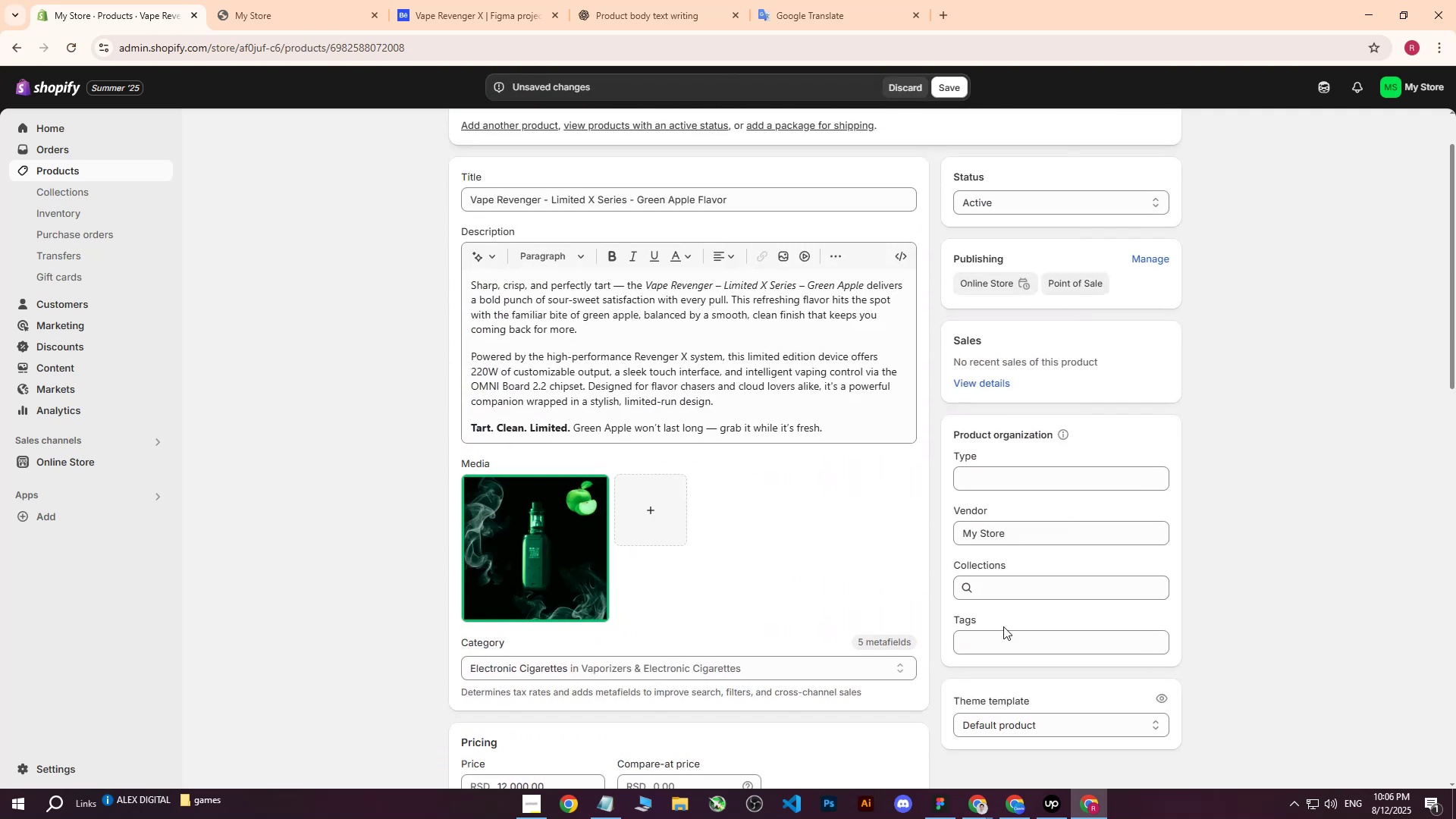 
left_click([995, 641])
 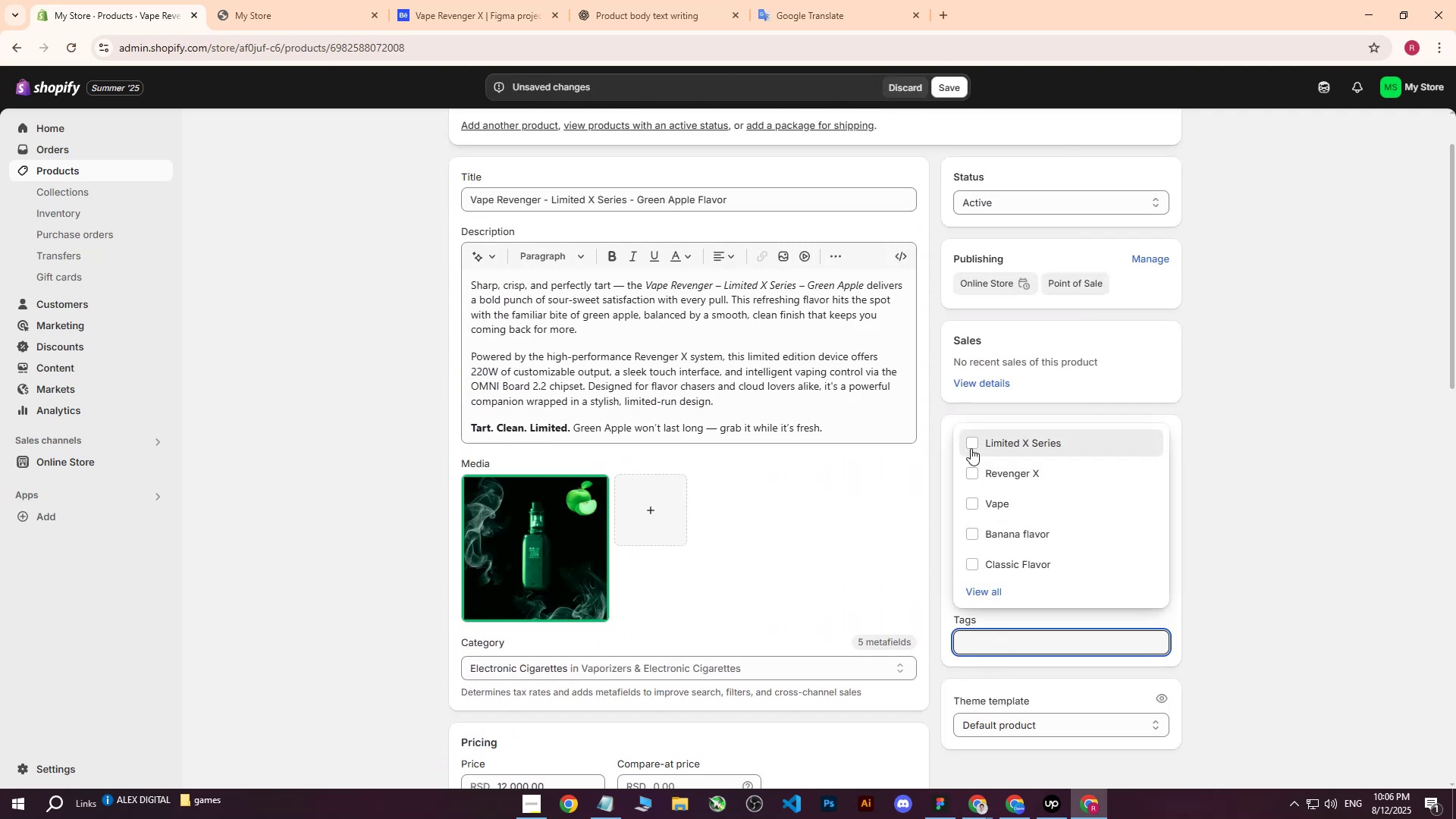 
double_click([971, 475])
 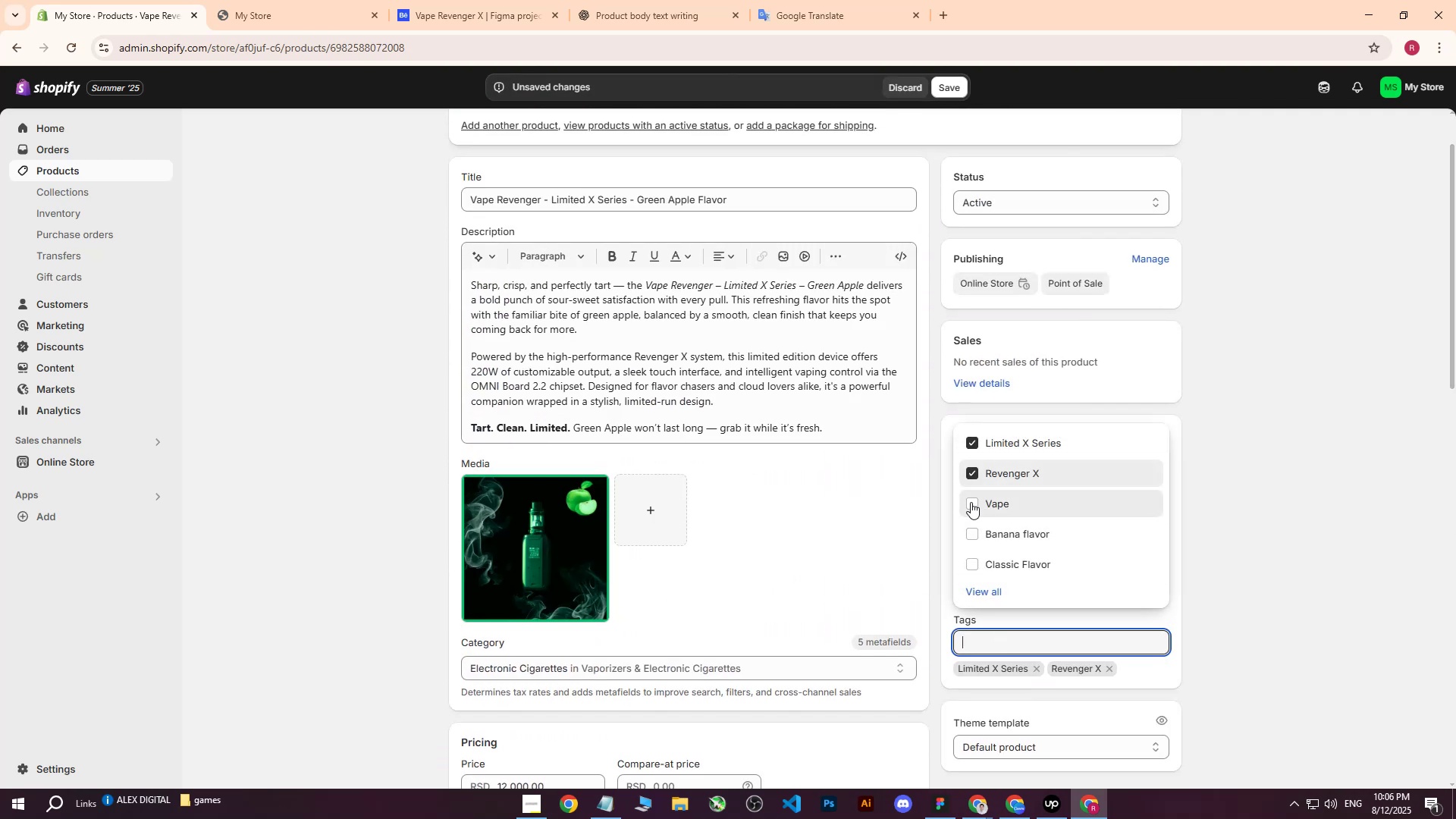 
triple_click([971, 502])
 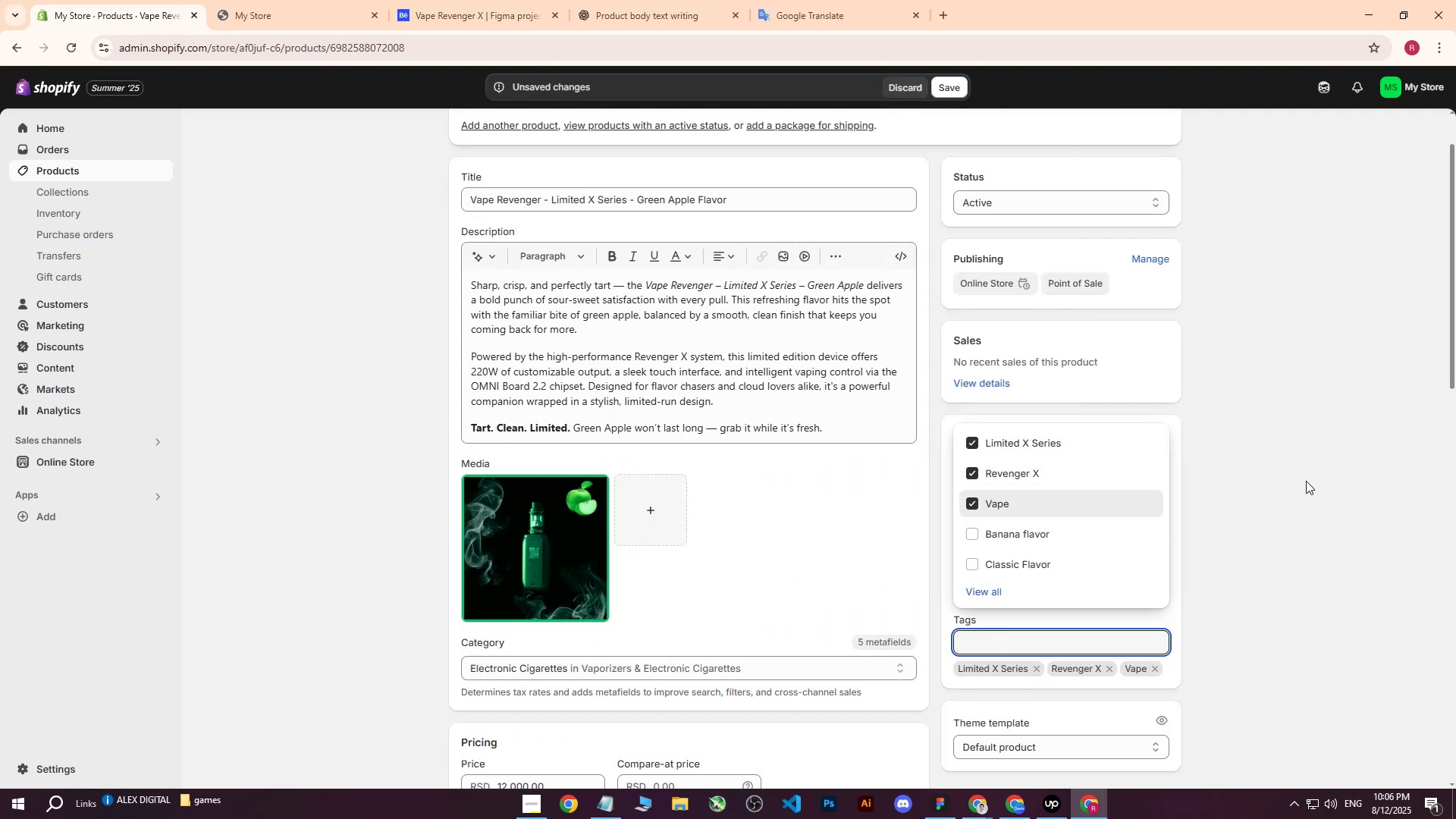 
triple_click([1306, 481])
 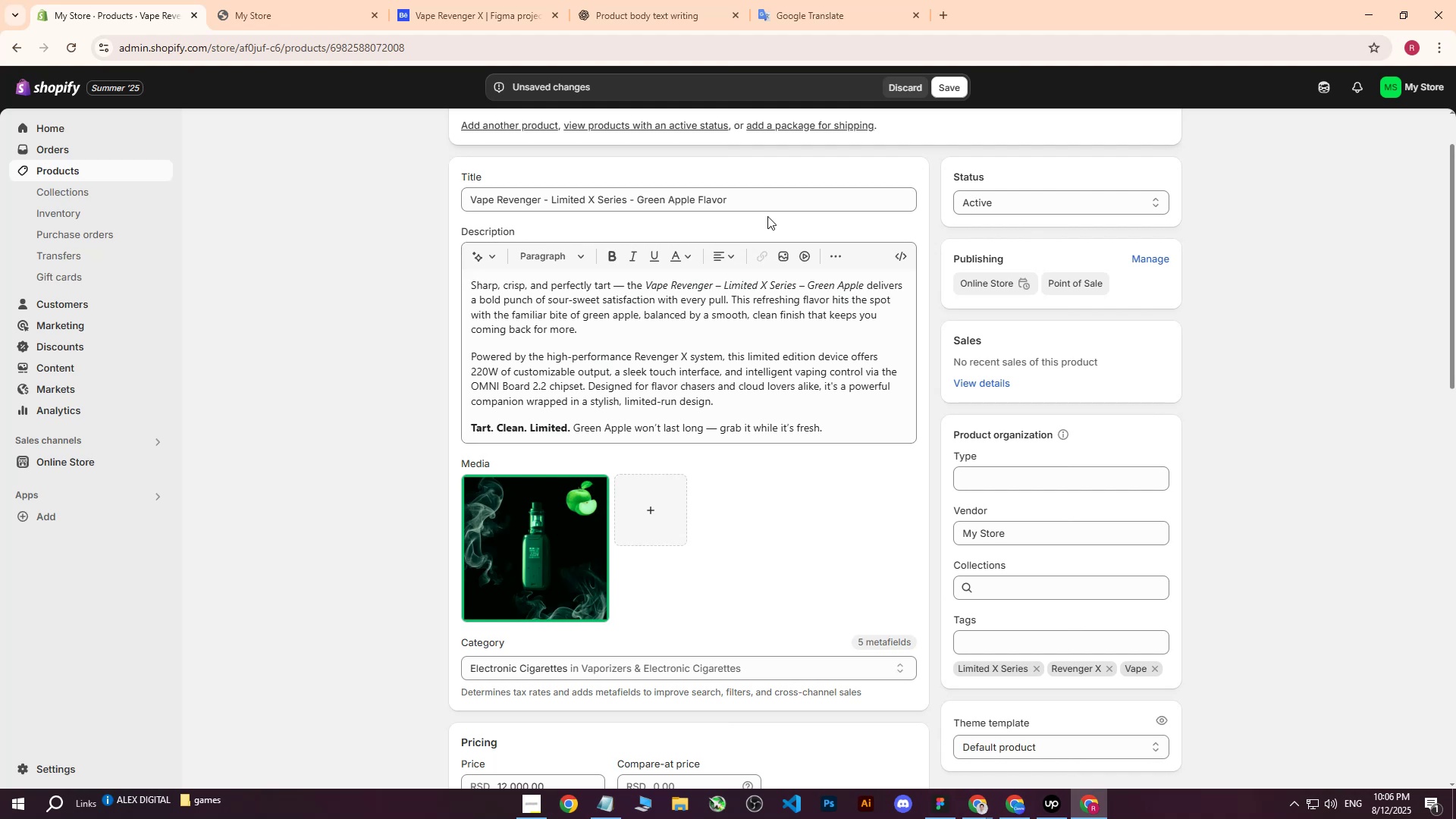 
left_click_drag(start_coordinate=[755, 201], to_coordinate=[640, 200])
 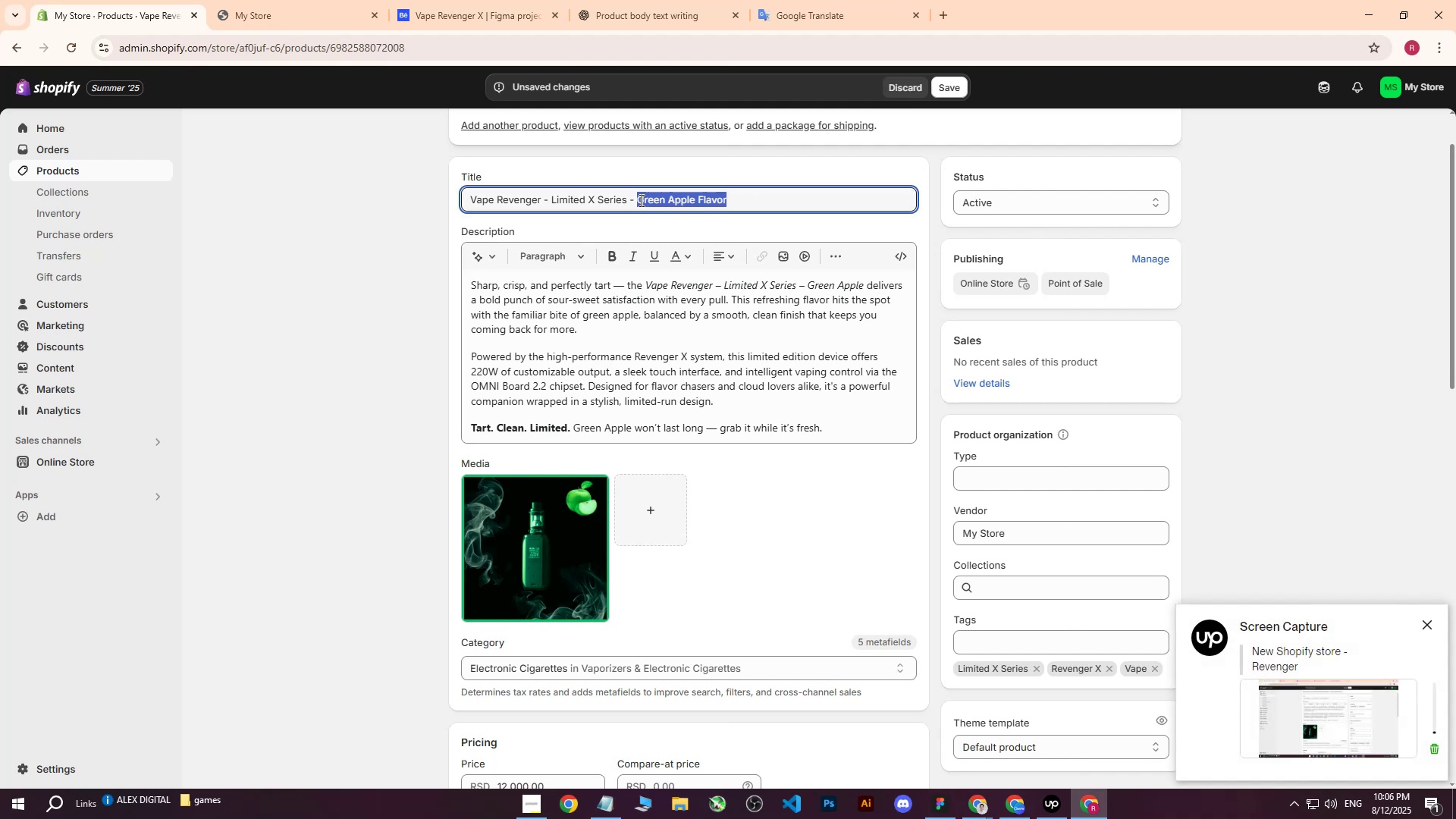 
key(Control+ControlLeft)
 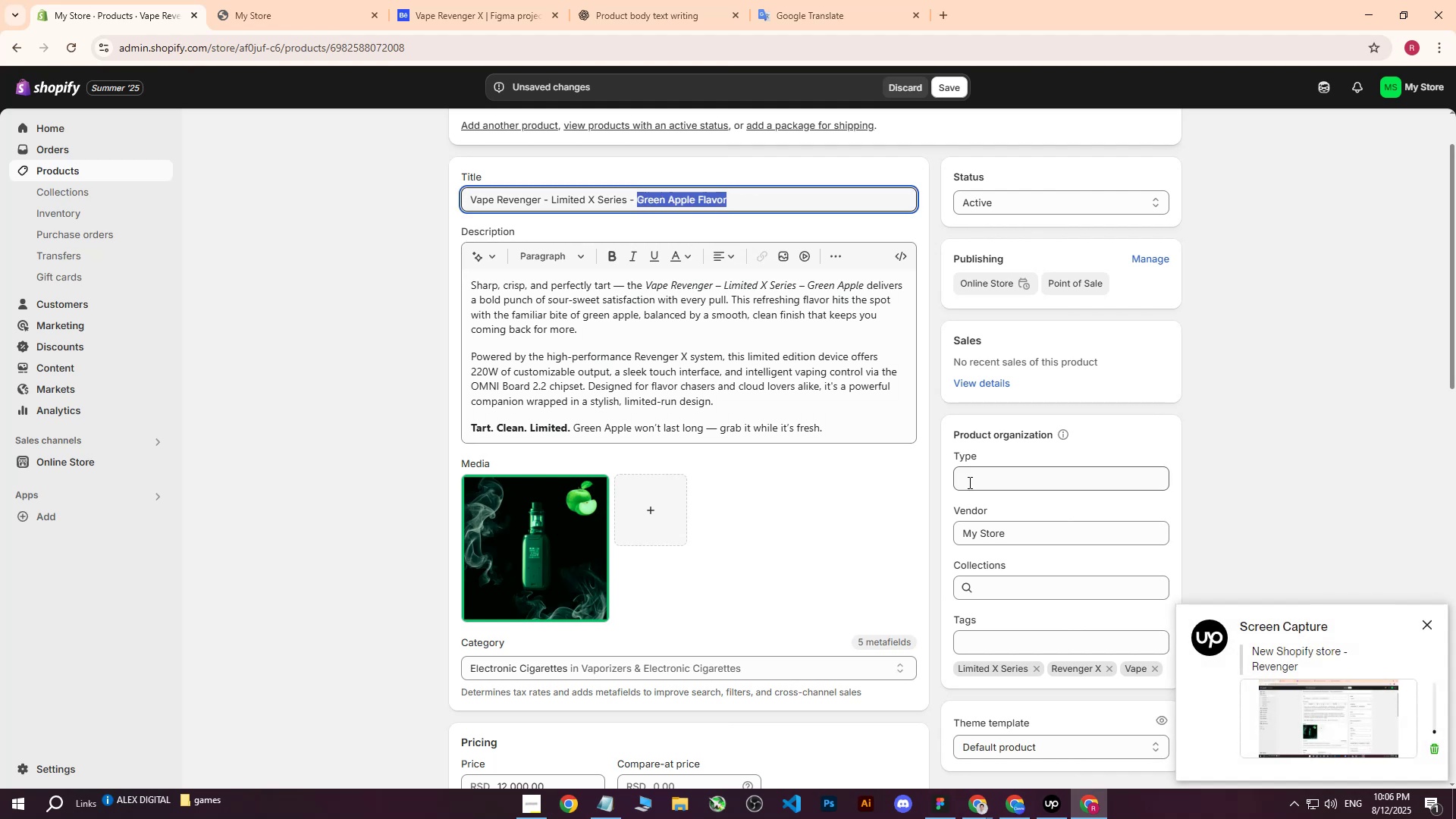 
key(Control+C)
 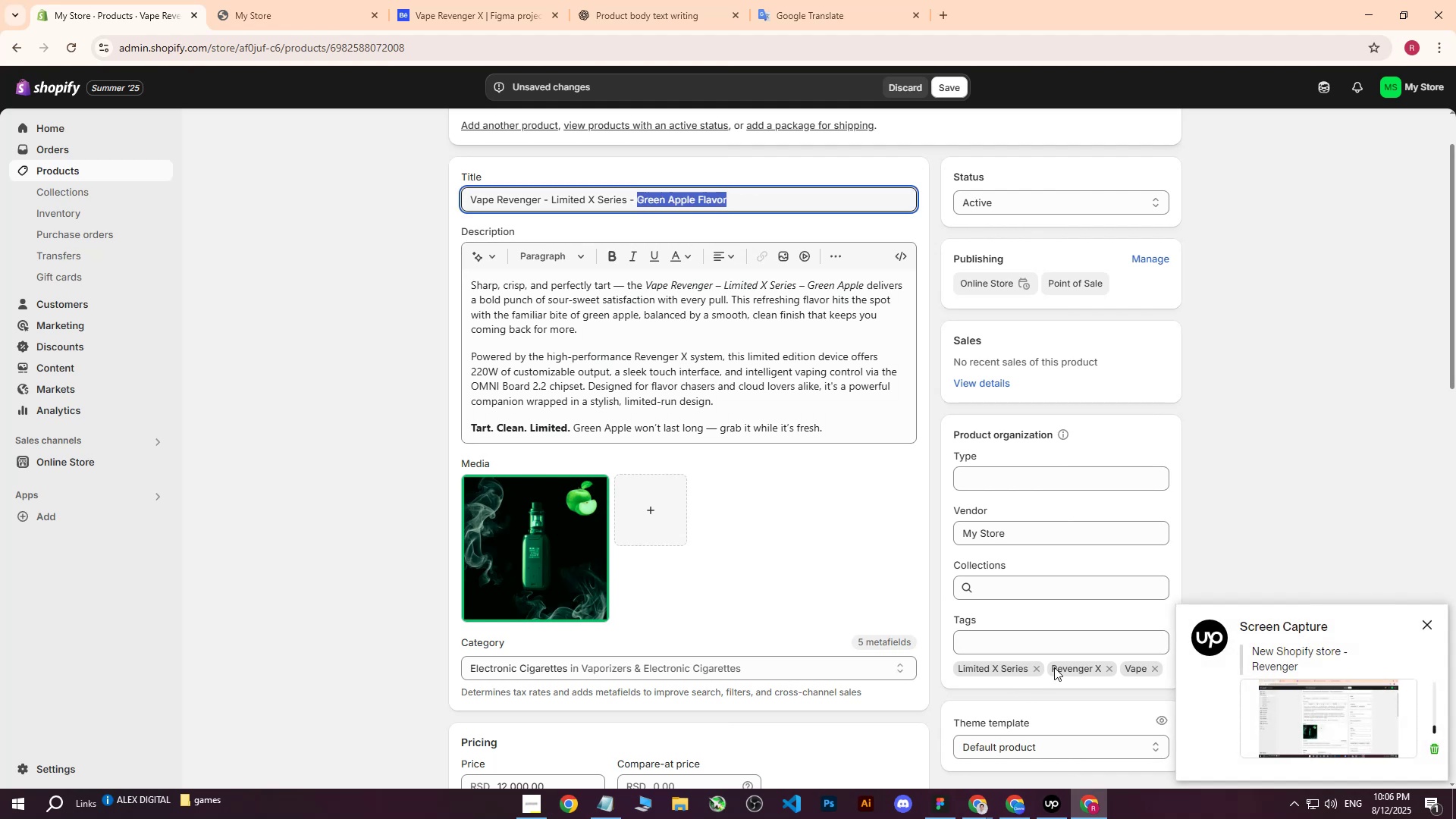 
left_click([1032, 638])
 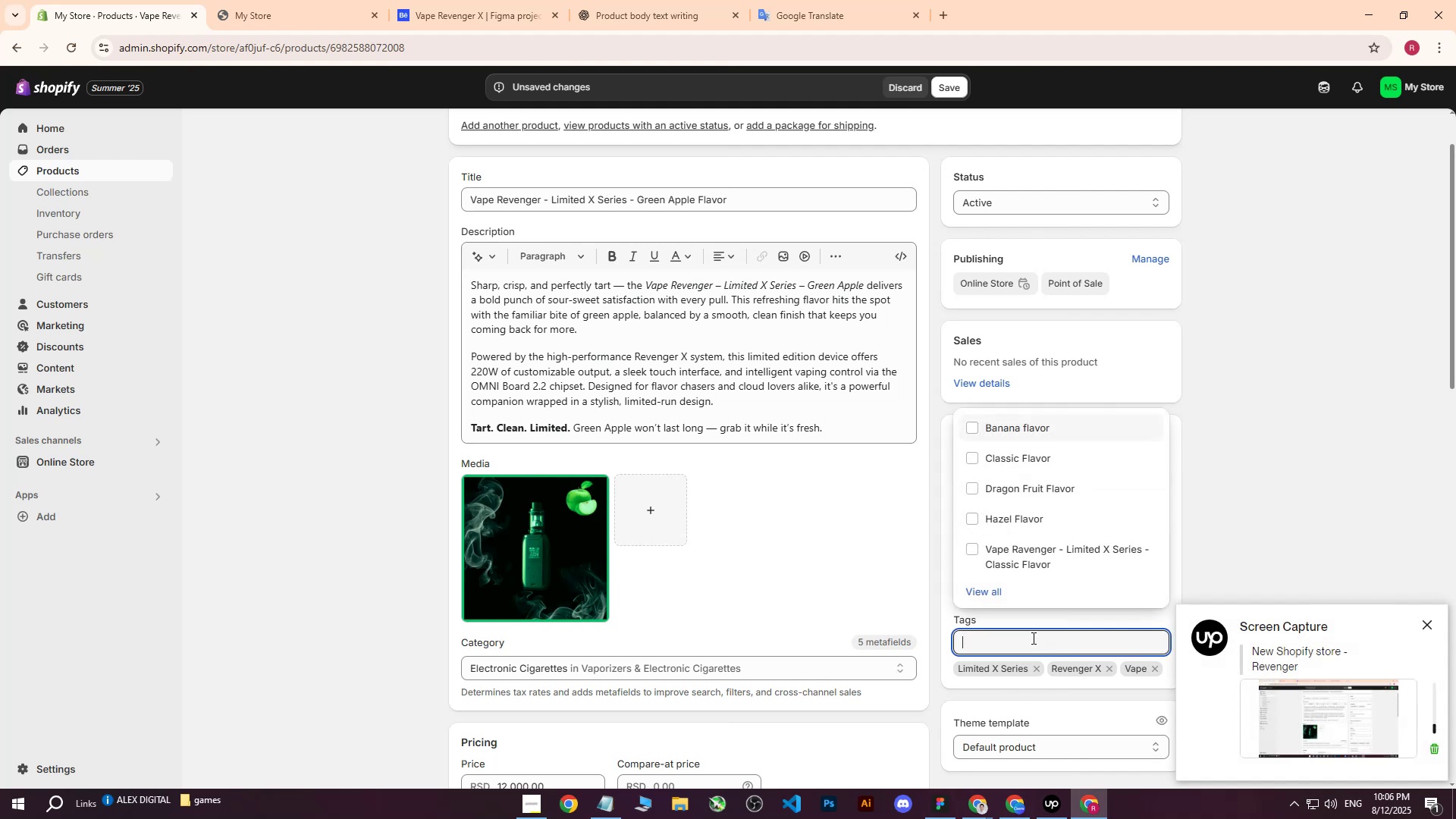 
key(Control+ControlLeft)
 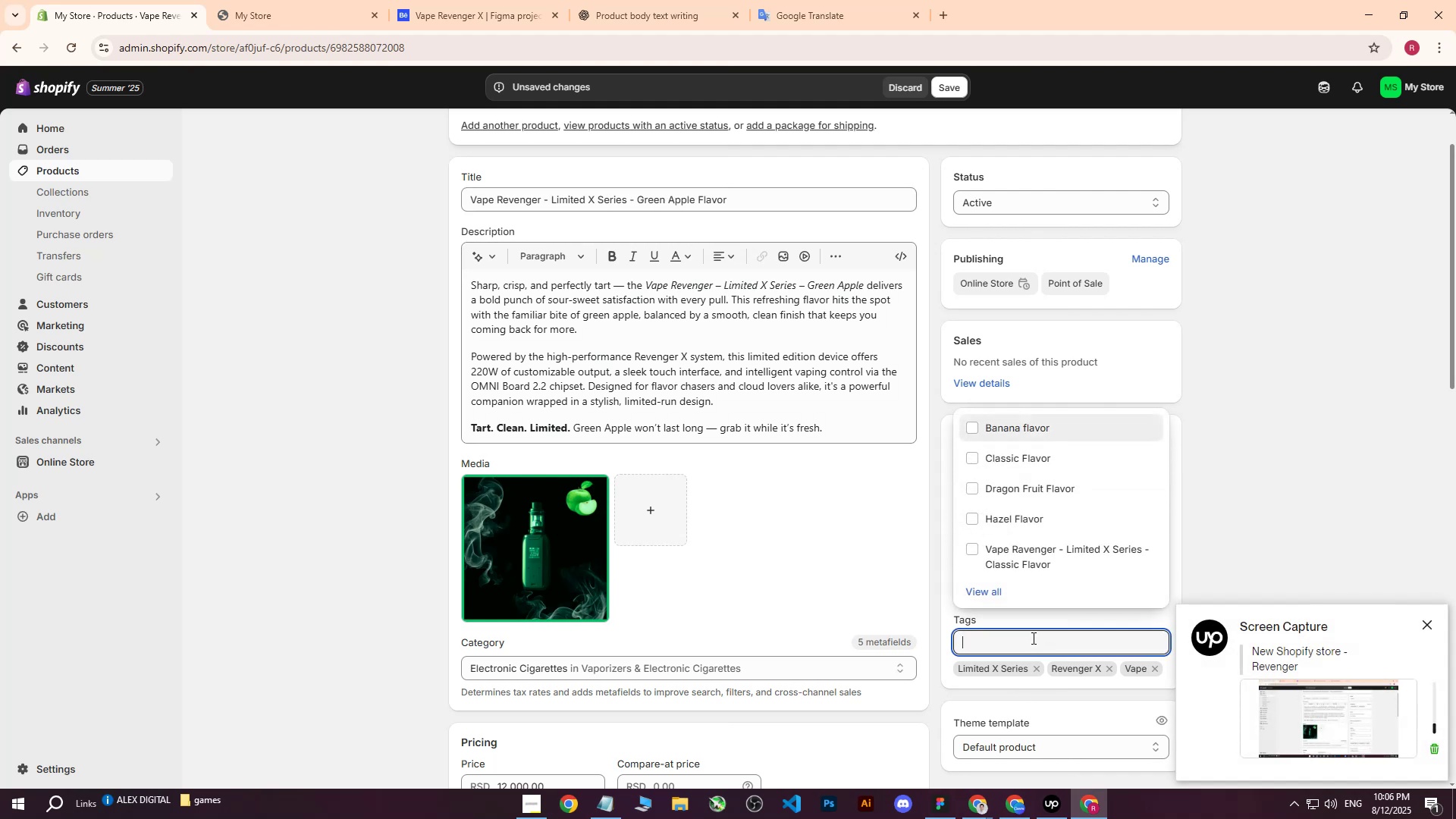 
key(Control+V)
 